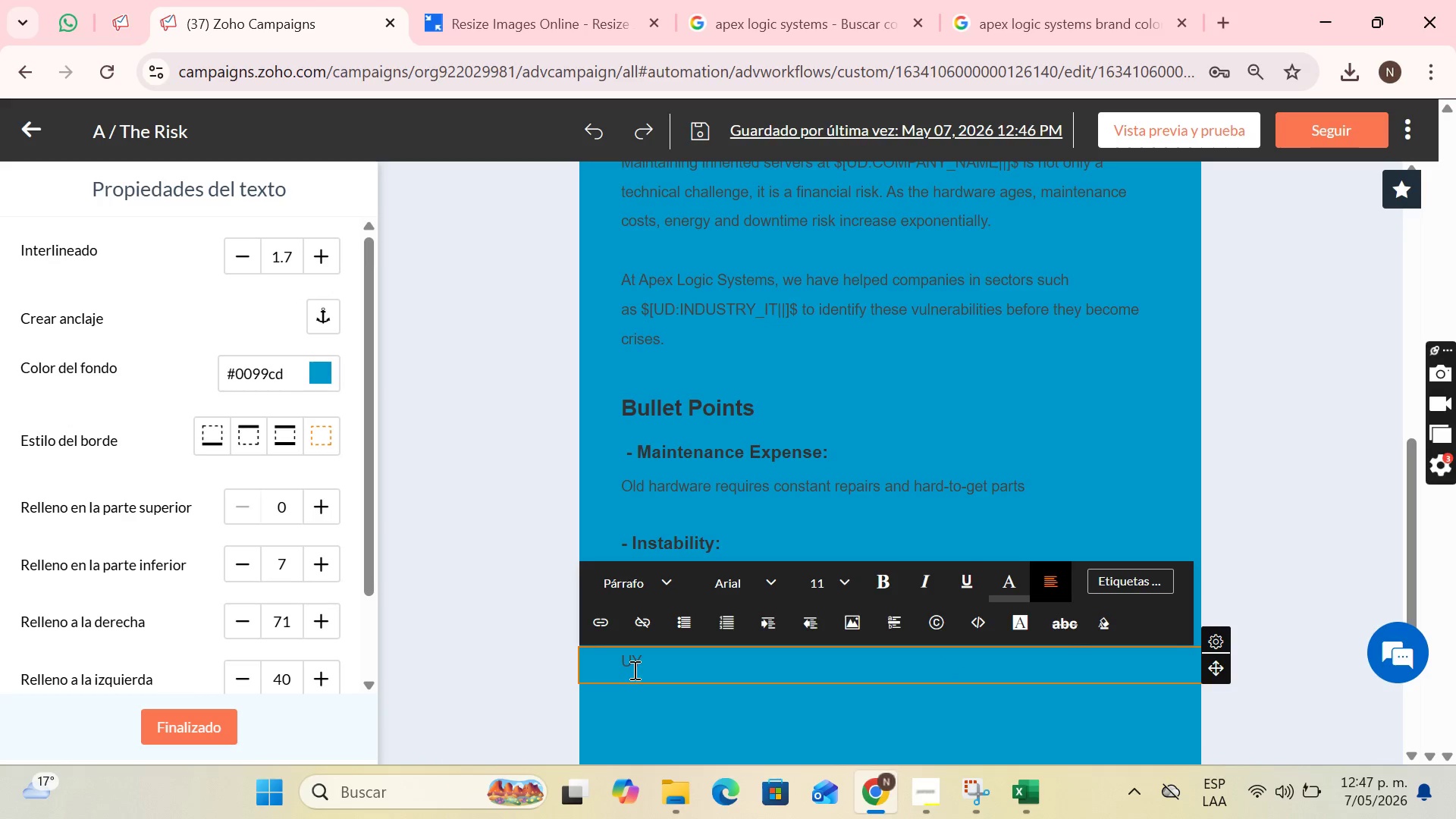 
key(ArrowLeft)
 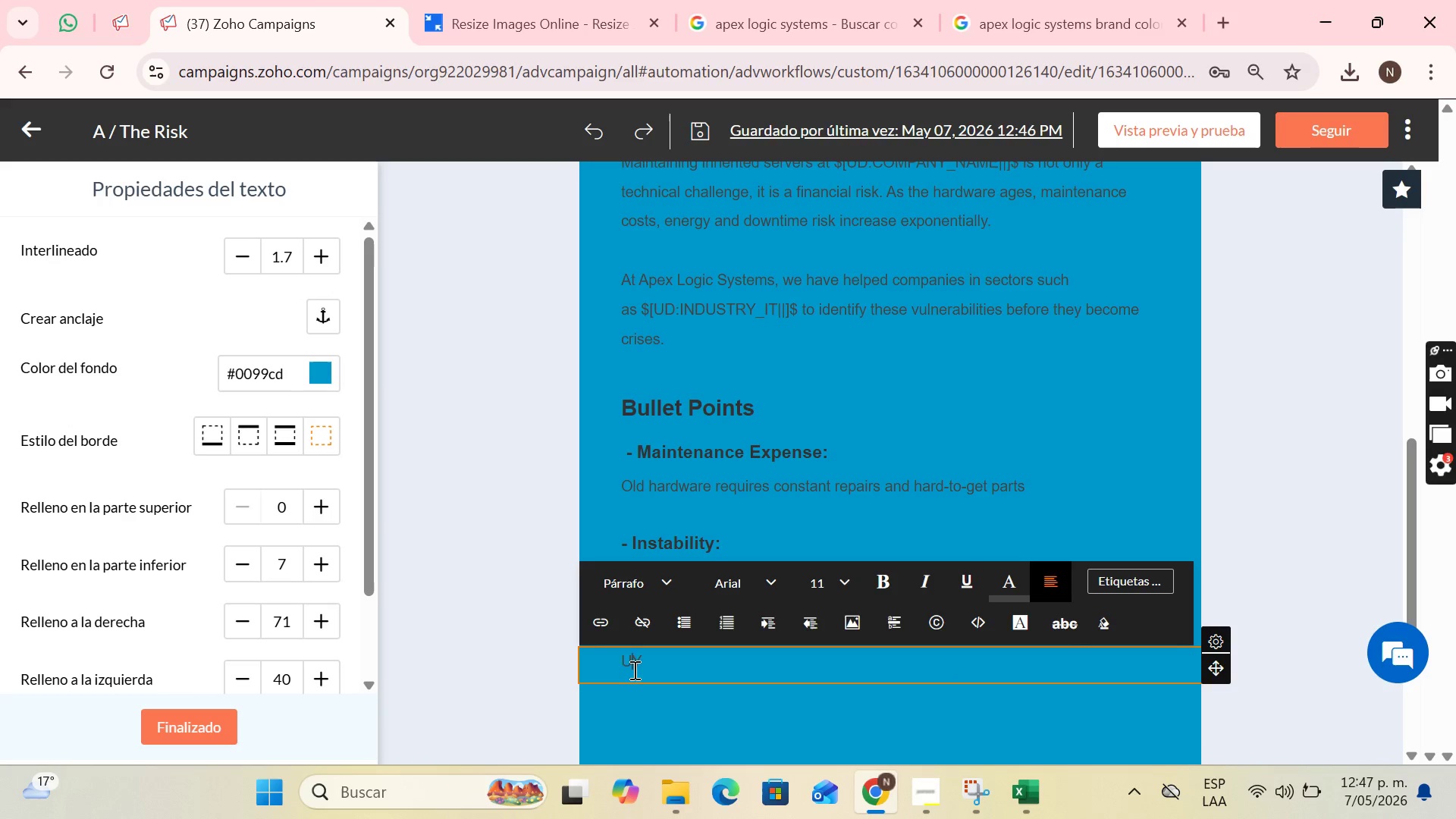 
key(Backspace)
 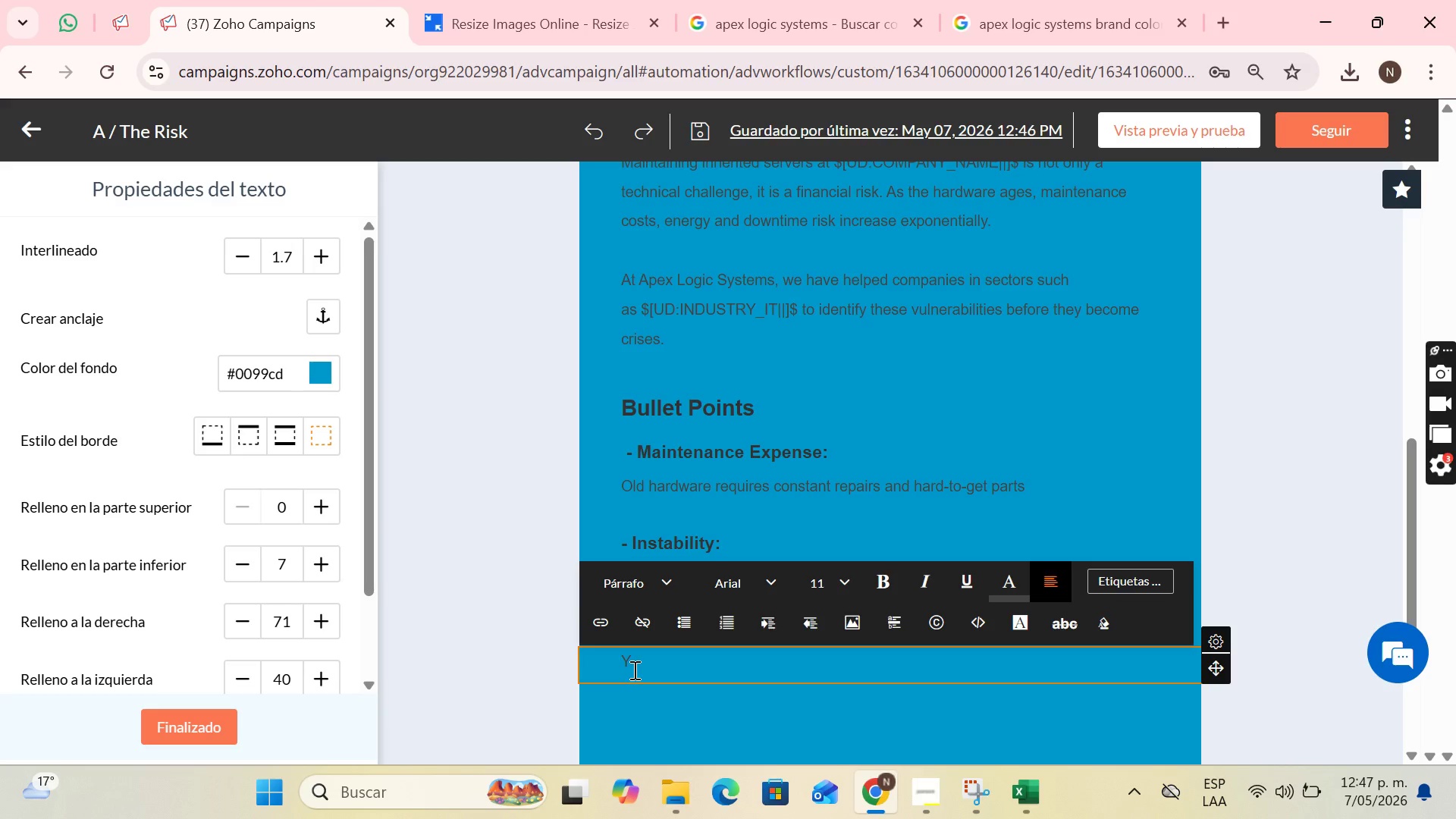 
key(ArrowRight)
 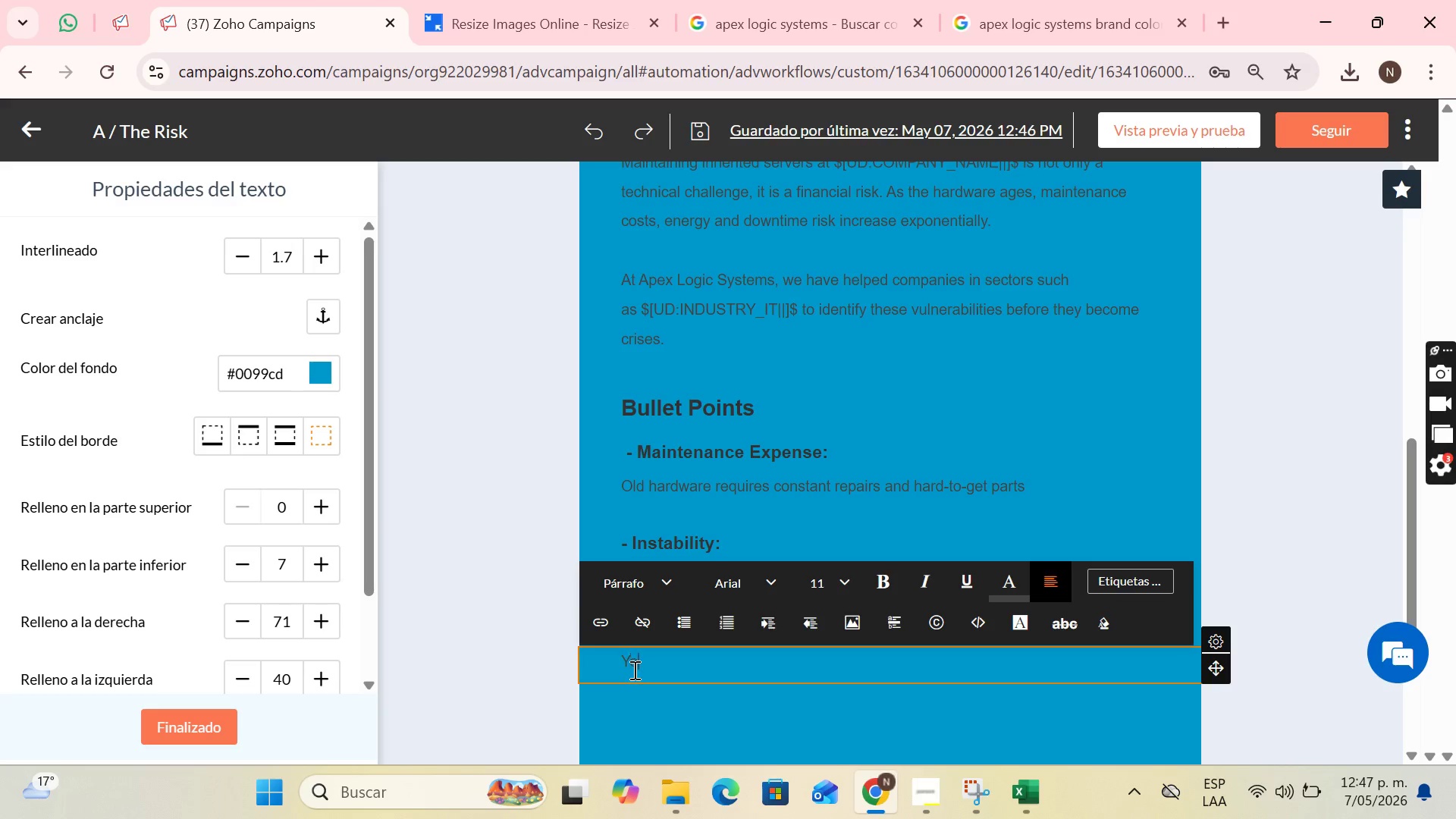 
type(our growth is slowed down by the o)
key(Backspace)
type(physisn)
key(Backspace)
type(cal)
key(Backspace)
key(Backspace)
key(Backspace)
key(Backspace)
type(cal capacity of your office)
 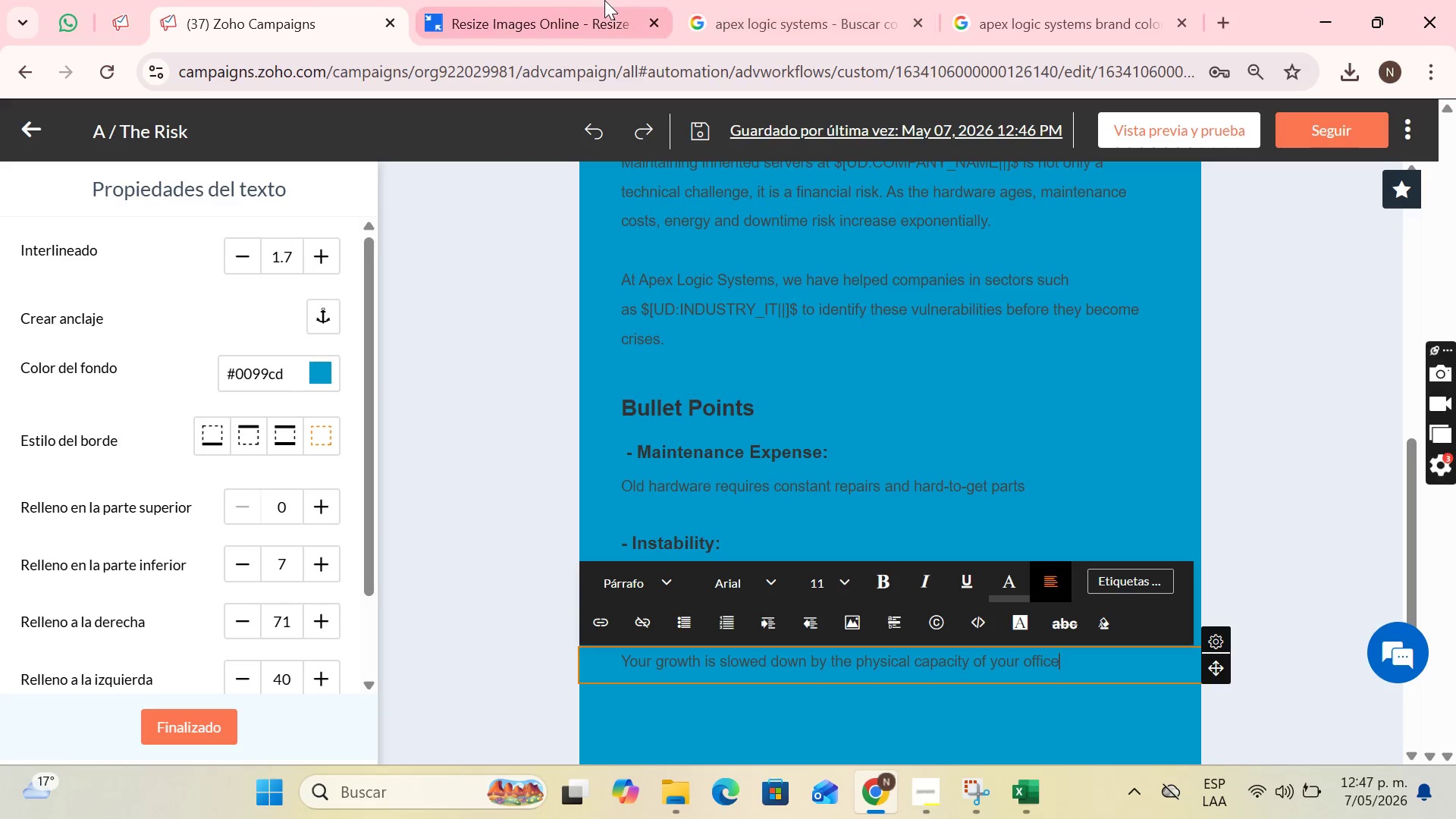 
left_click_drag(start_coordinate=[860, 487], to_coordinate=[870, 476])
 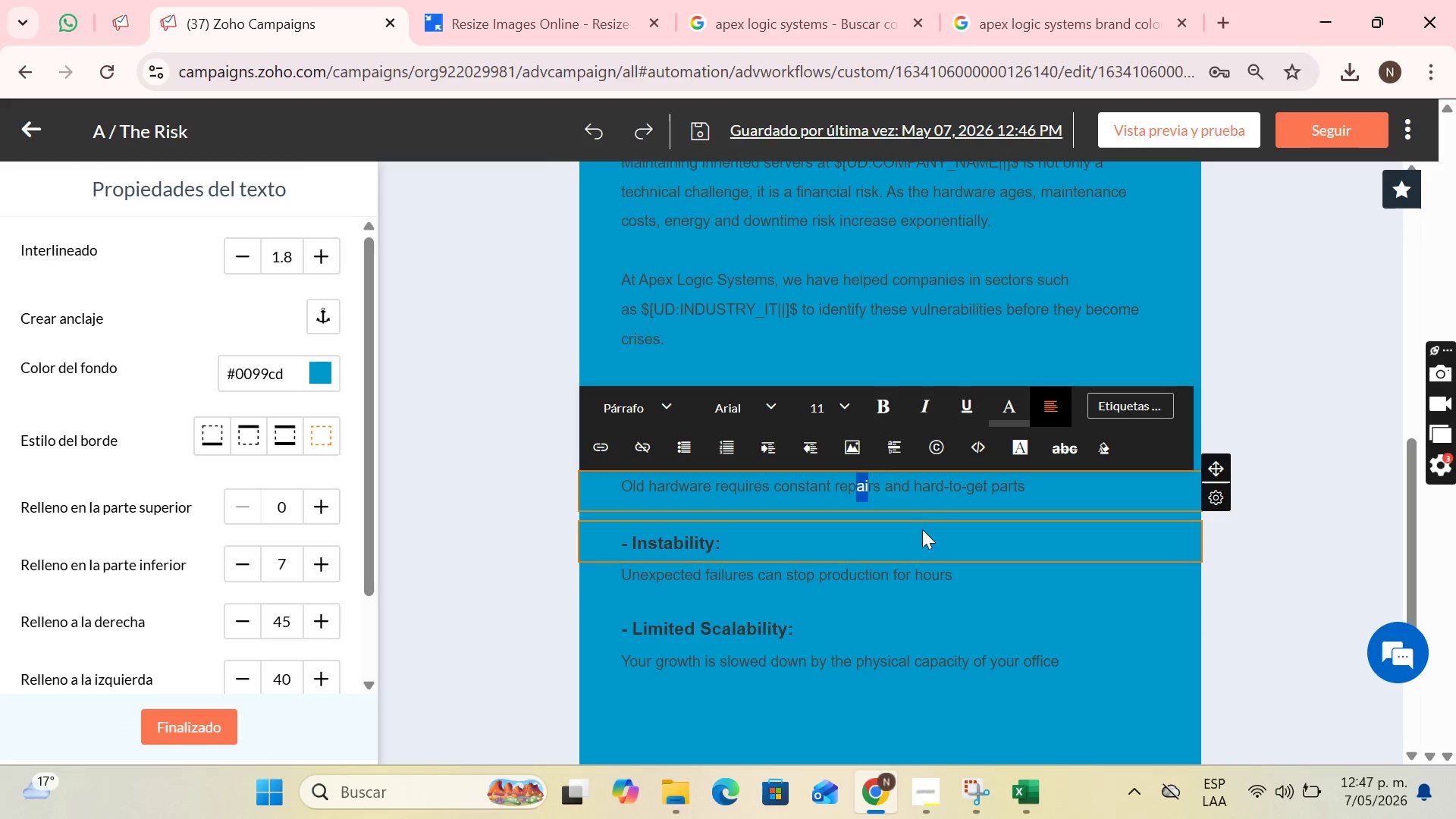 
left_click([922, 510])
 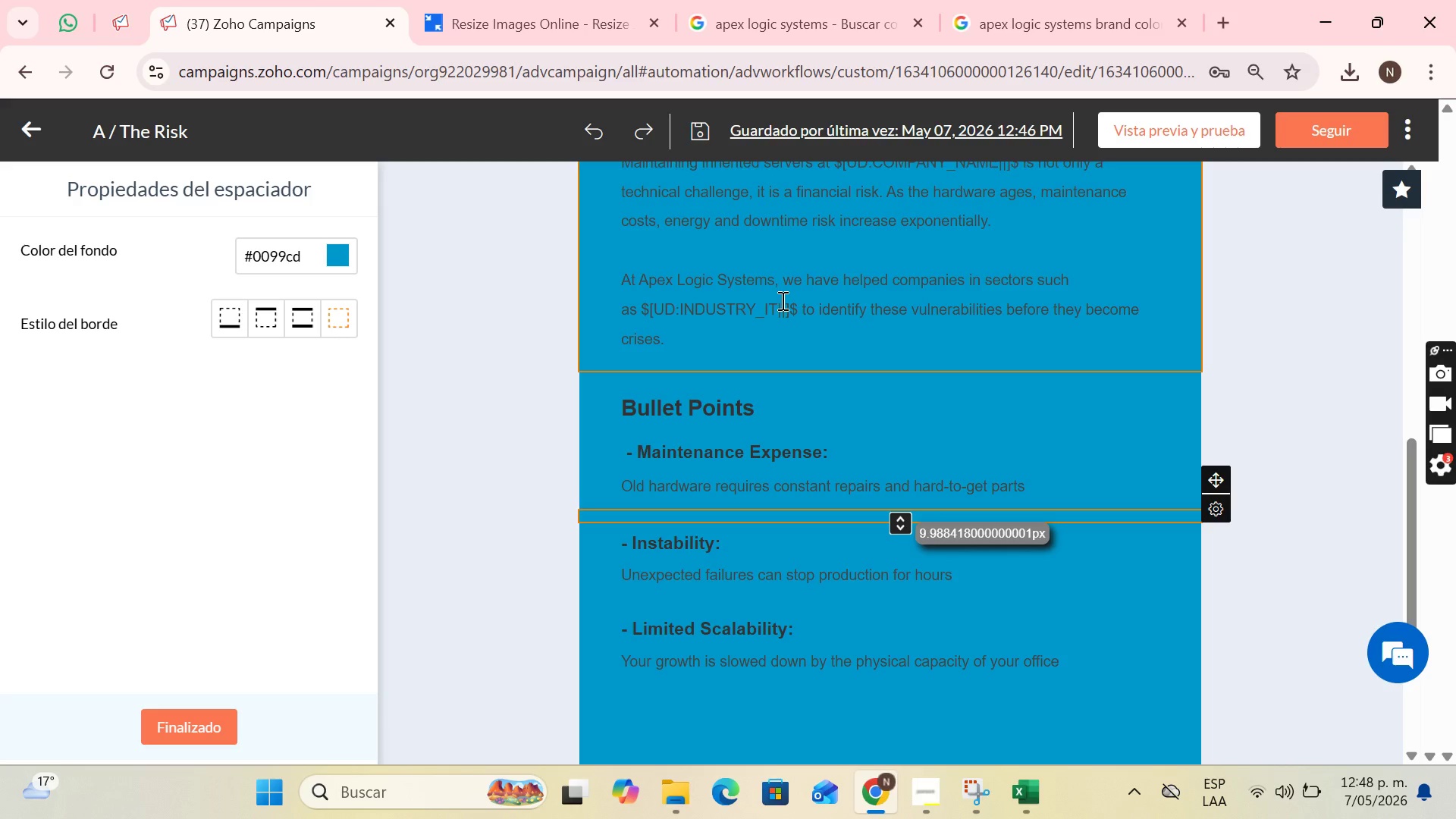 
wait(13.83)
 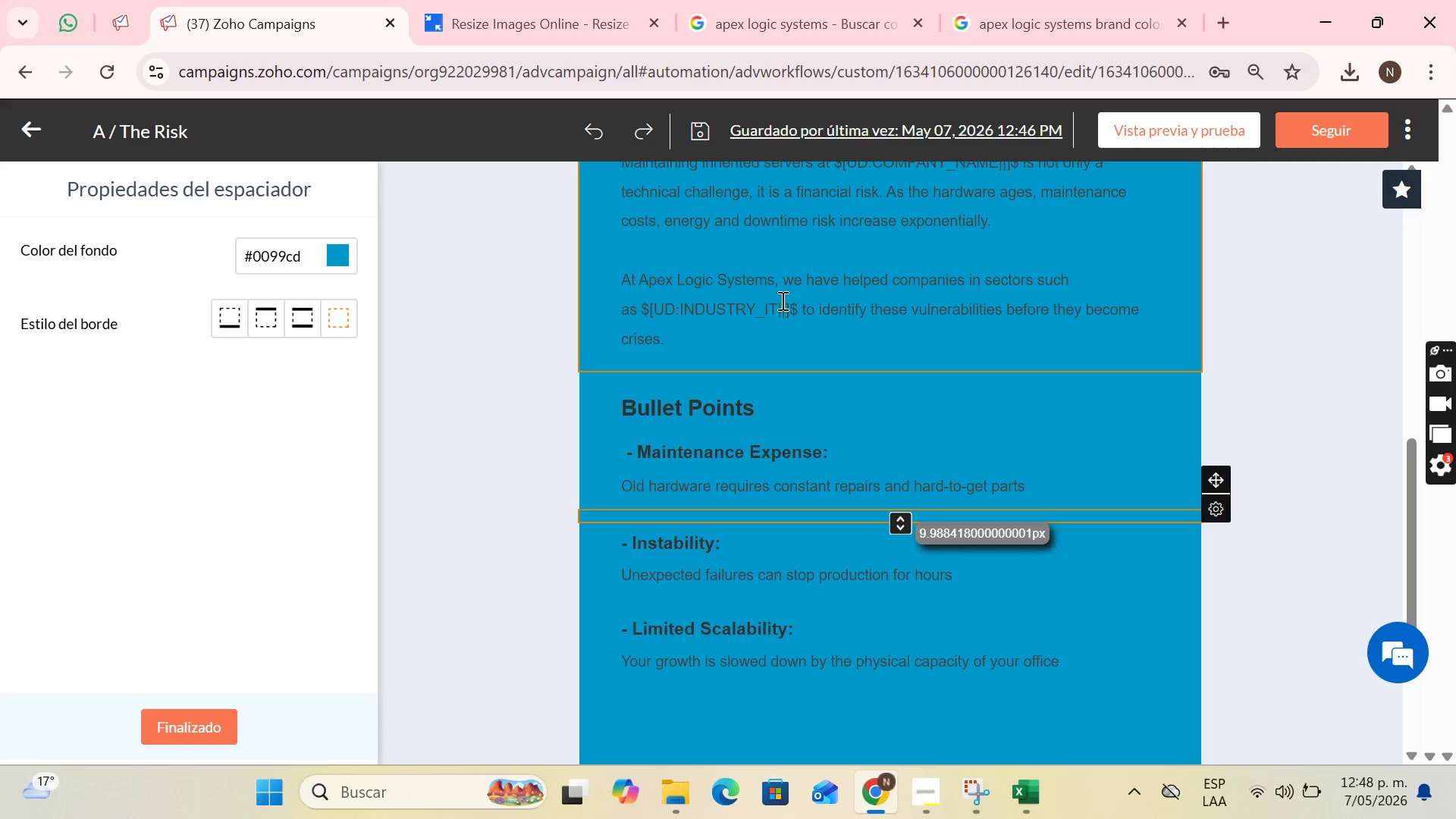 
scroll: coordinate [904, 342], scroll_direction: down, amount: 3.0
 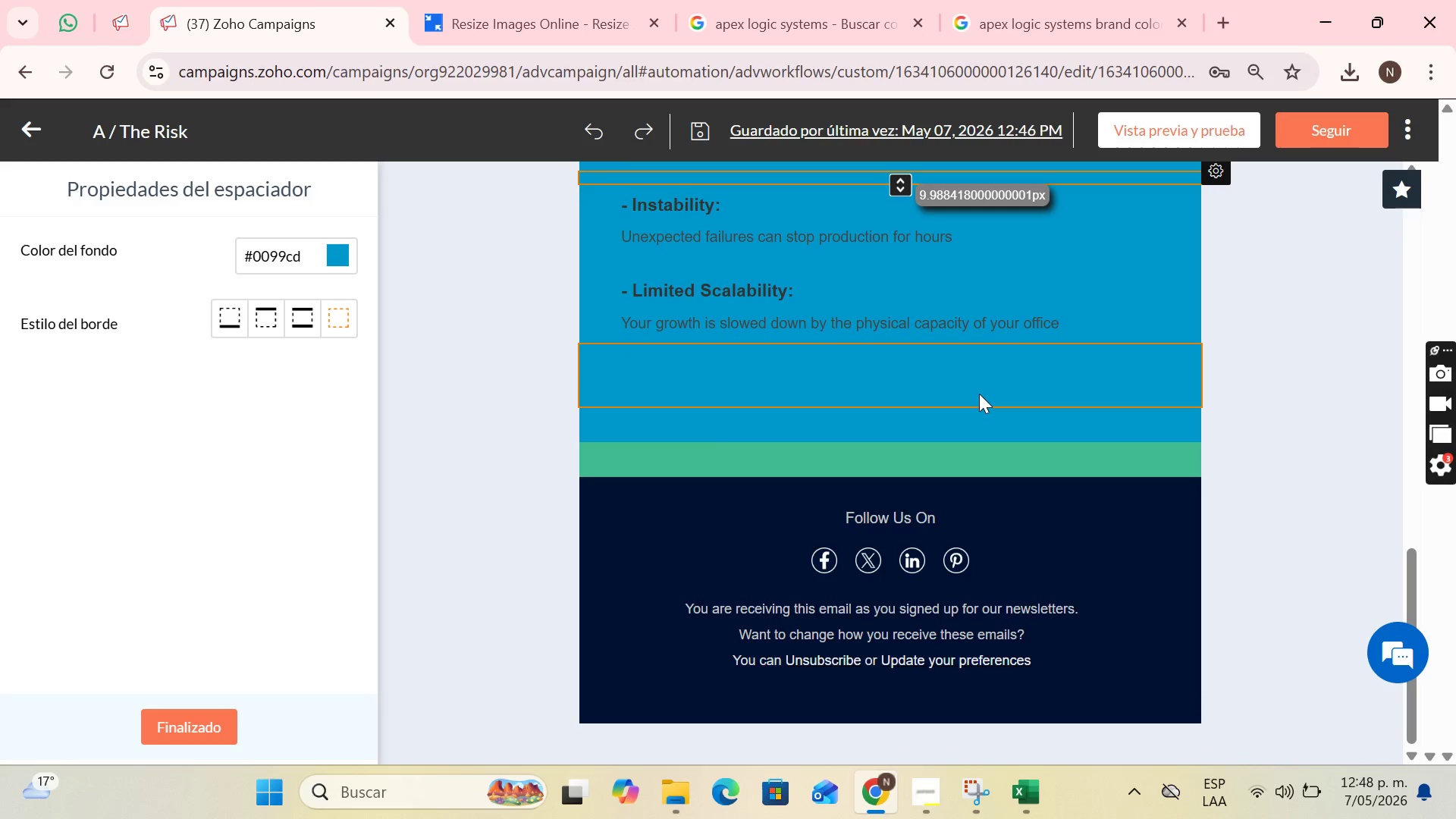 
left_click([979, 394])
 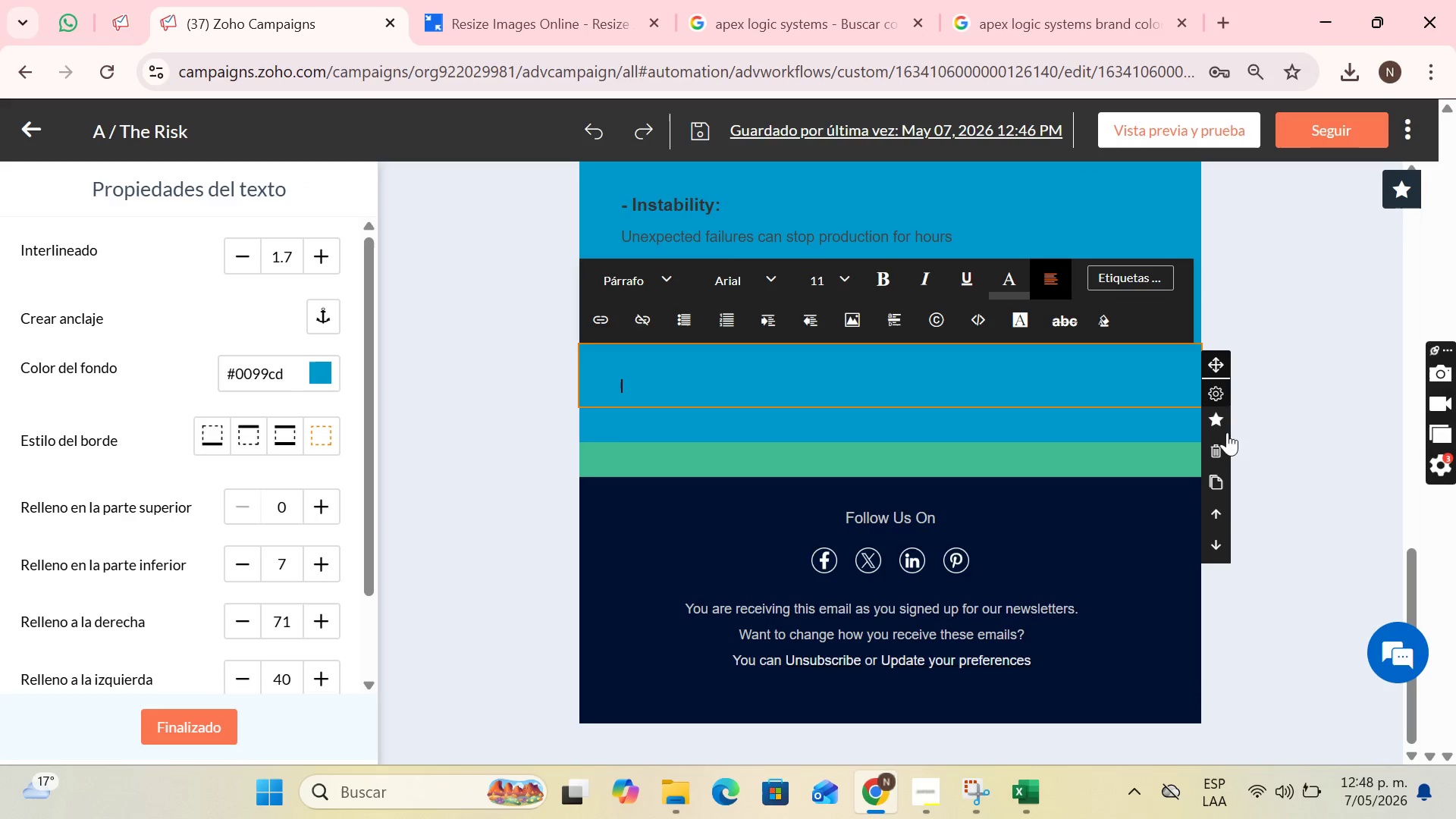 
left_click([1225, 450])
 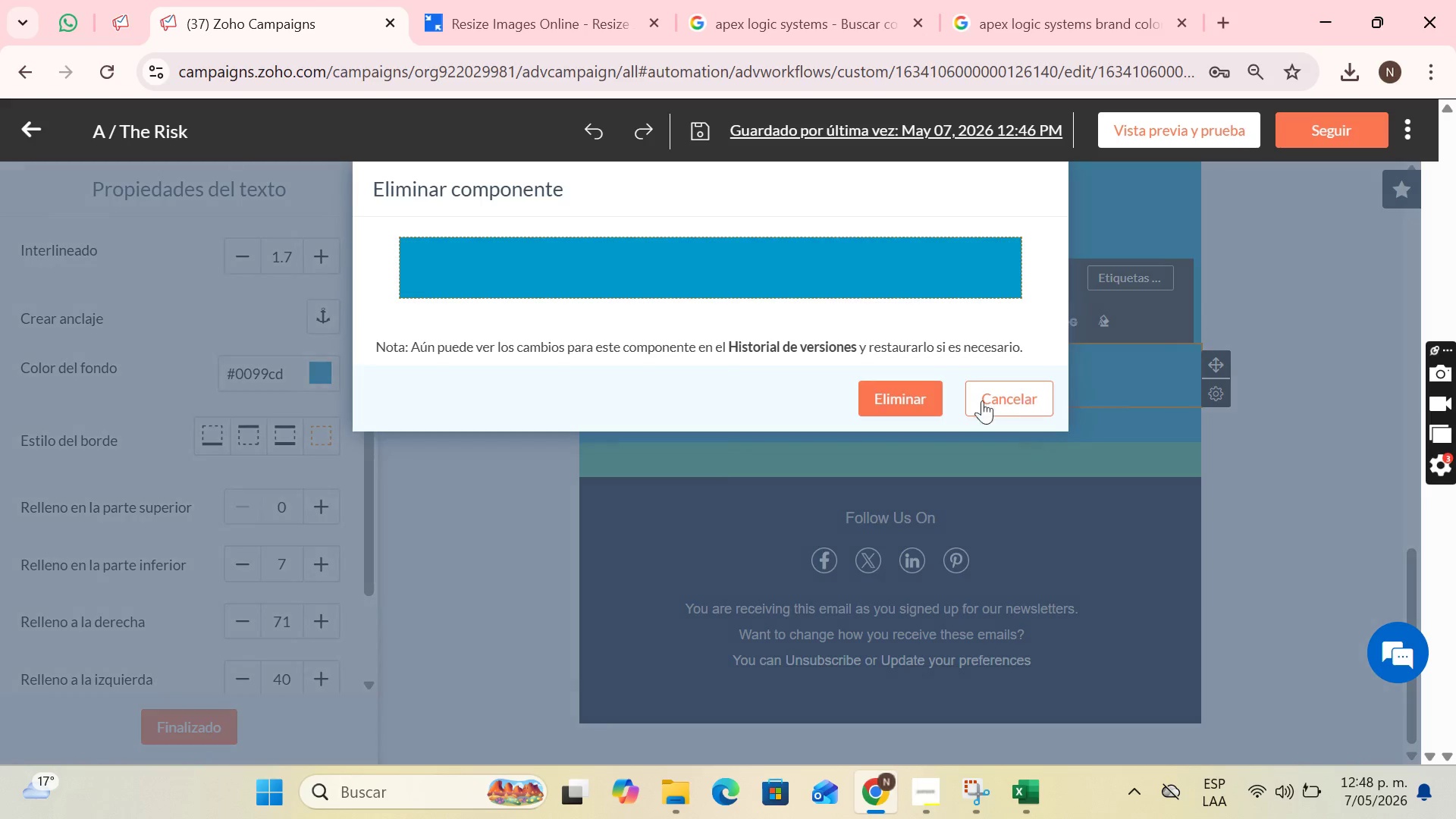 
left_click([903, 390])
 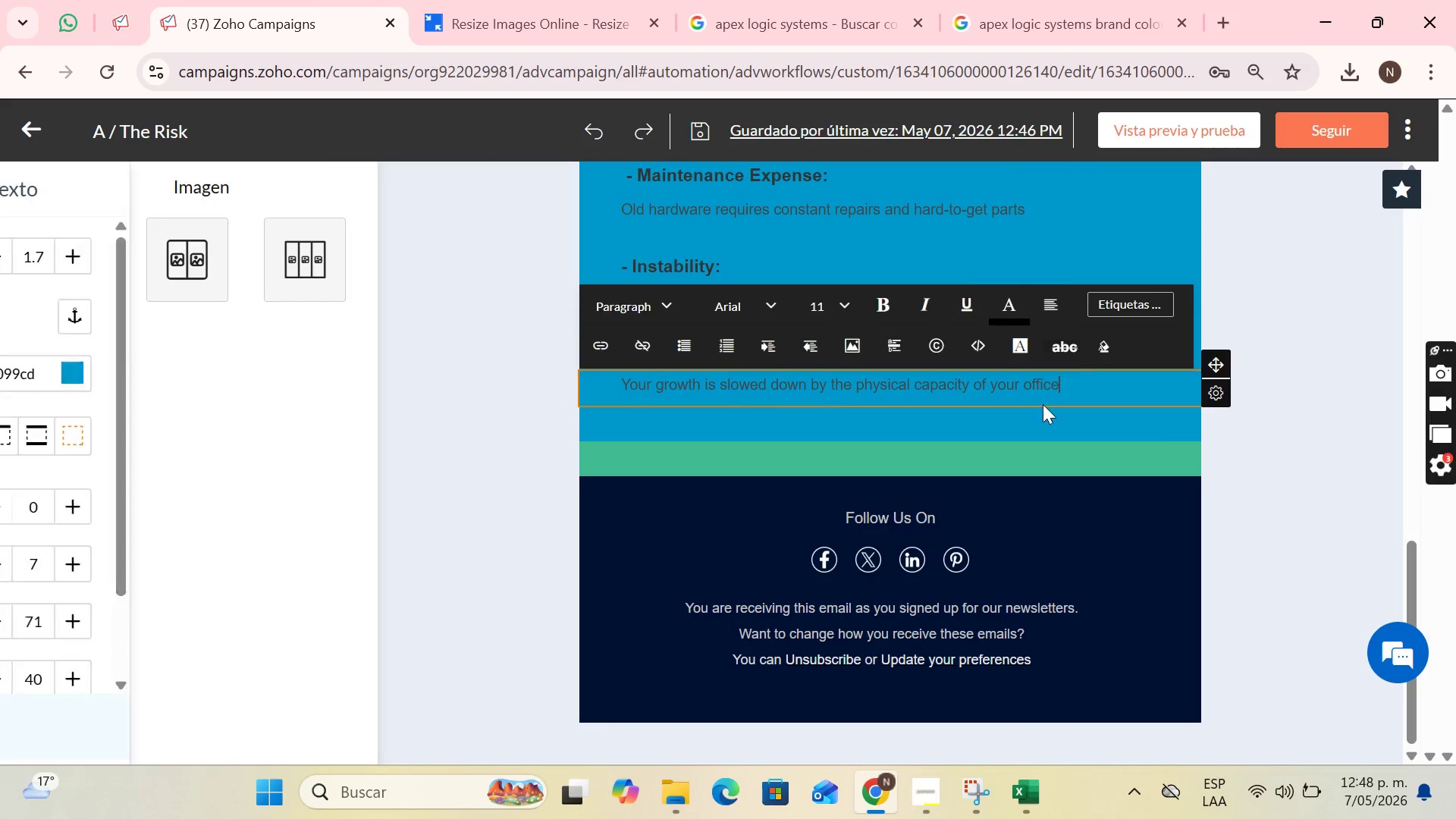 
left_click([1046, 430])
 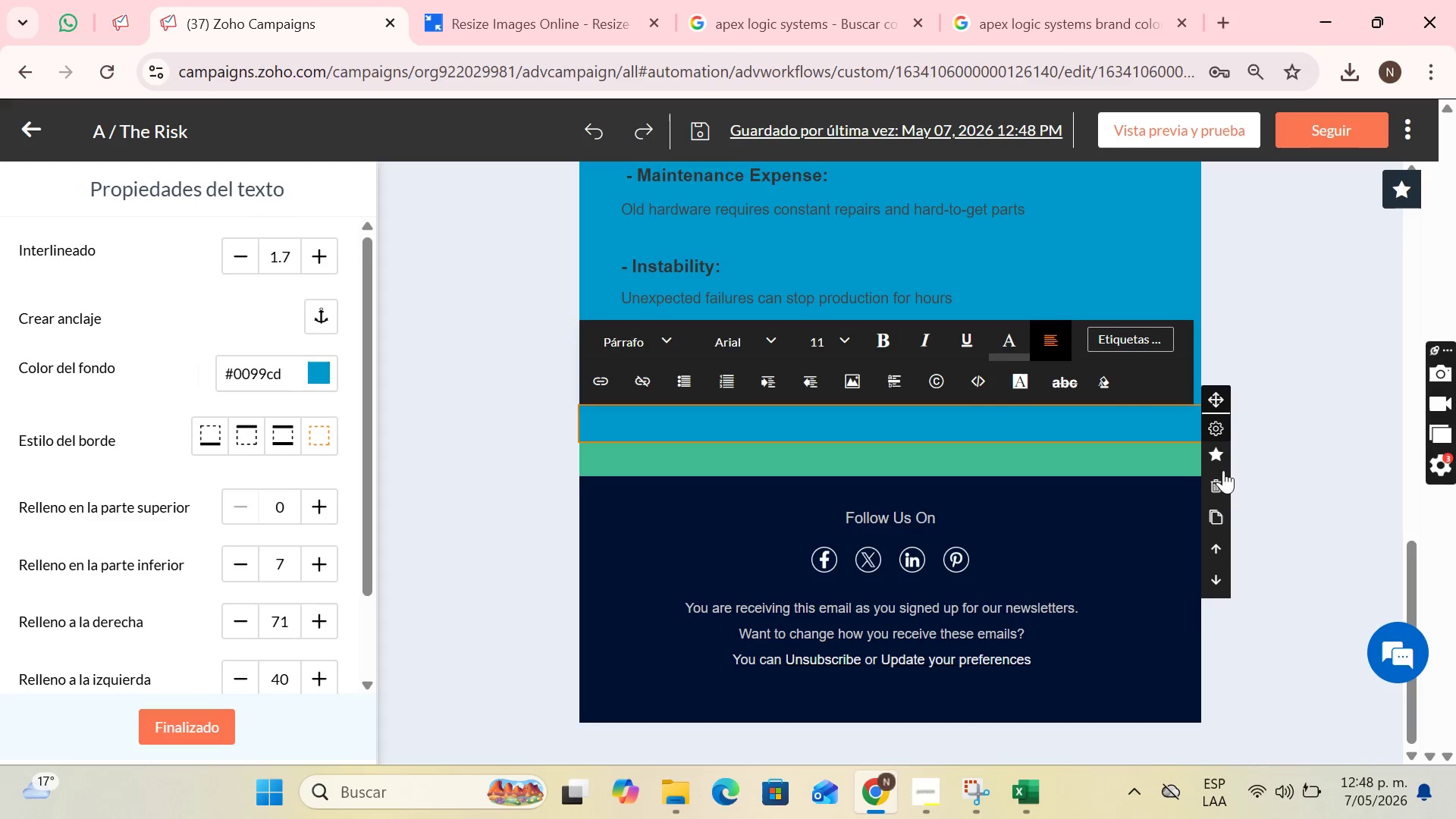 
left_click([1221, 484])
 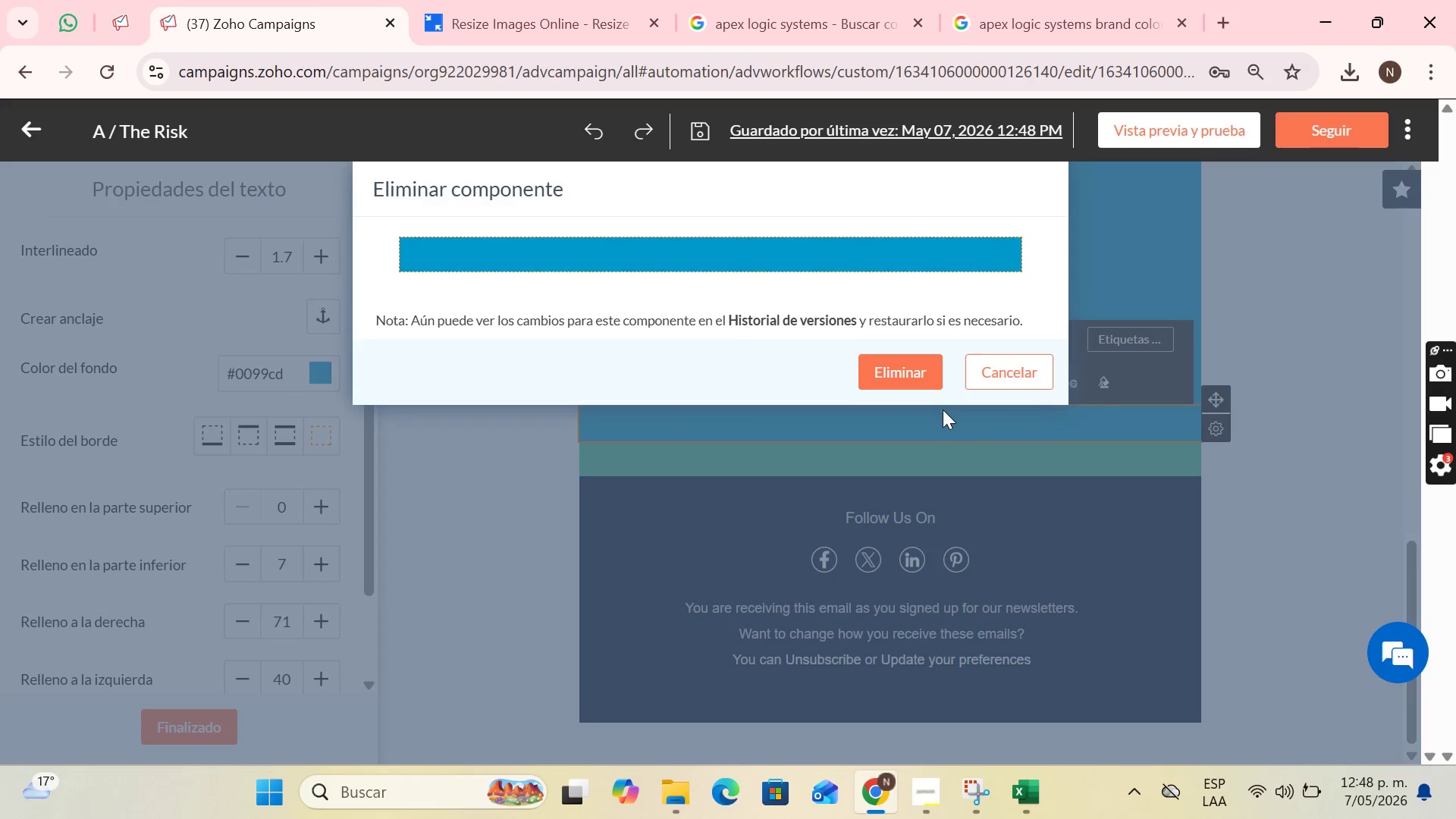 
left_click([944, 421])
 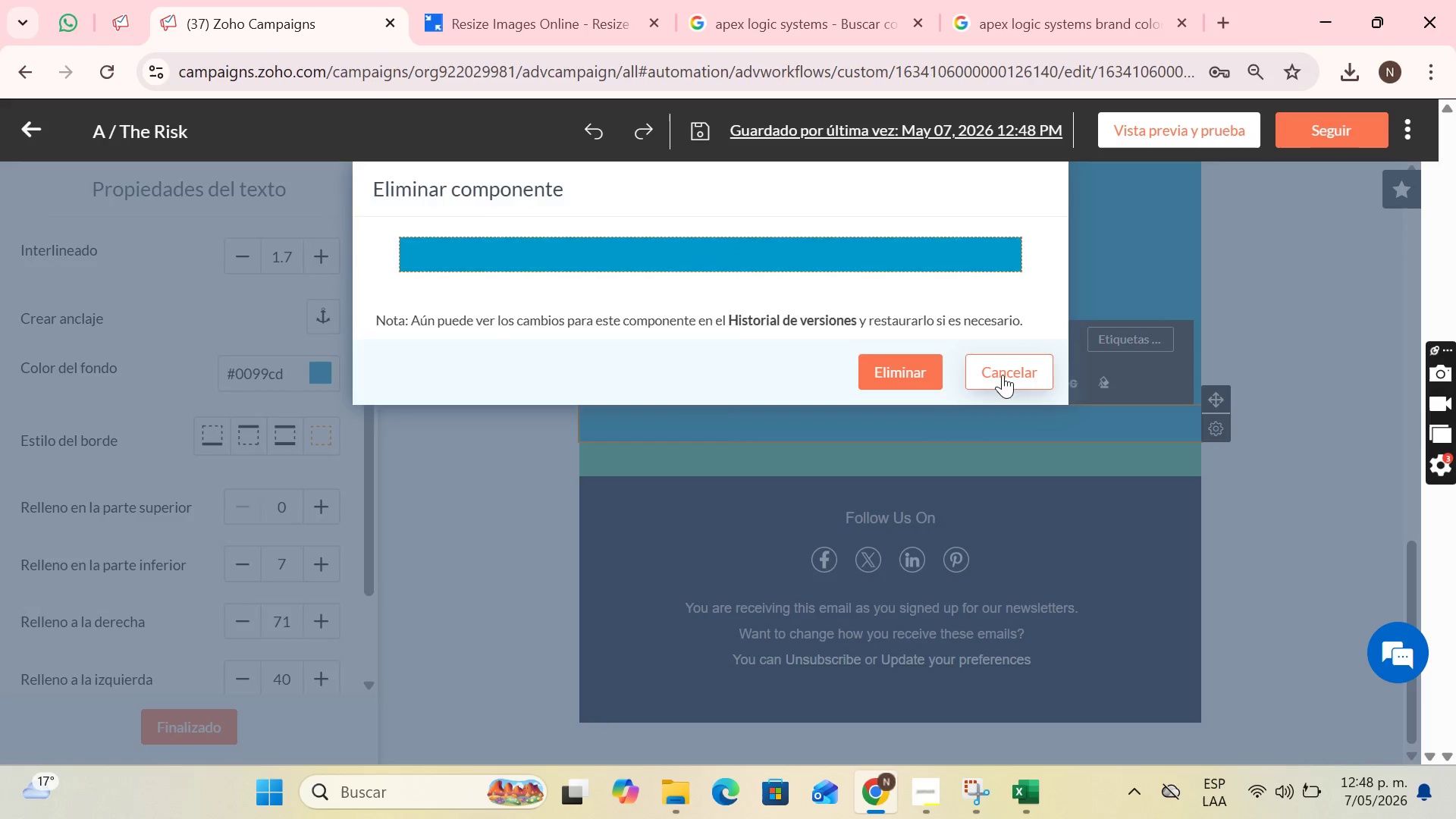 
double_click([965, 425])
 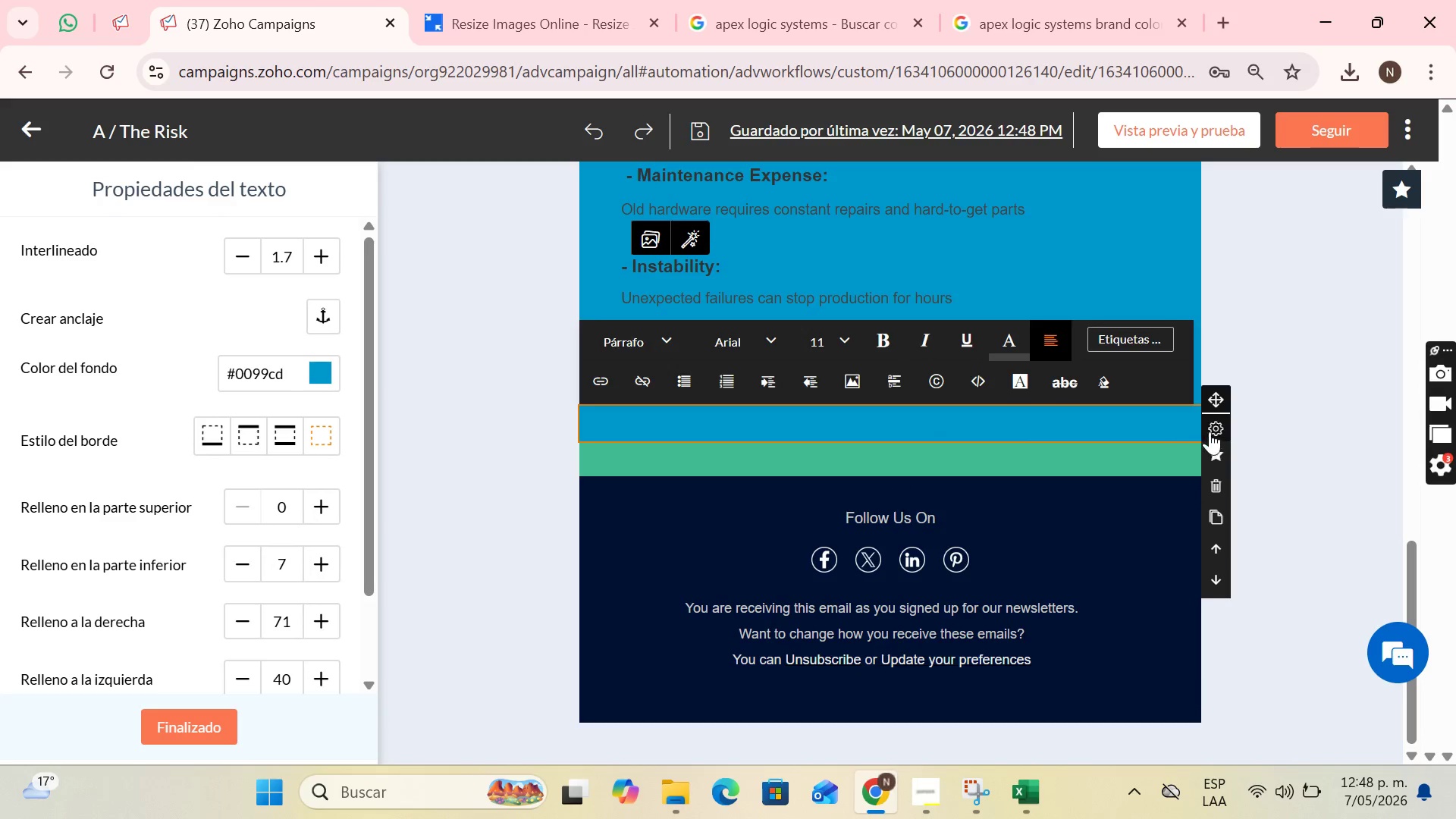 
left_click([1216, 480])
 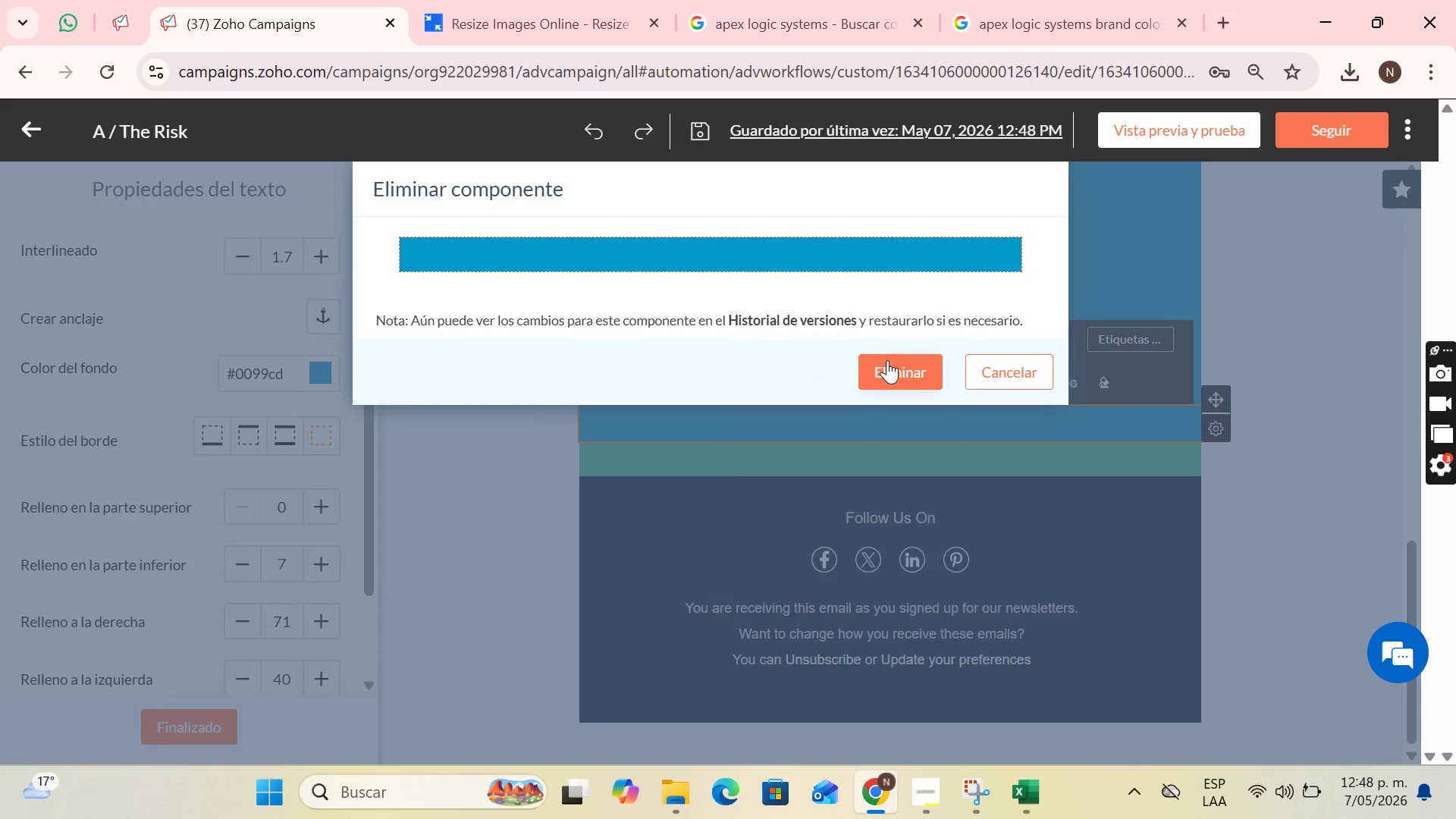 
left_click([900, 363])
 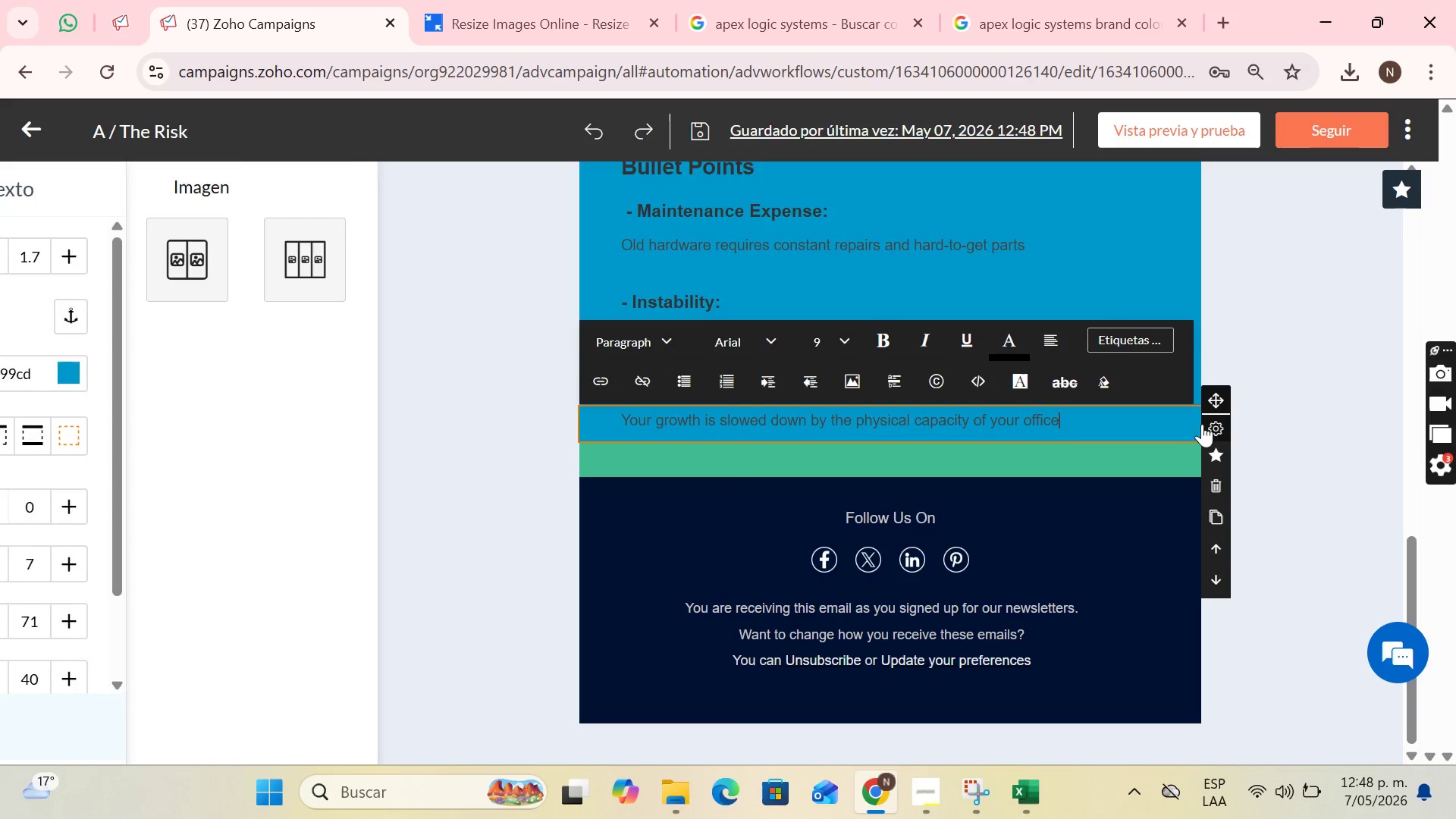 
left_click([1277, 426])
 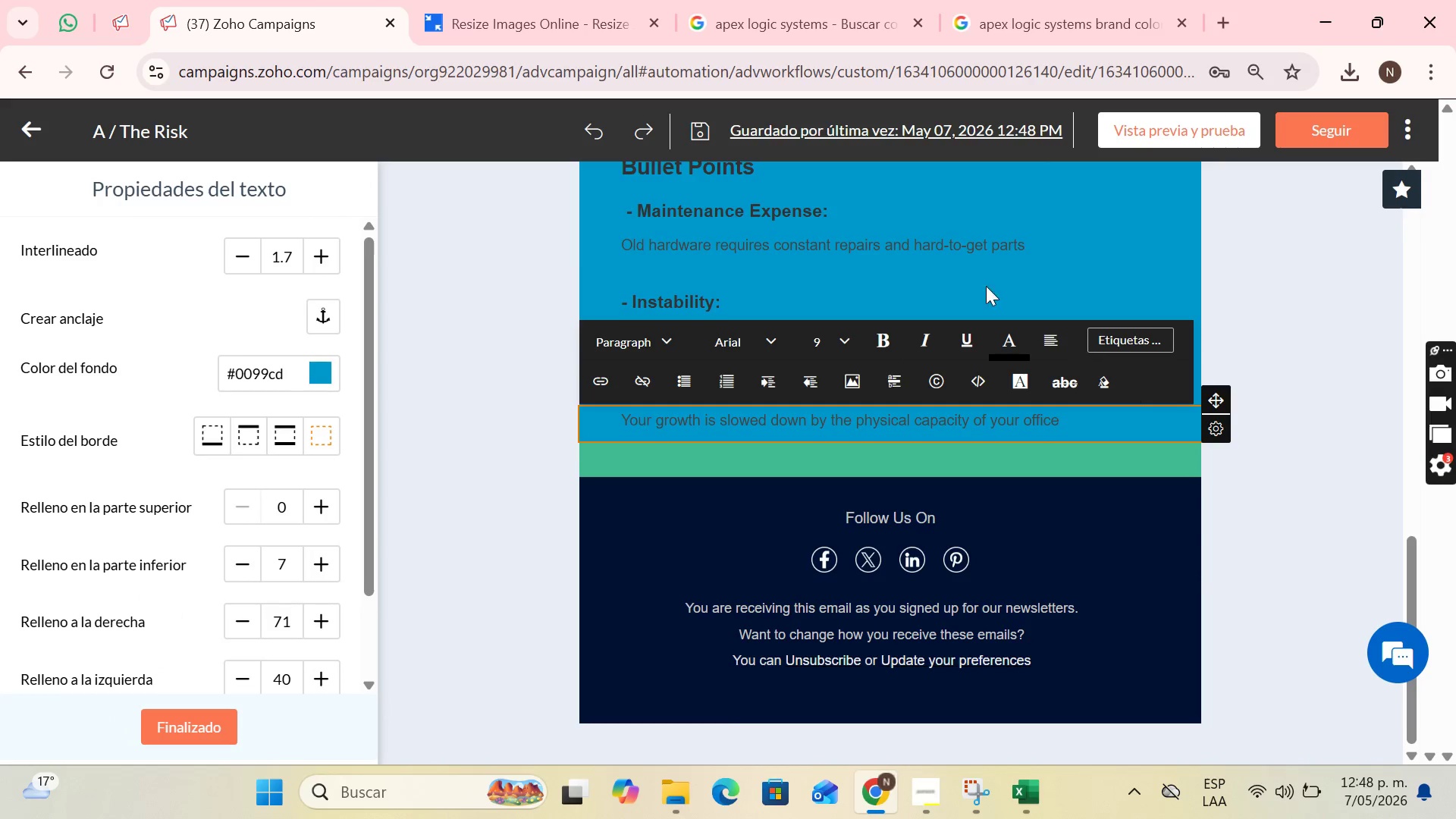 
left_click([932, 275])
 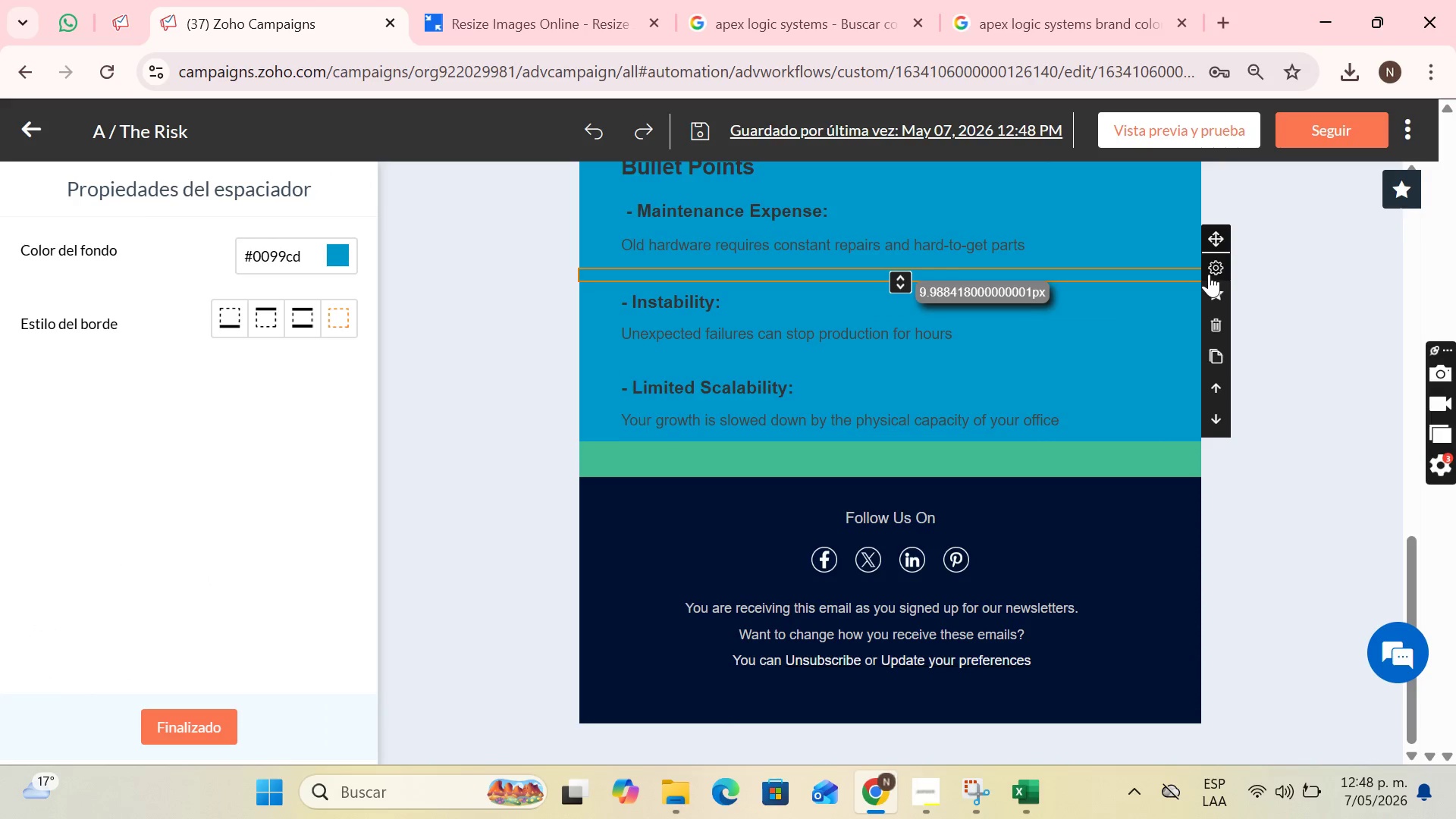 
left_click([1224, 349])
 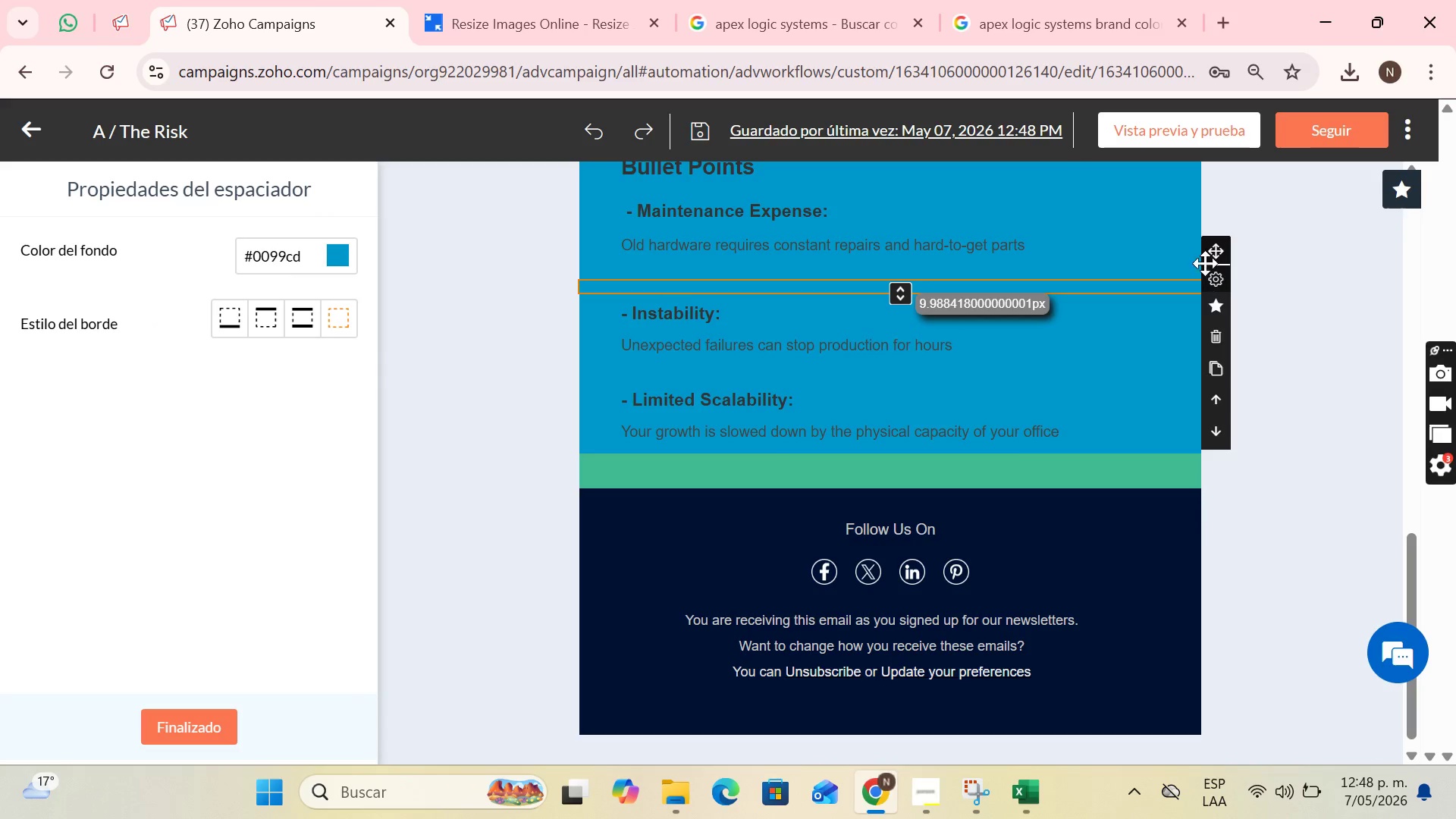 
left_click_drag(start_coordinate=[1207, 254], to_coordinate=[950, 484])
 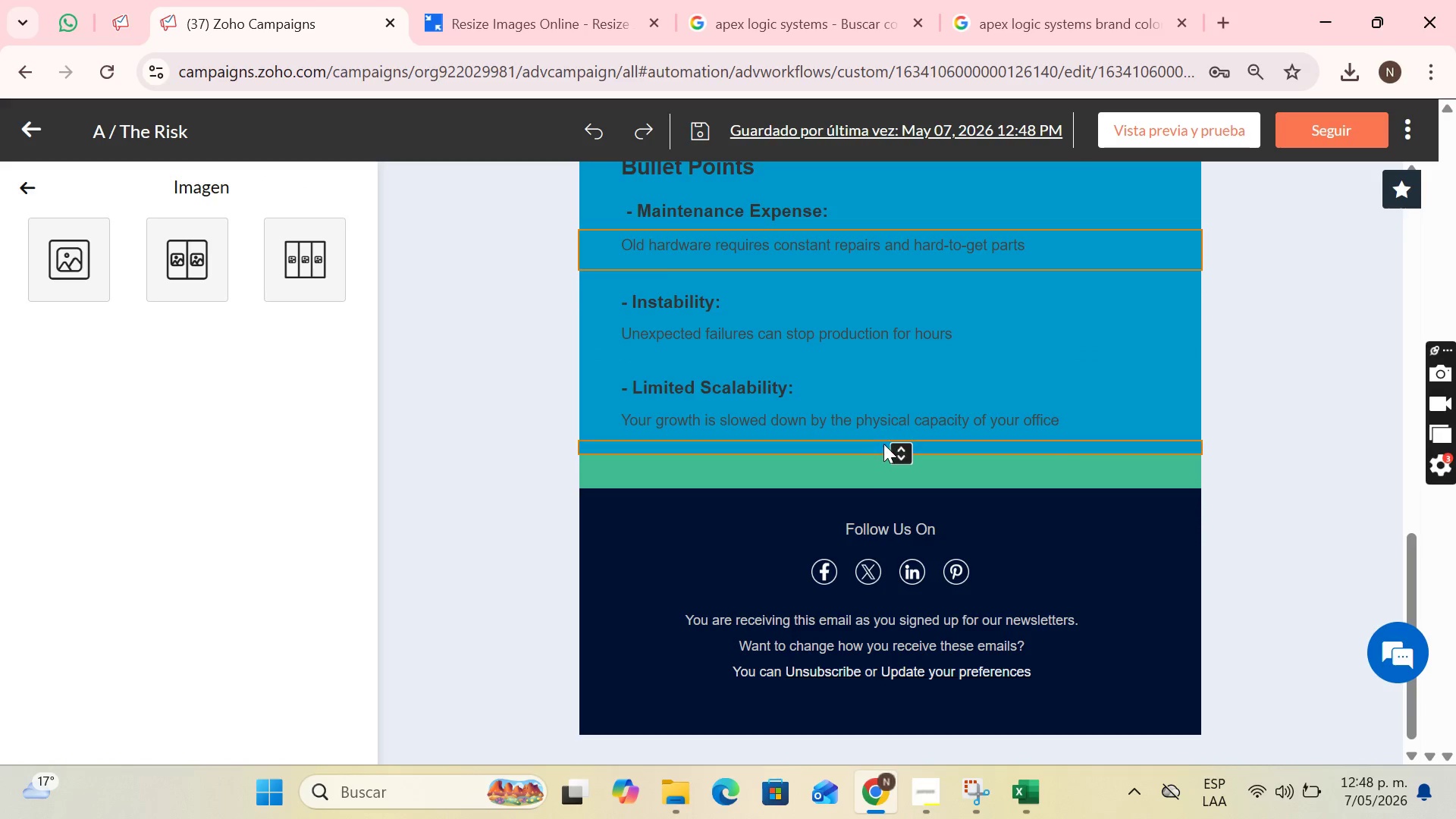 
left_click([884, 443])
 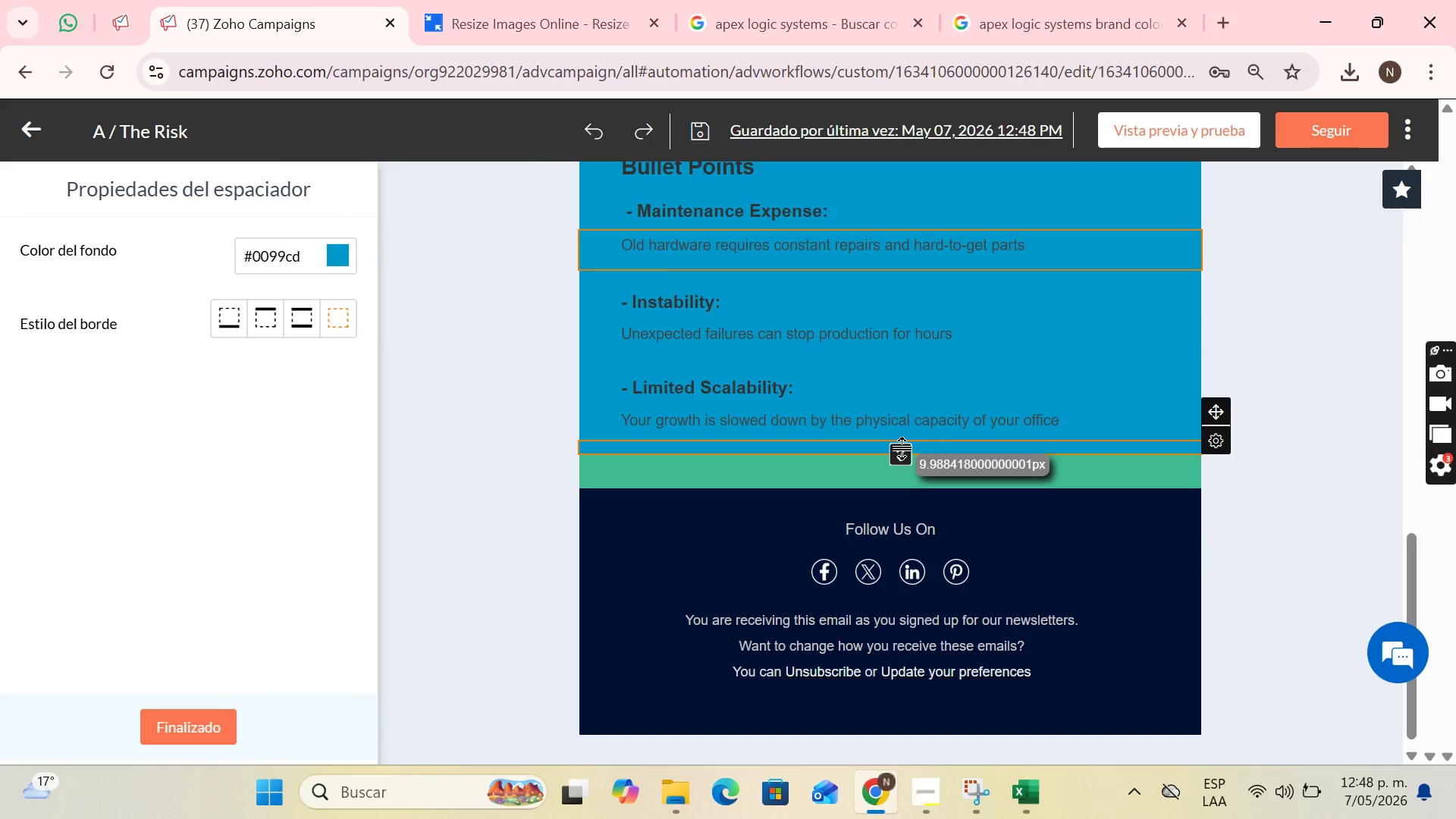 
left_click_drag(start_coordinate=[903, 448], to_coordinate=[905, 440])
 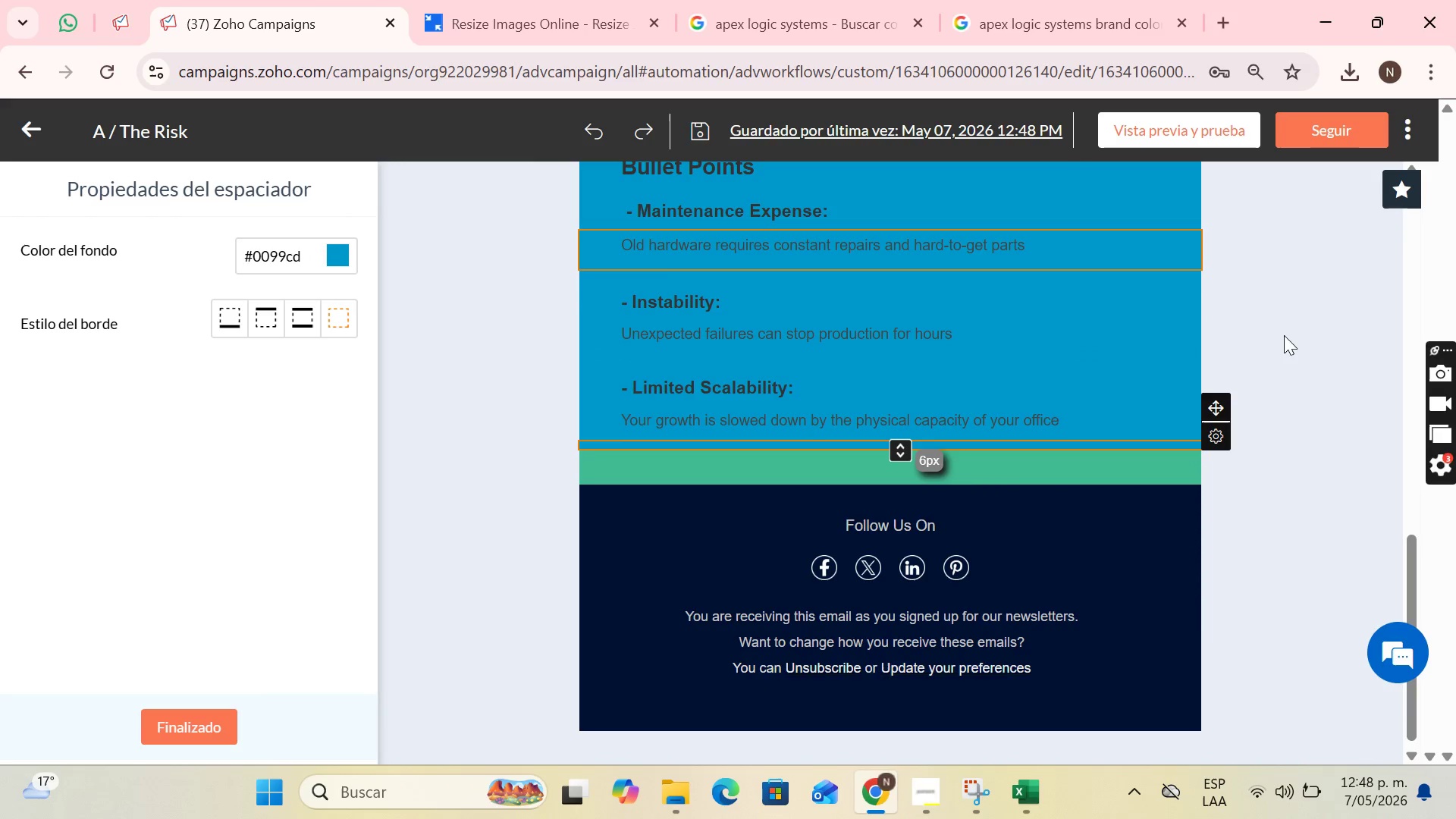 
left_click([1278, 321])
 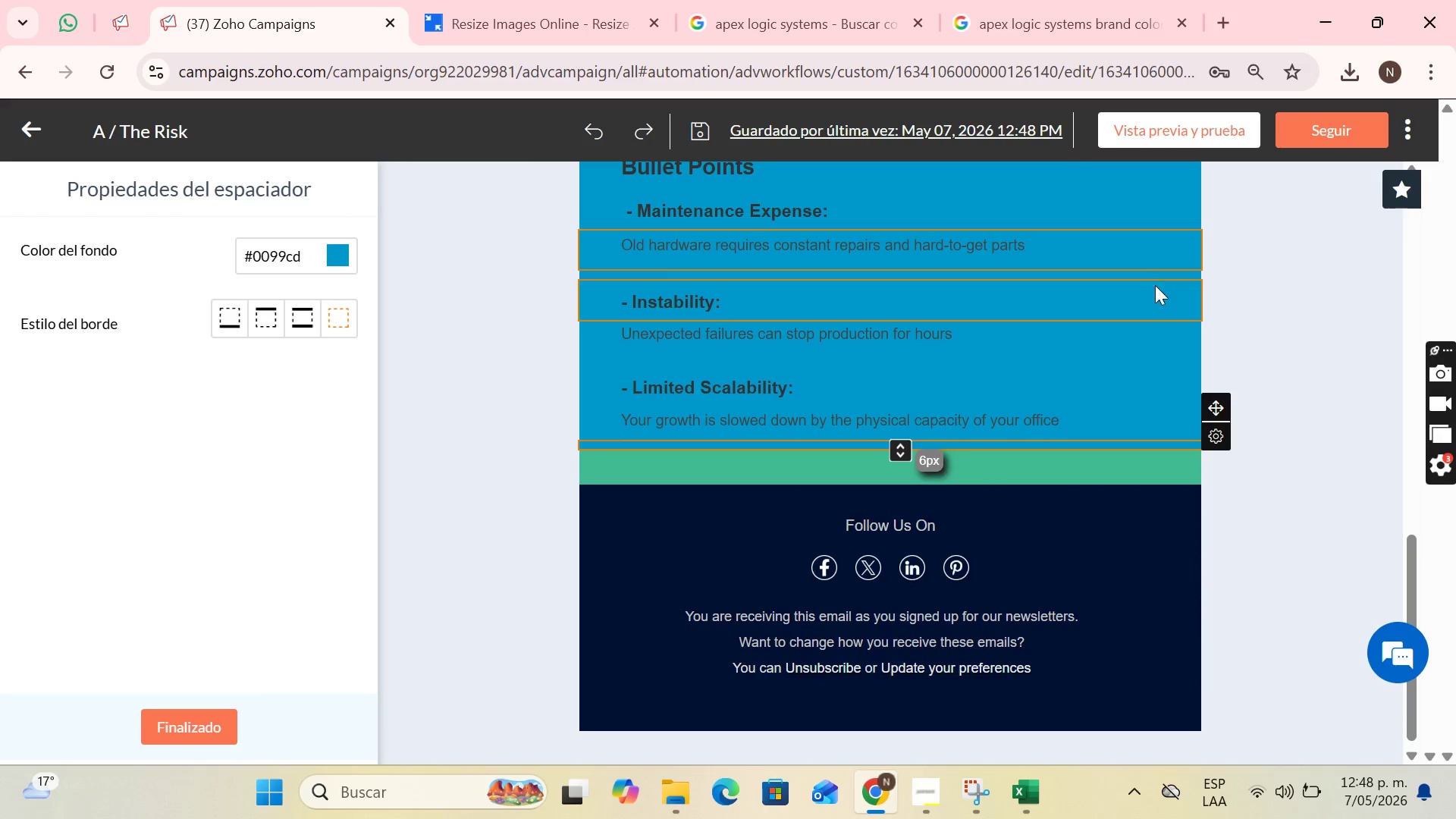 
left_click([1155, 285])
 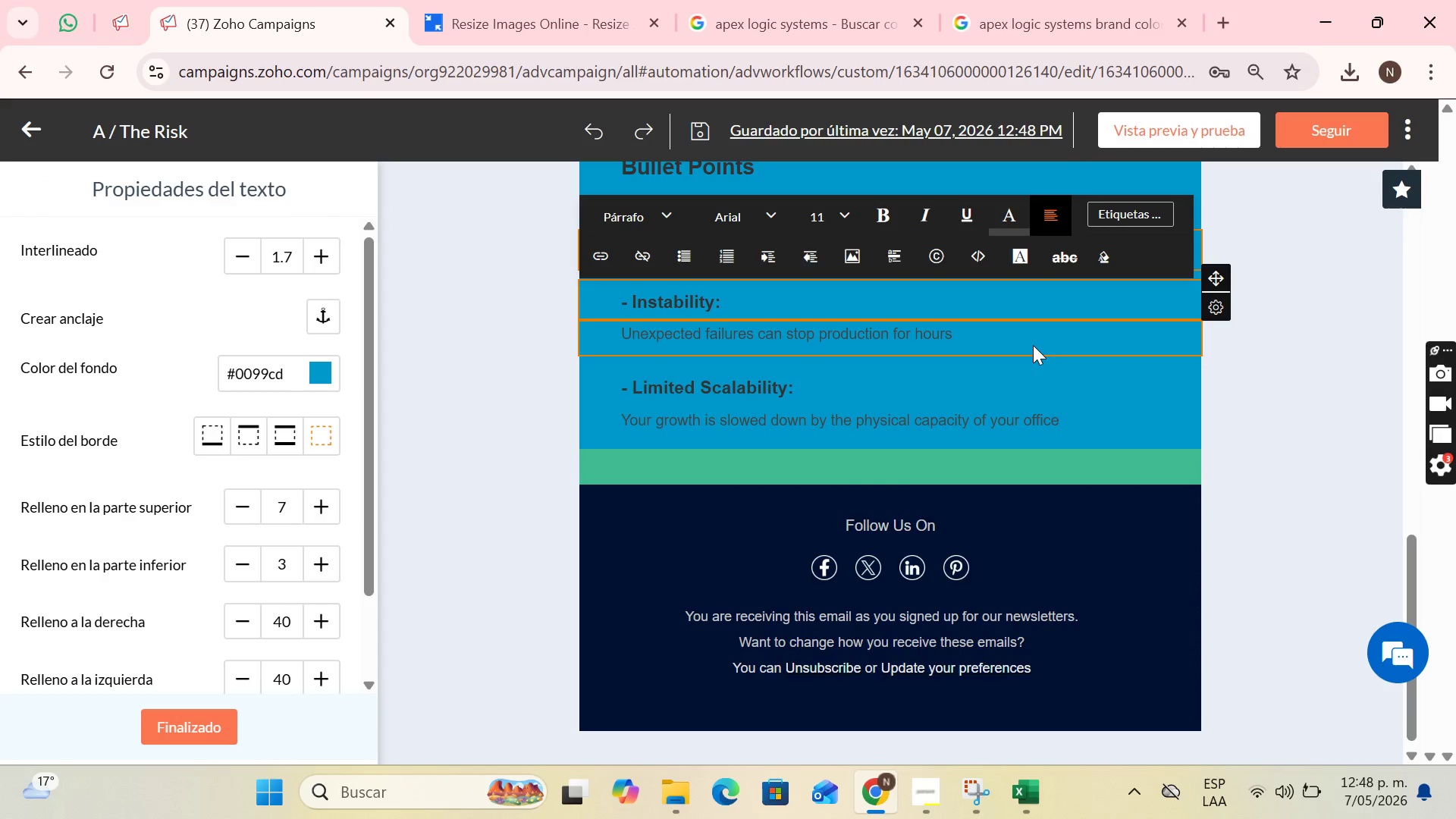 
scroll: coordinate [1033, 345], scroll_direction: up, amount: 1.0
 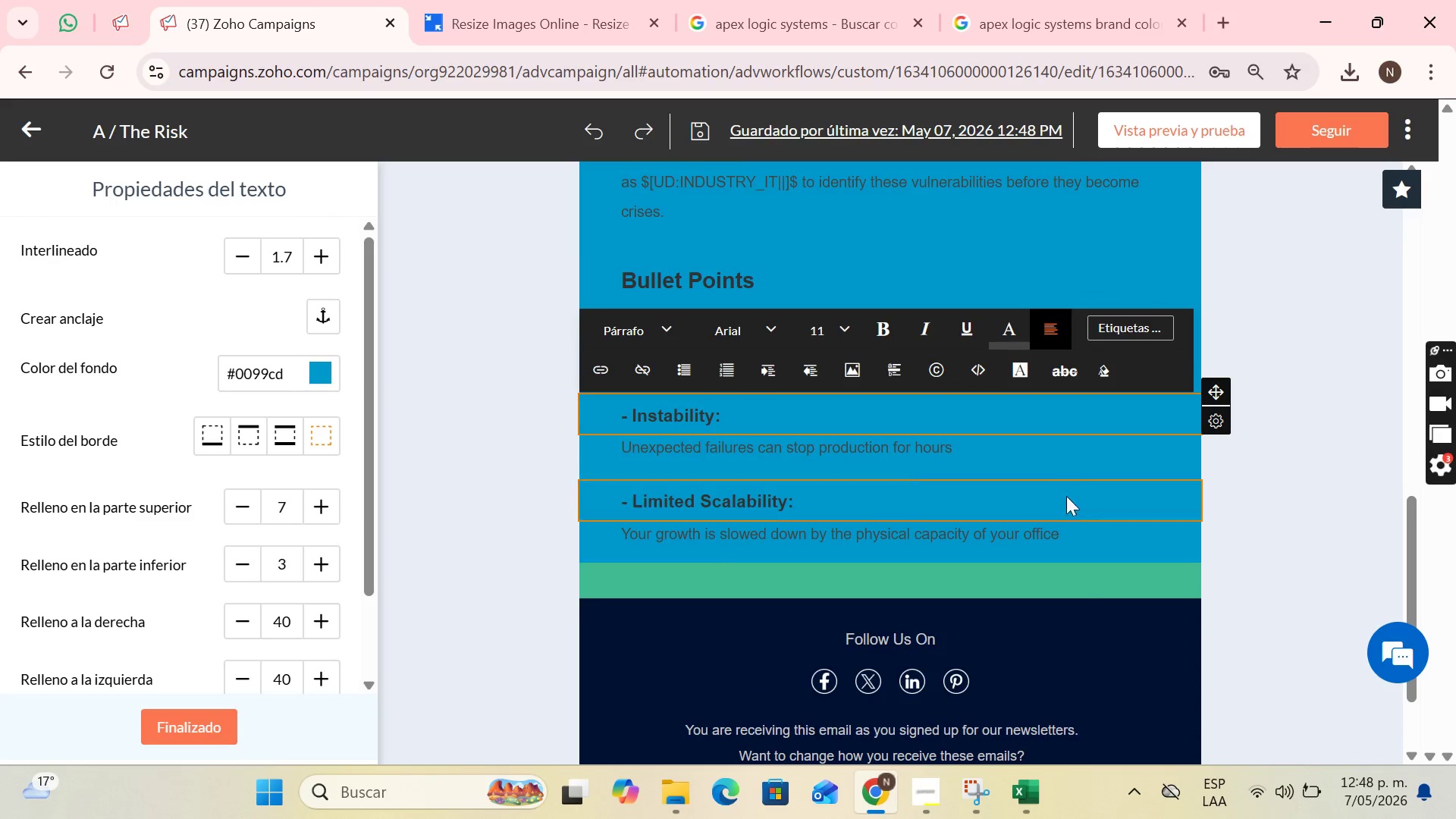 
left_click([999, 563])
 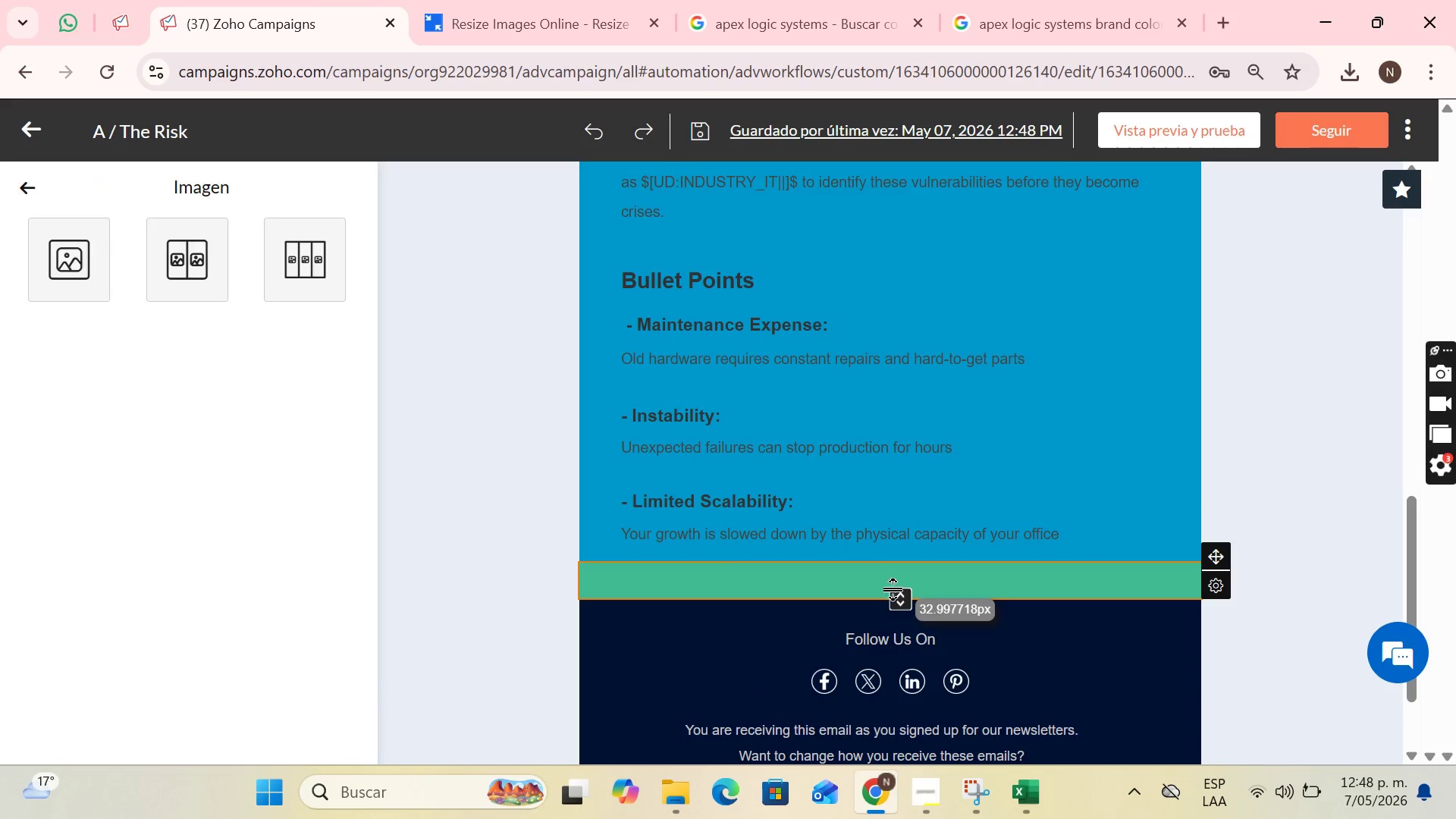 
left_click_drag(start_coordinate=[897, 591], to_coordinate=[907, 570])
 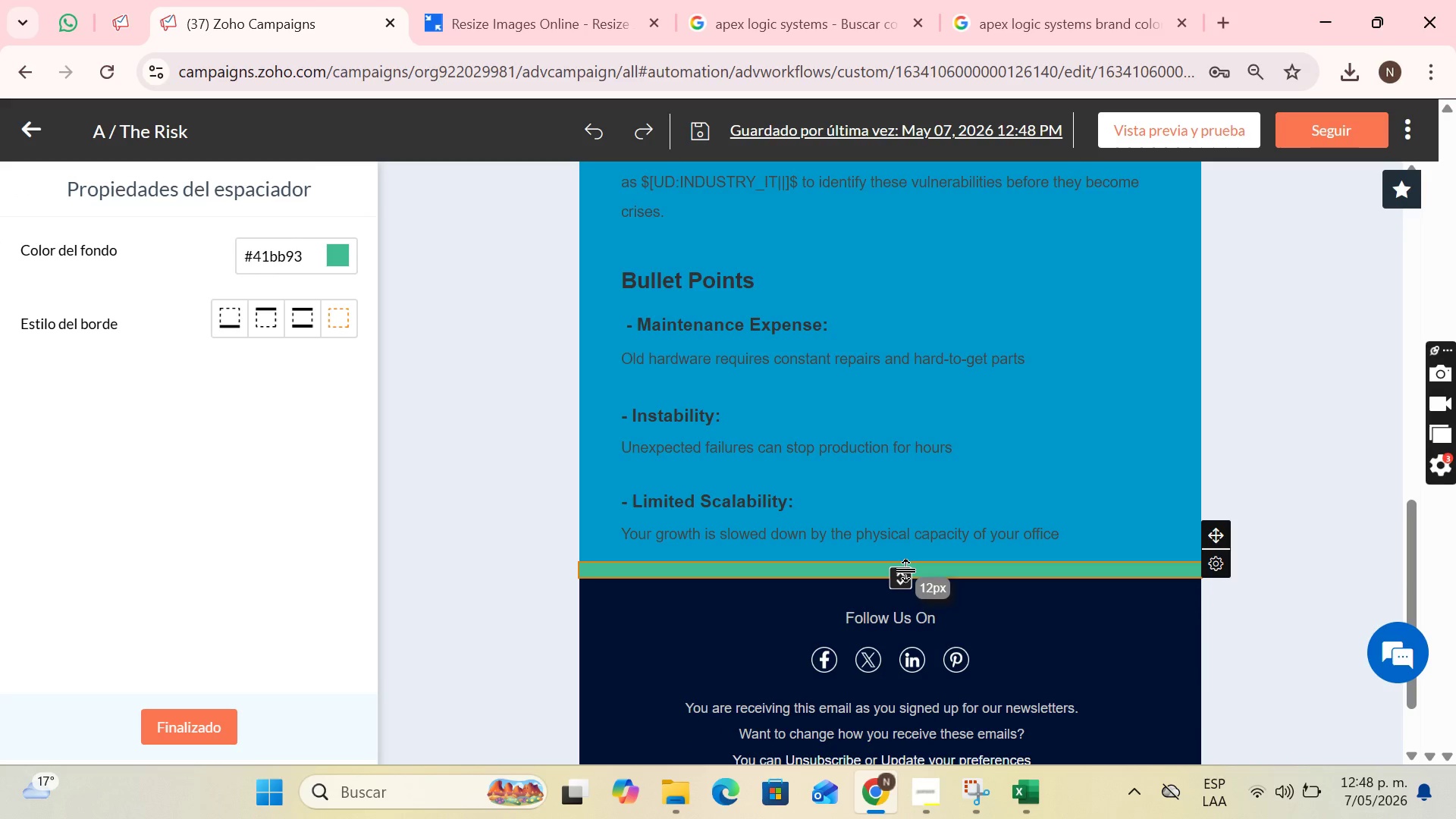 
left_click([907, 570])
 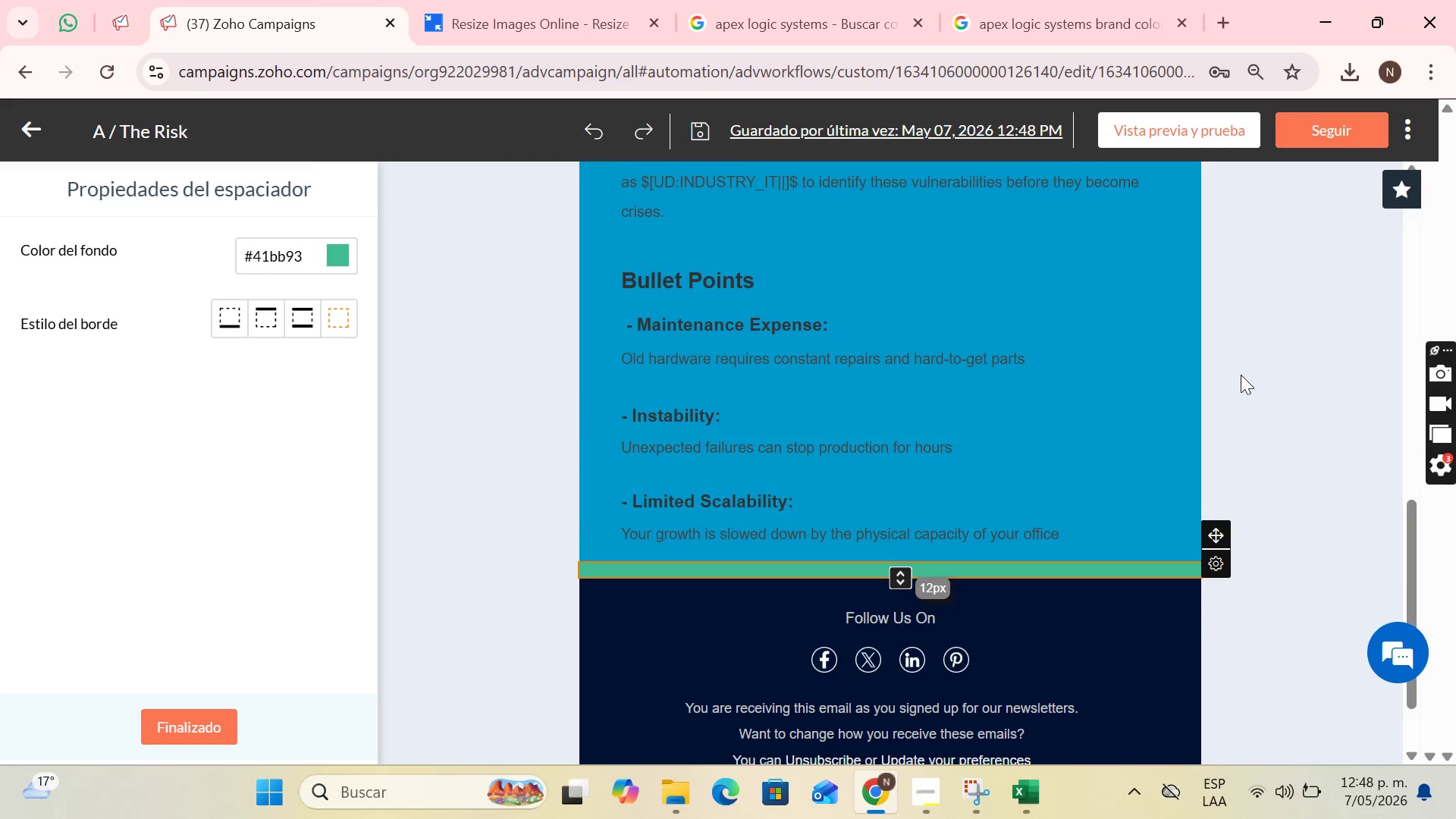 
left_click([1241, 375])
 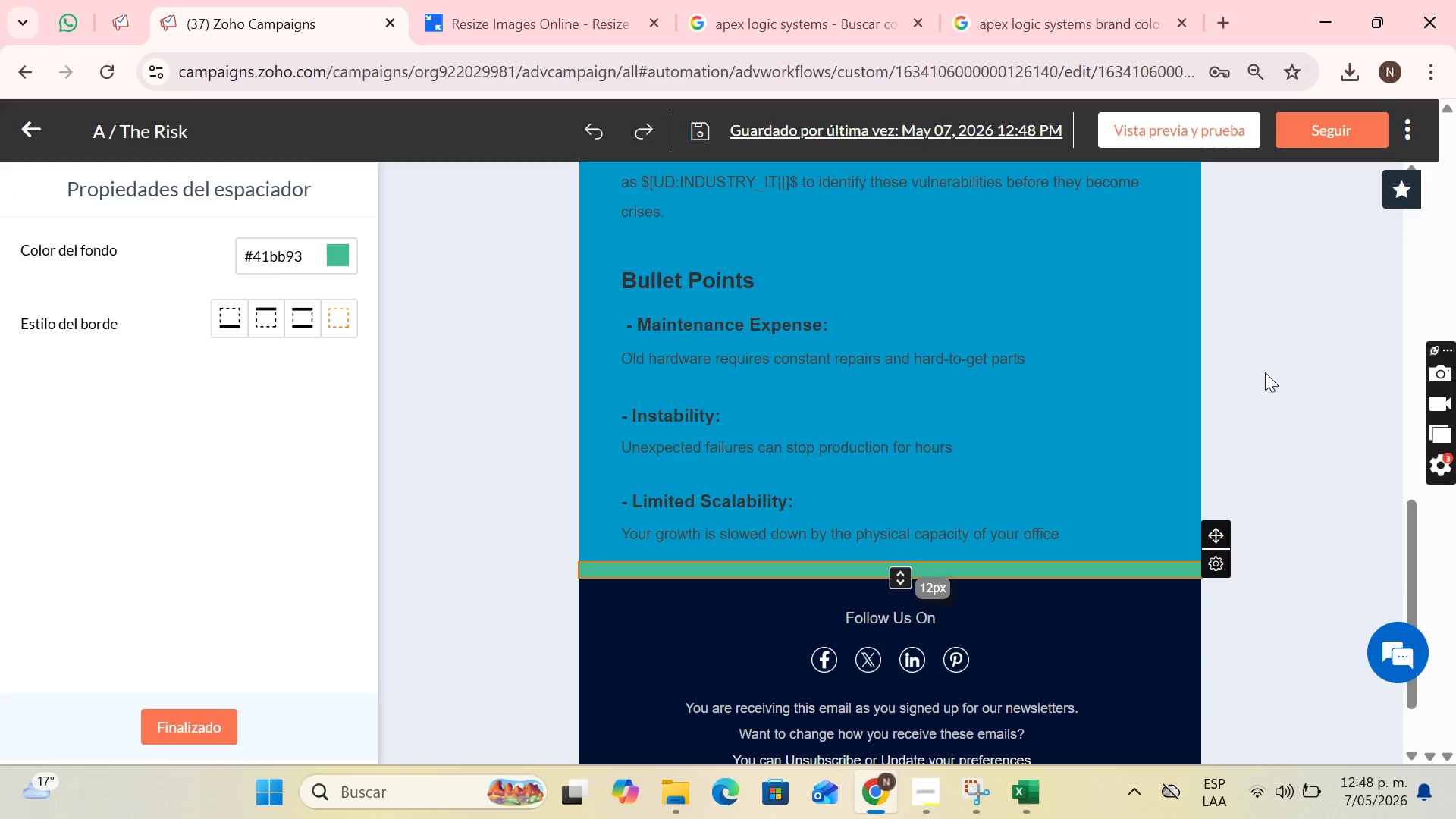 
scroll: coordinate [1265, 379], scroll_direction: down, amount: 3.0
 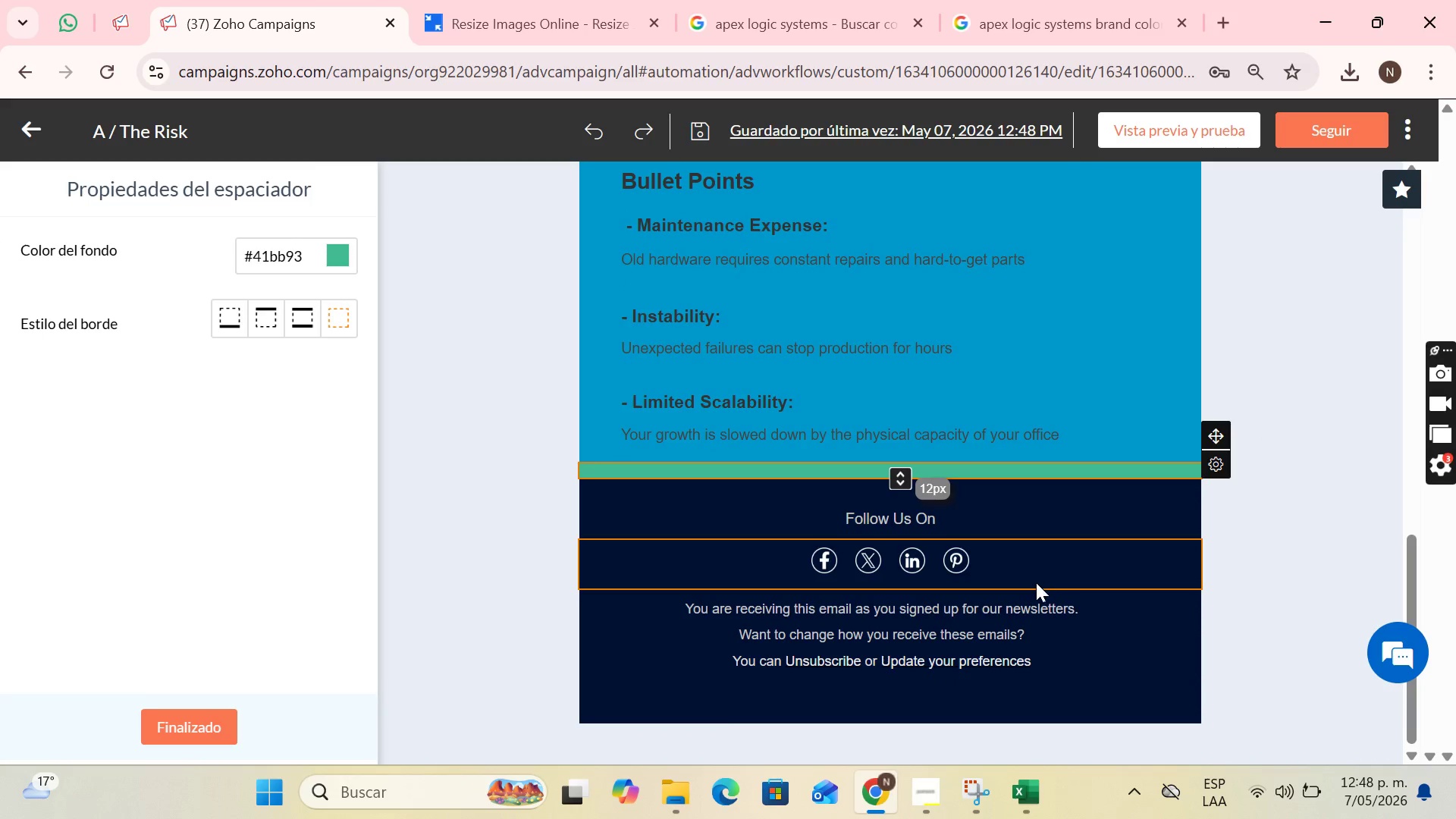 
left_click([1036, 582])
 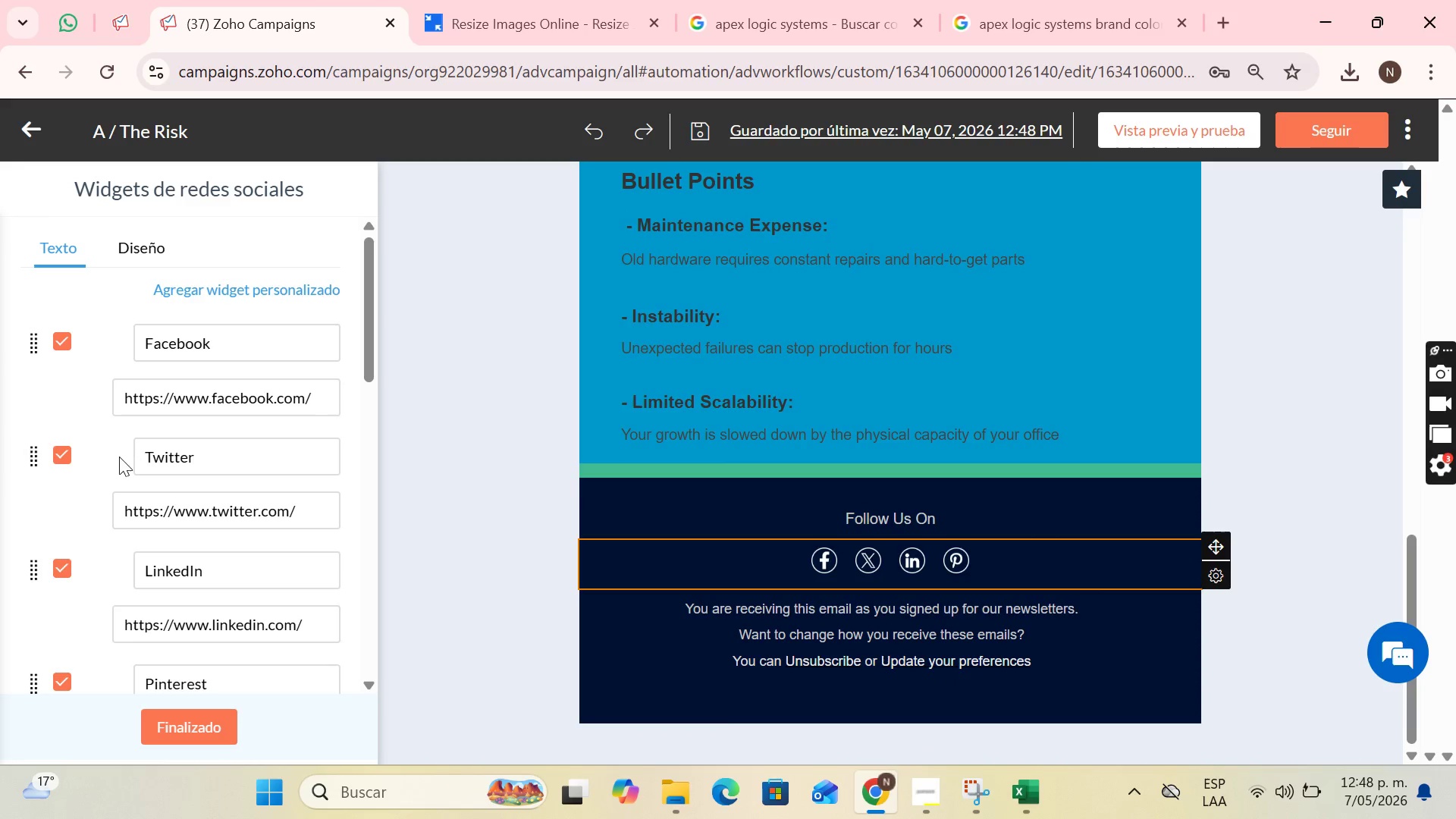 
scroll: coordinate [77, 422], scroll_direction: down, amount: 8.0
 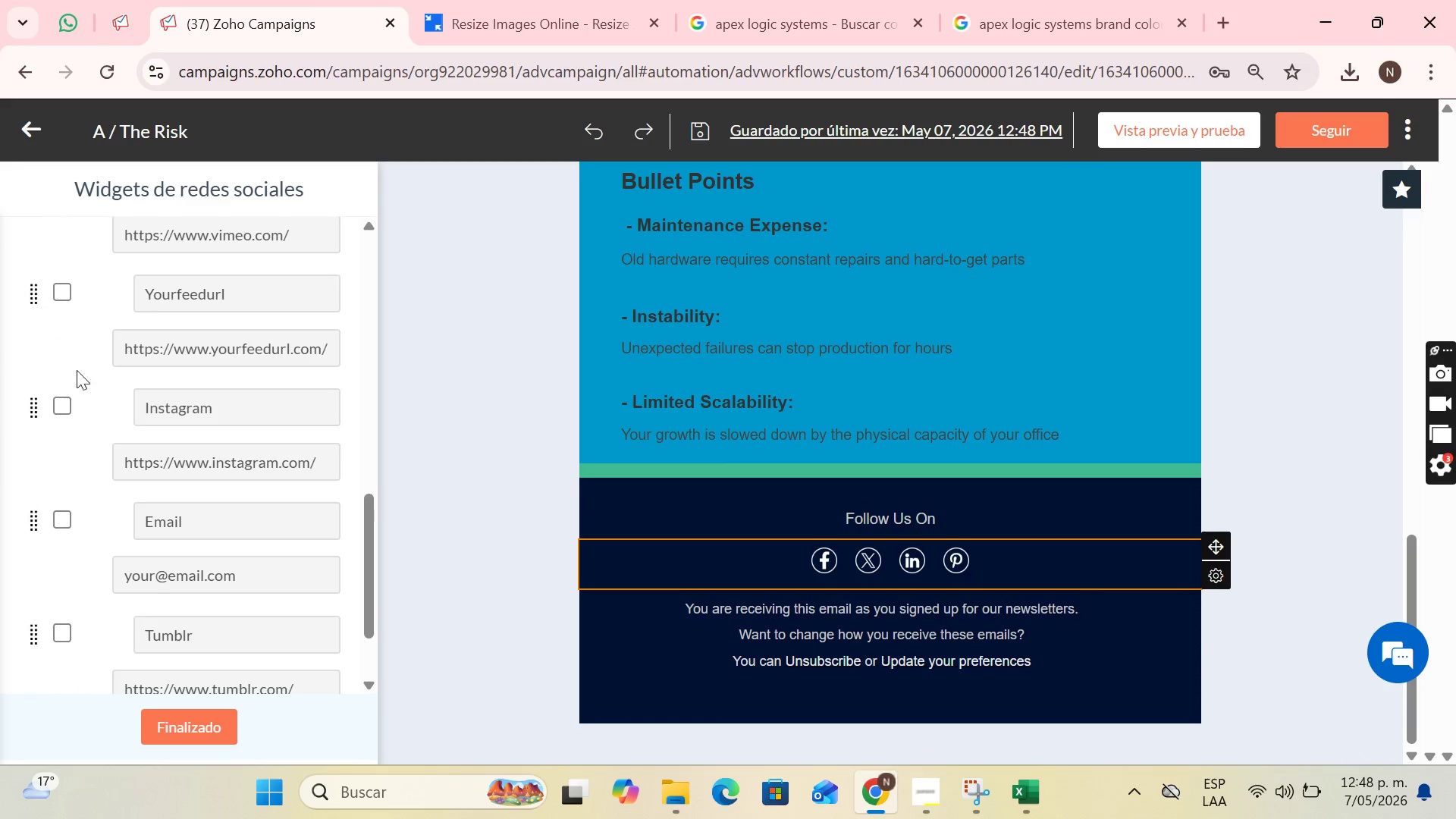 
left_click([56, 402])
 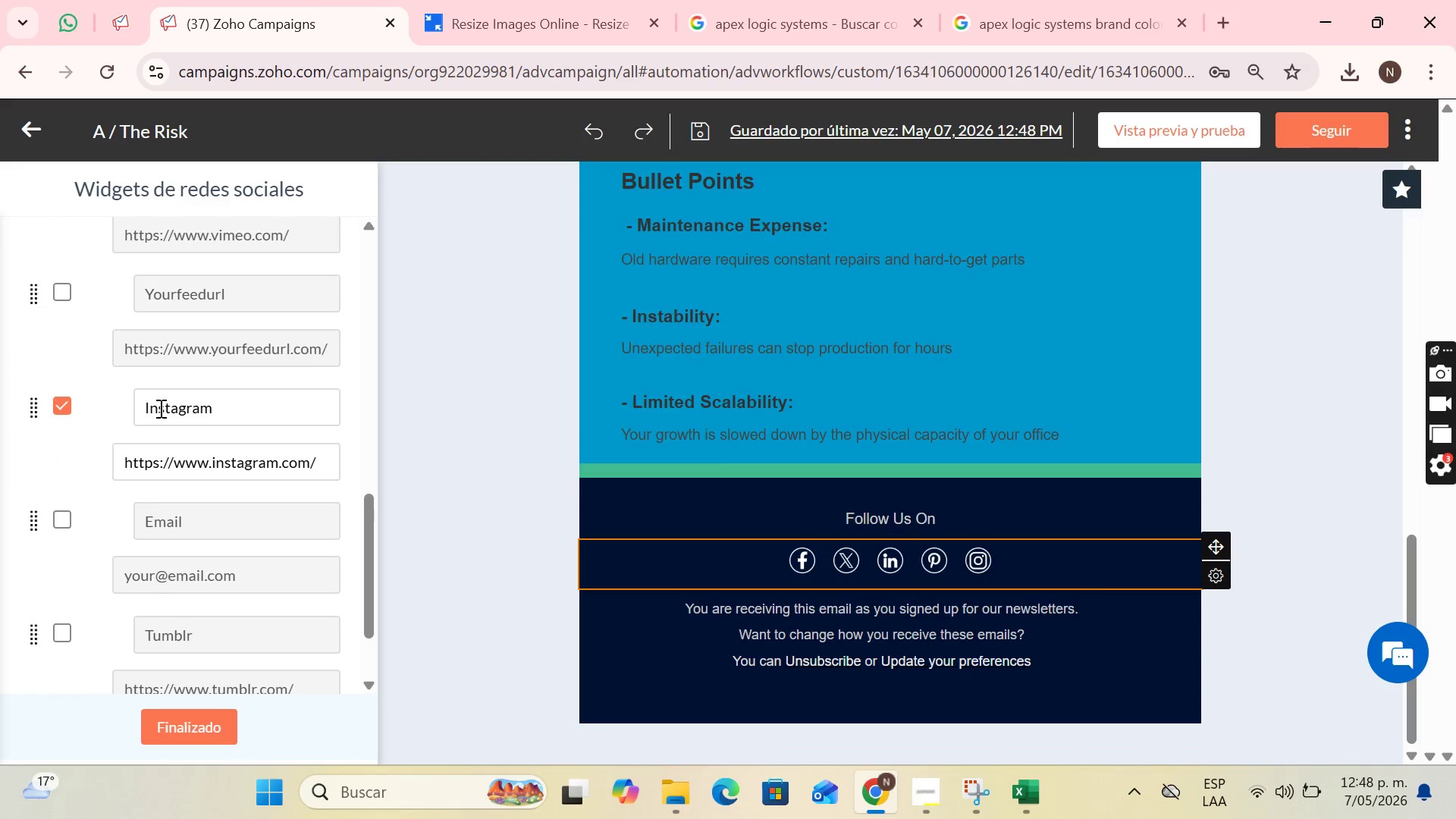 
scroll: coordinate [184, 410], scroll_direction: down, amount: 7.0
 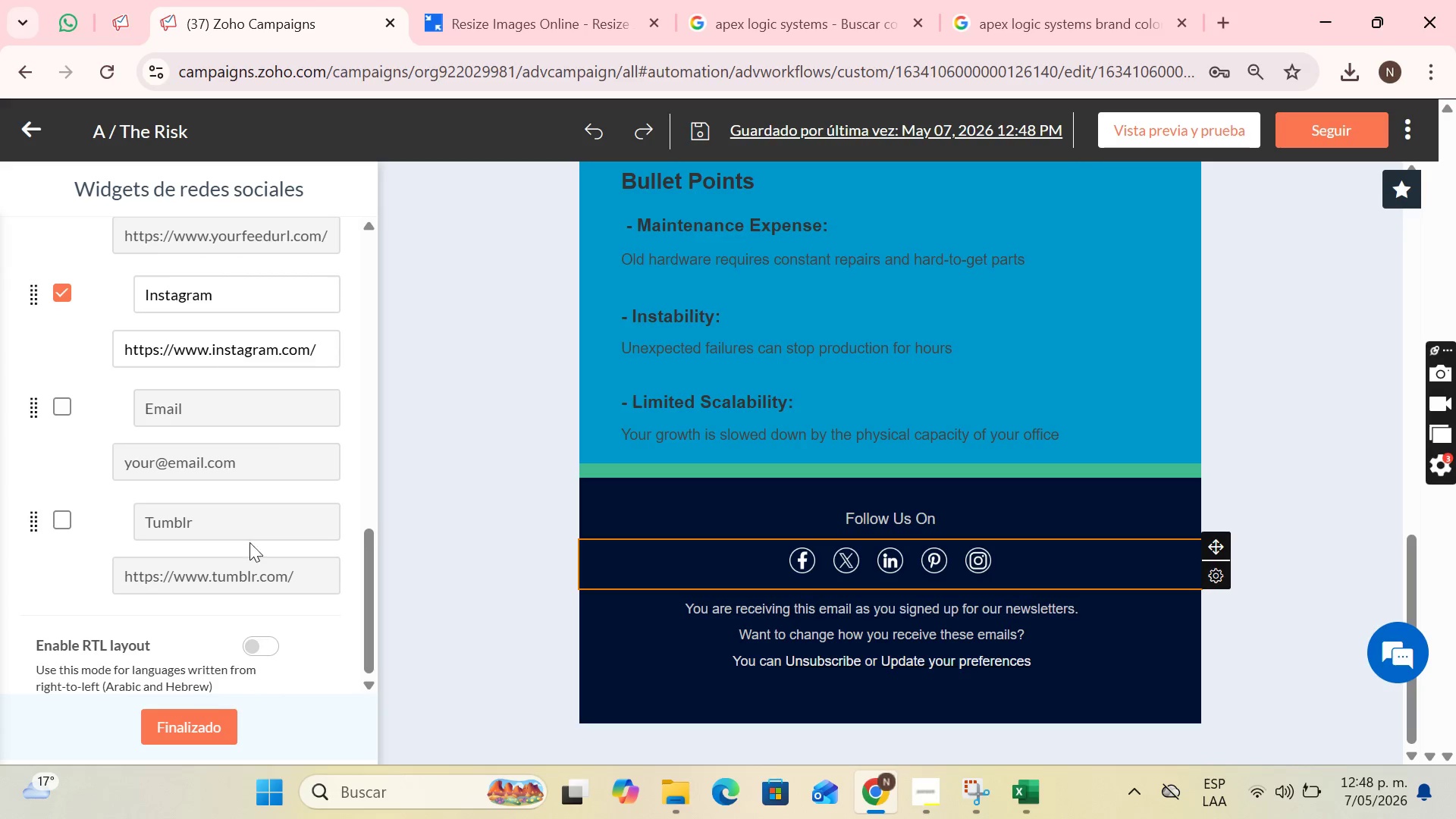 
scroll: coordinate [575, 414], scroll_direction: up, amount: 11.0
 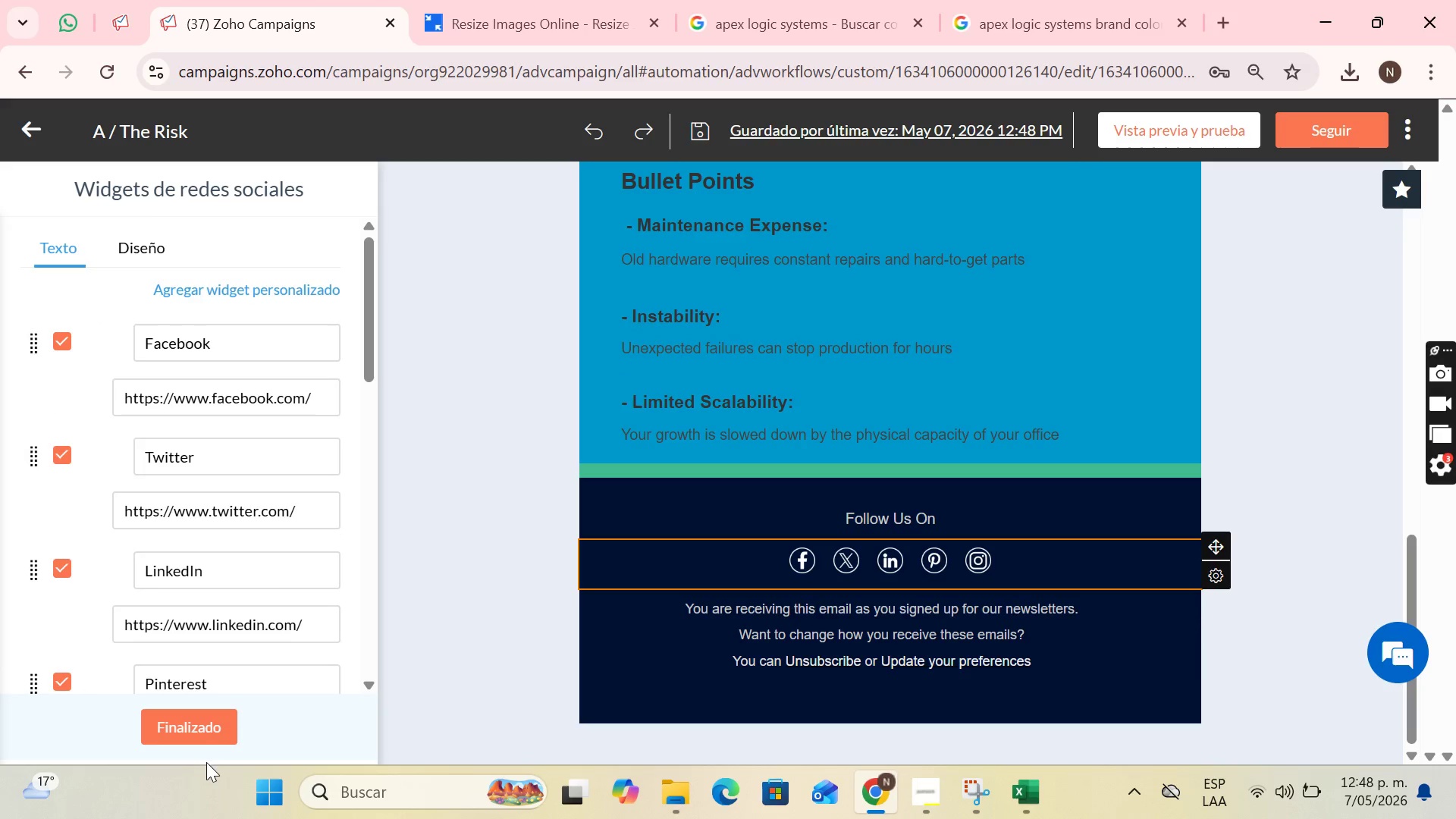 
left_click([197, 732])
 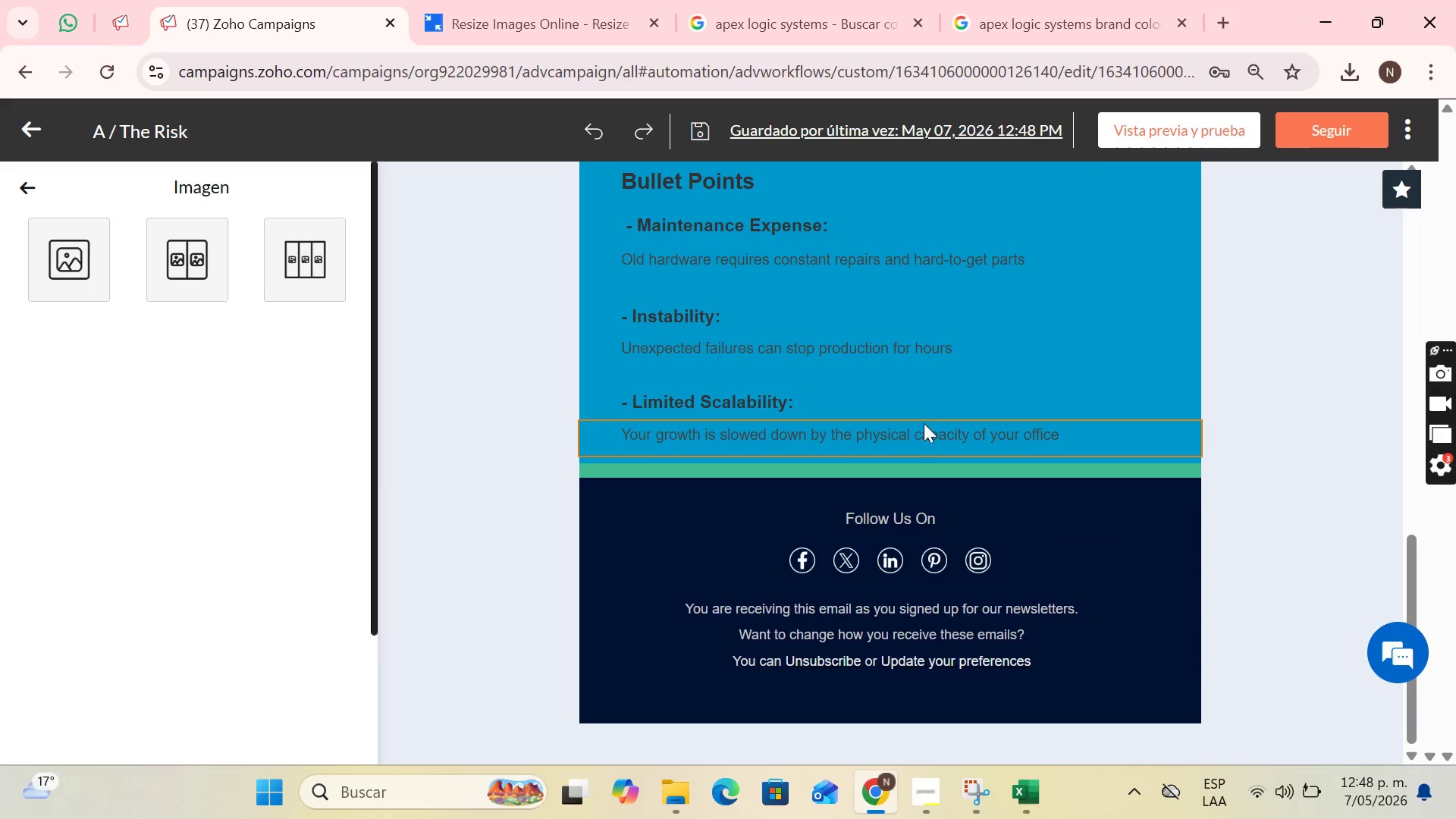 
scroll: coordinate [984, 475], scroll_direction: up, amount: 8.0
 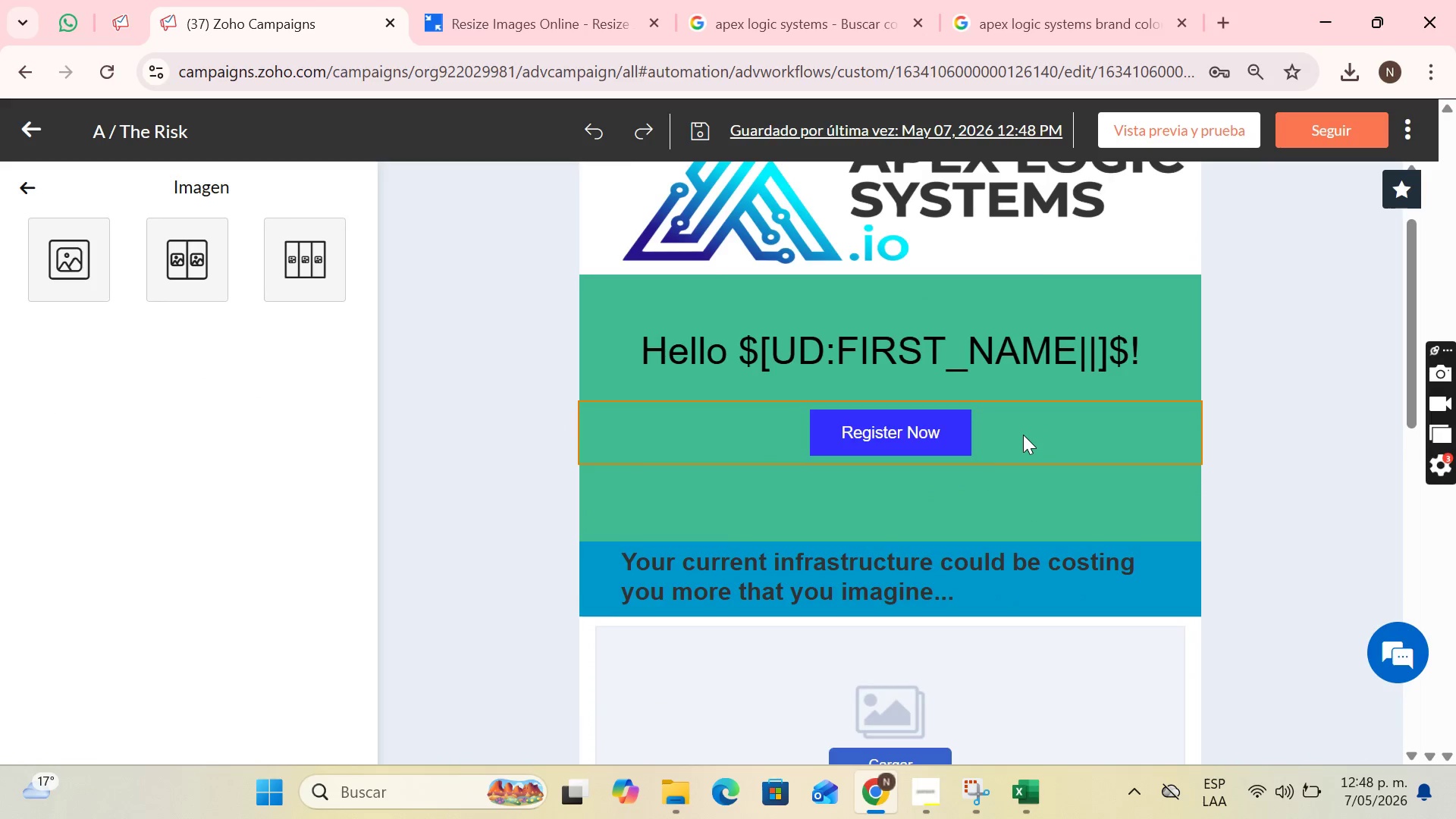 
left_click([1023, 435])
 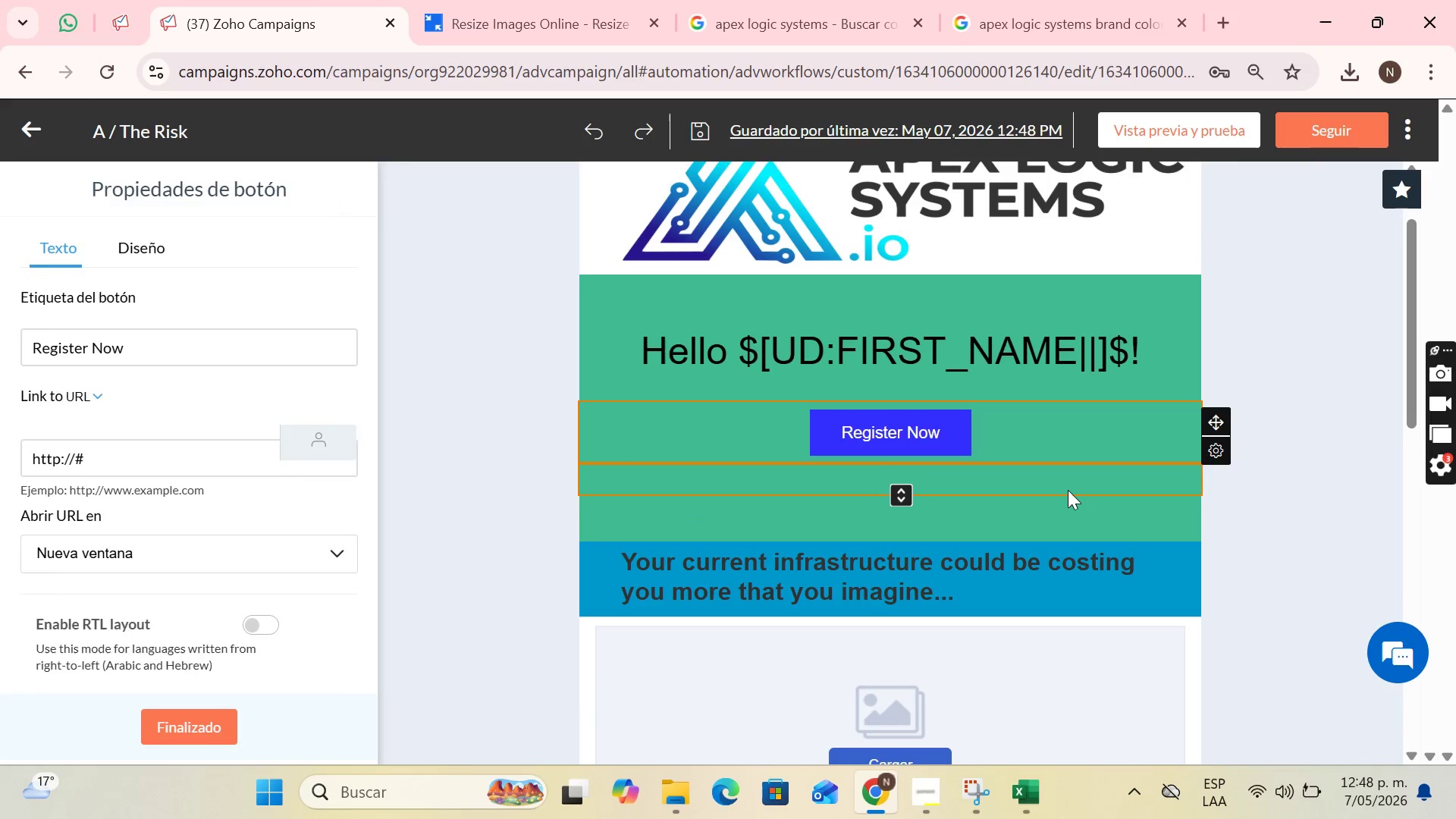 
left_click([1068, 490])
 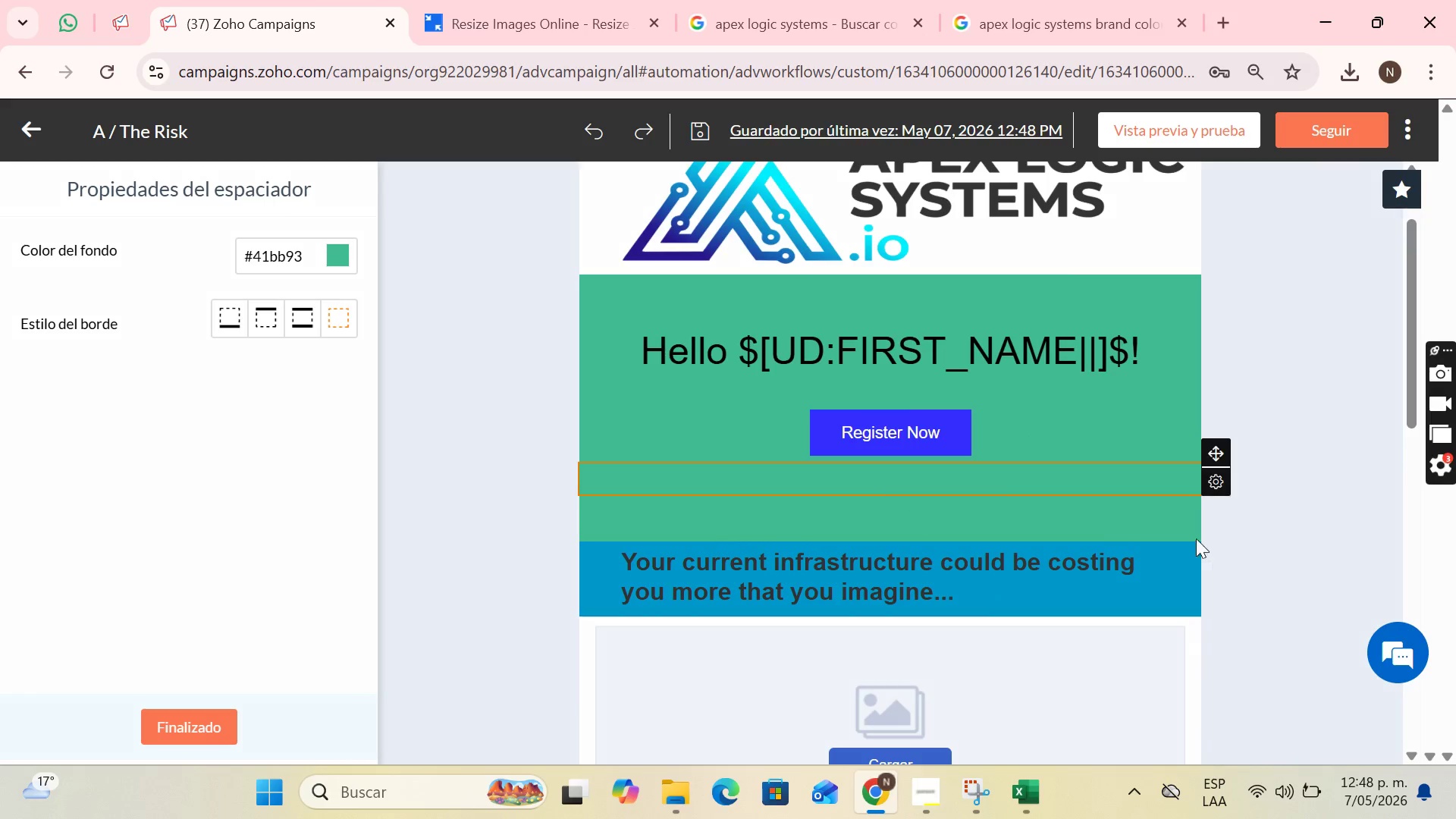 
left_click([890, 360])
 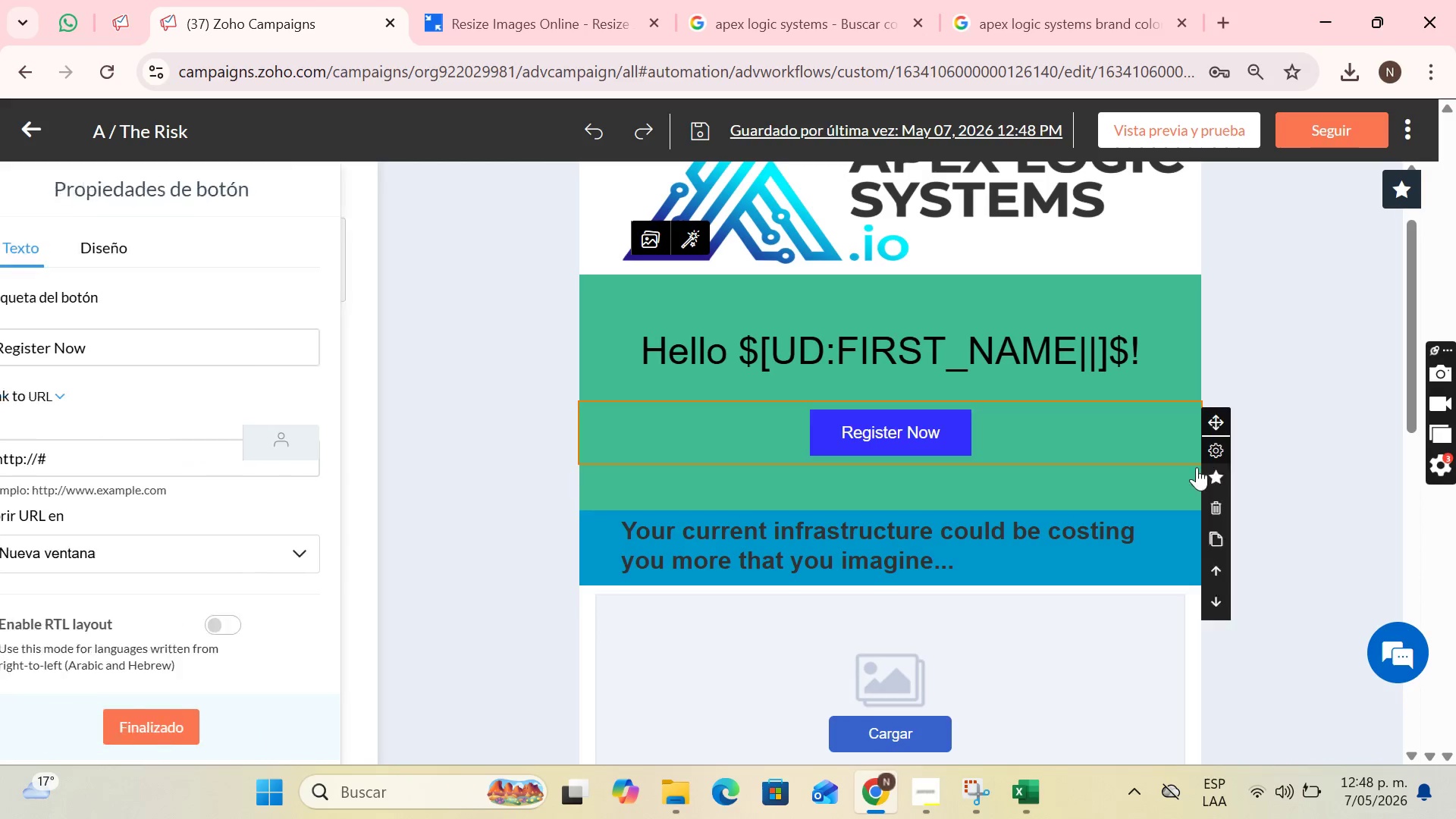 
left_click([1177, 482])
 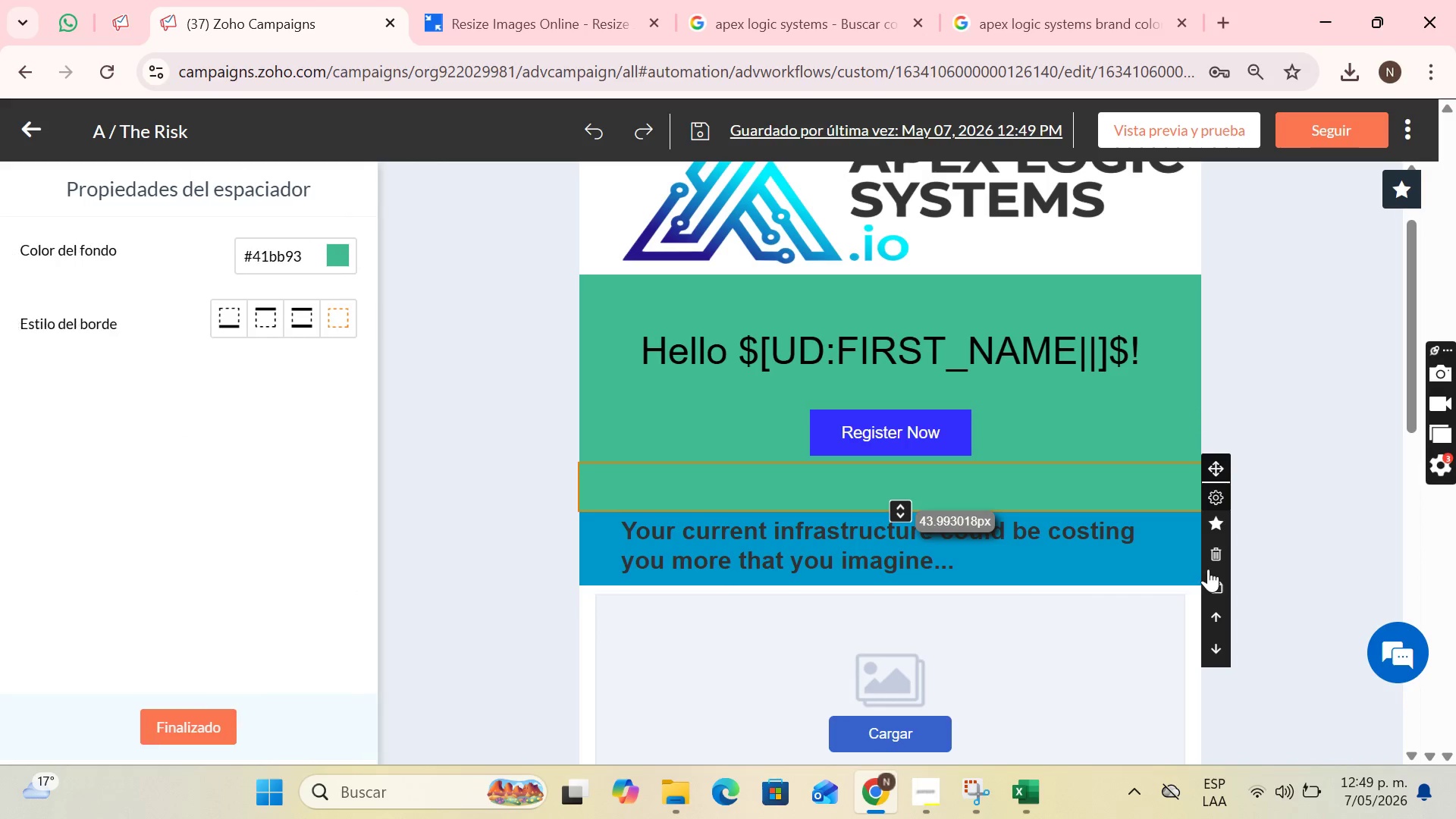 
left_click([1213, 559])
 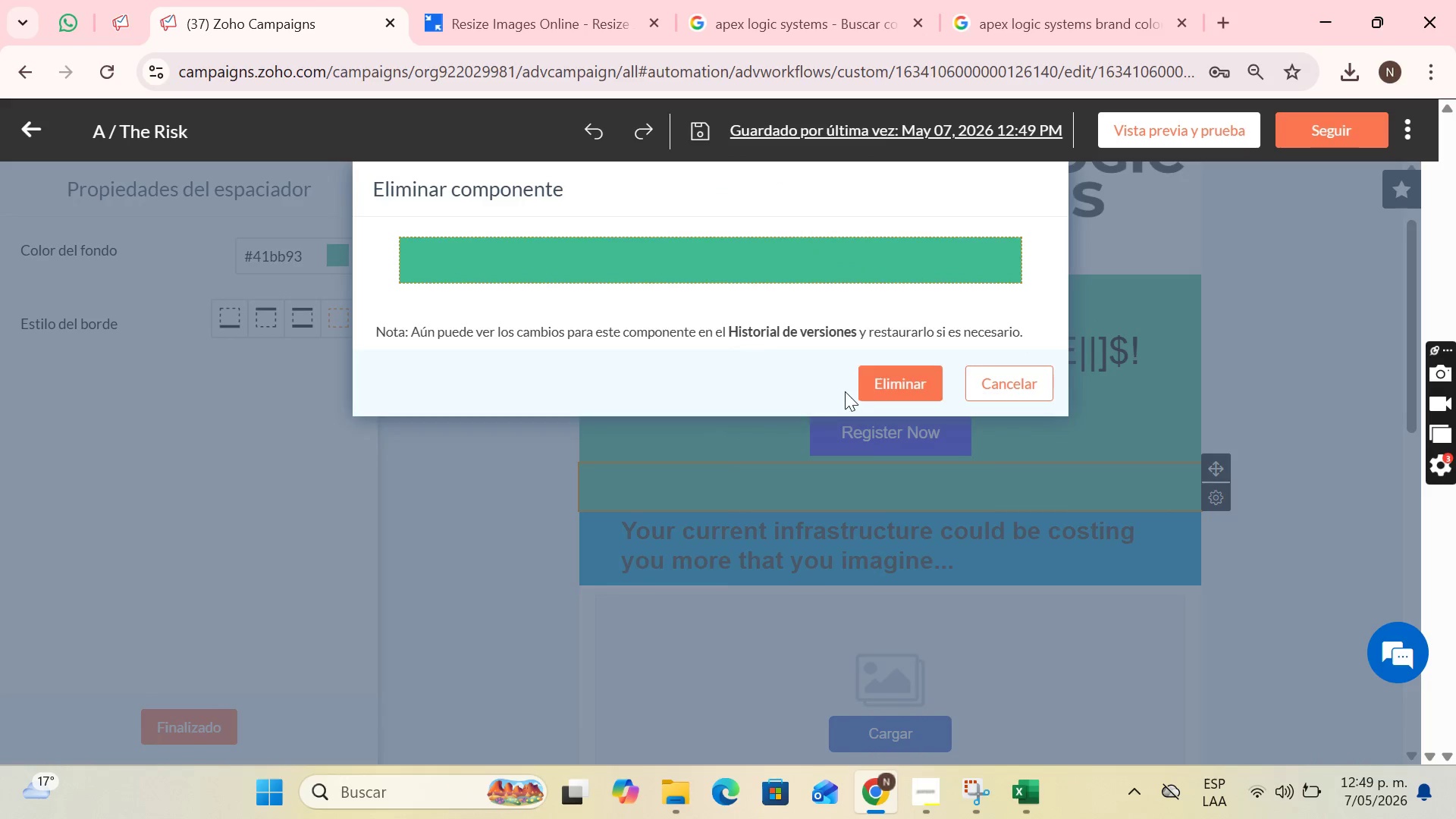 
left_click([871, 383])
 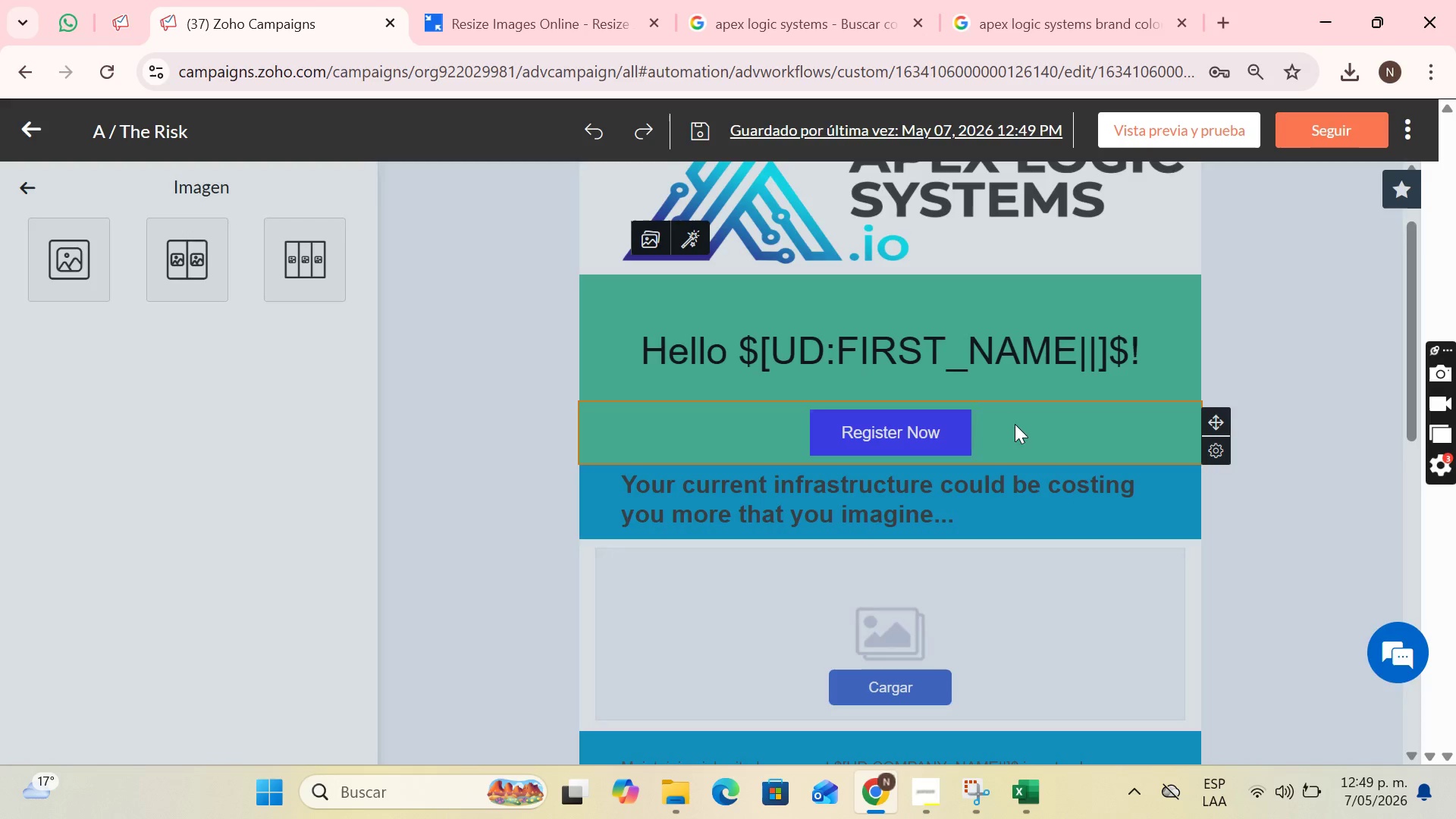 
left_click([1046, 428])
 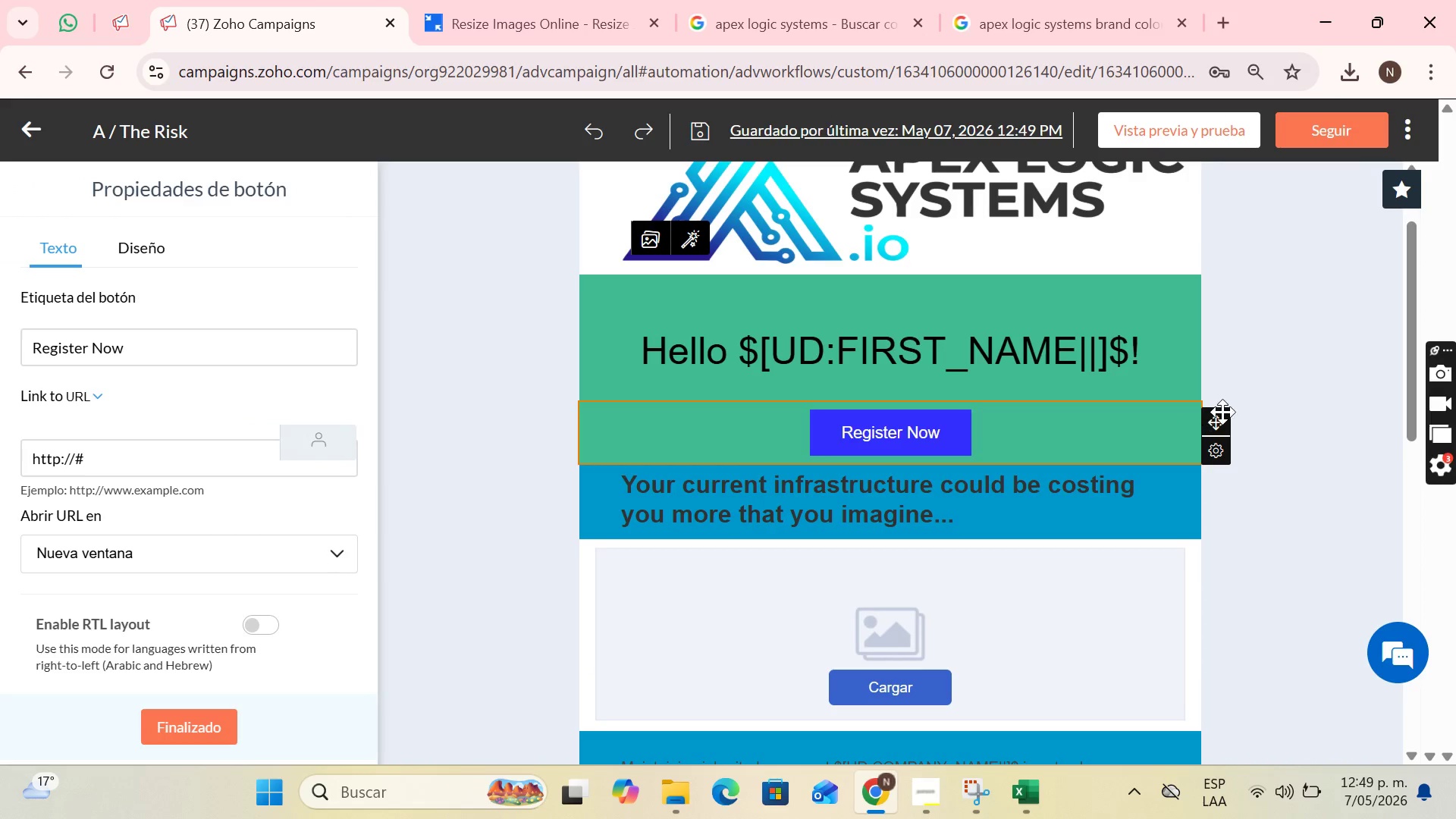 
left_click_drag(start_coordinate=[1223, 413], to_coordinate=[947, 626])
 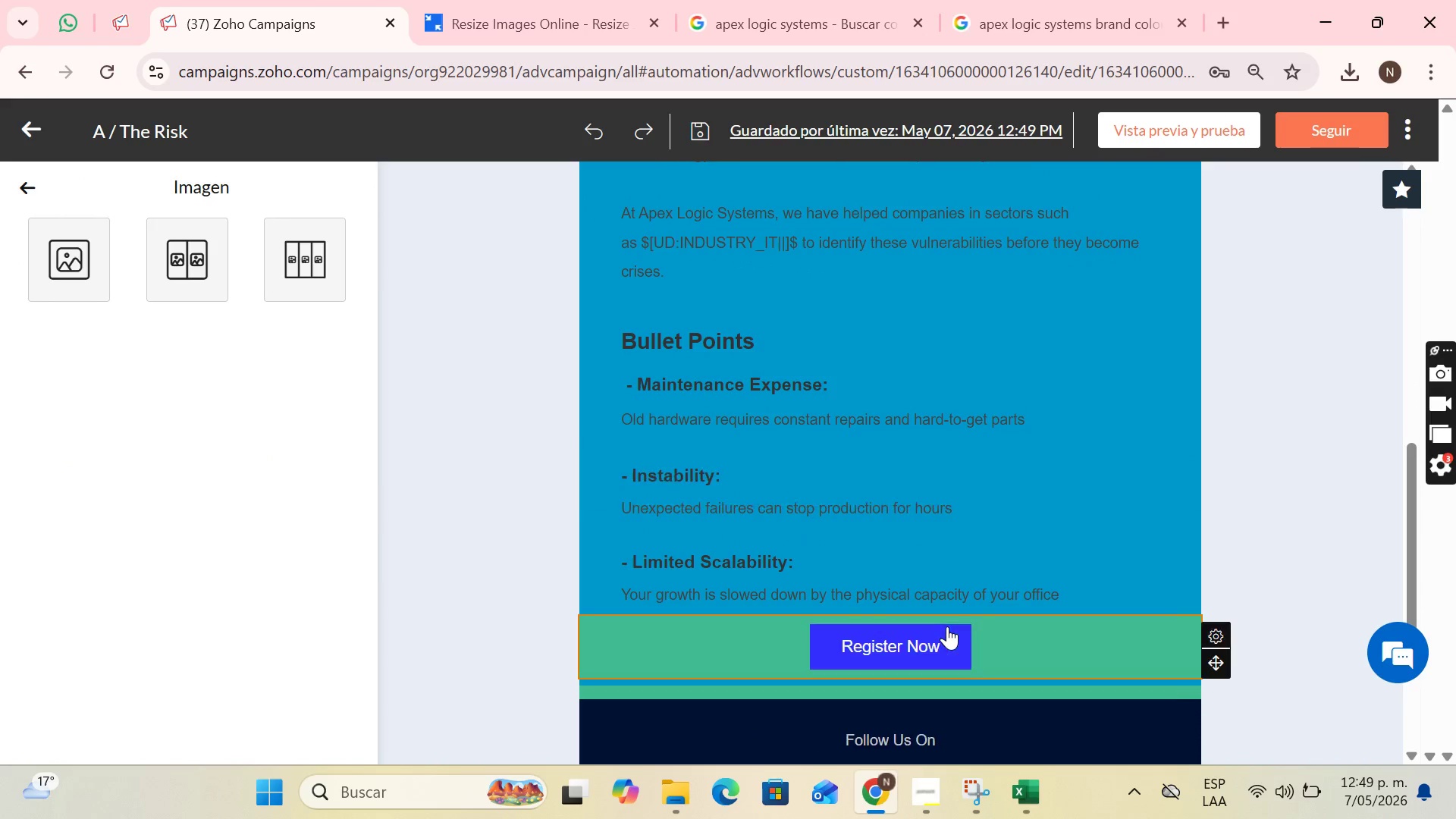 
left_click([947, 626])
 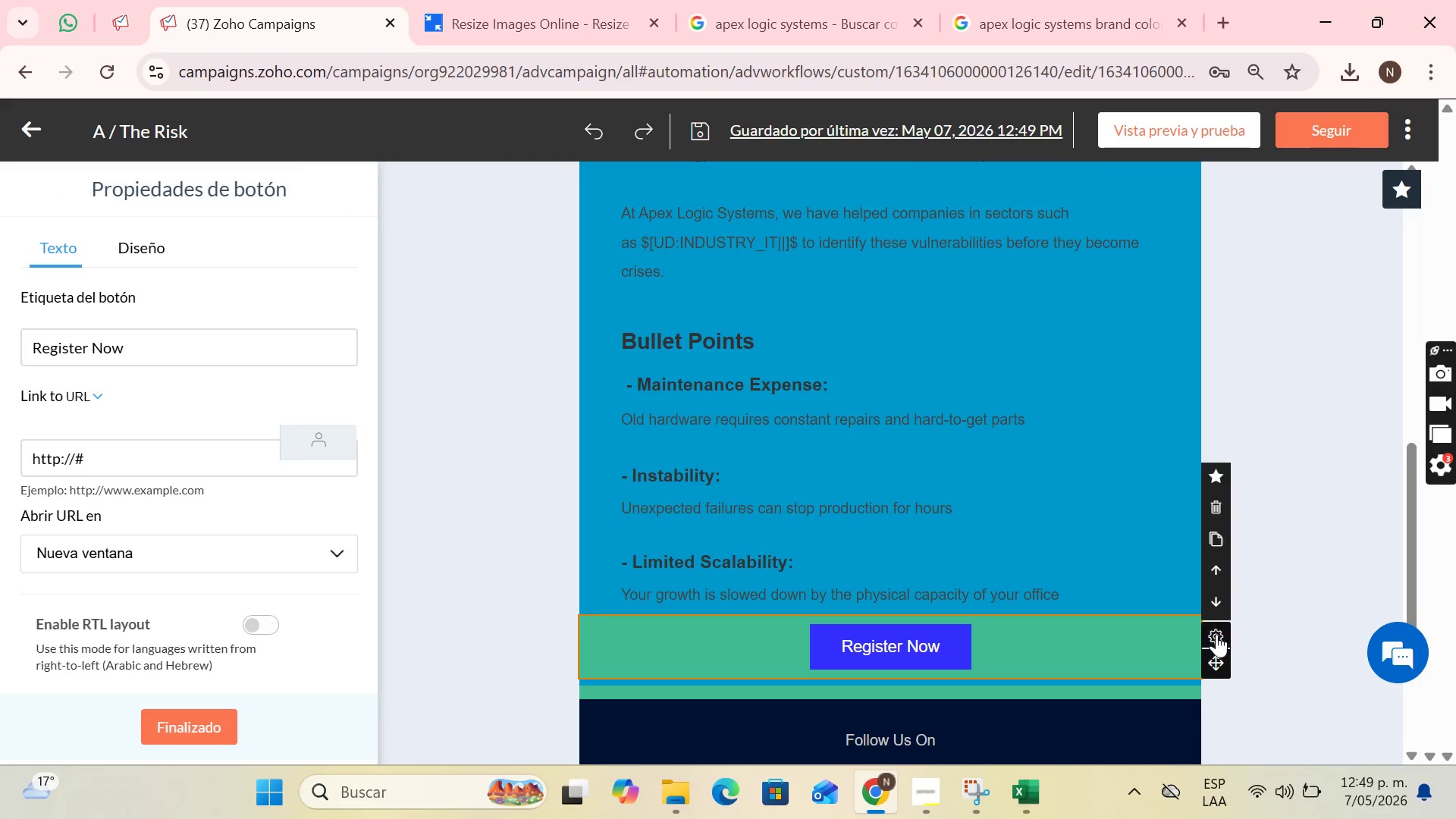 
left_click([1218, 661])
 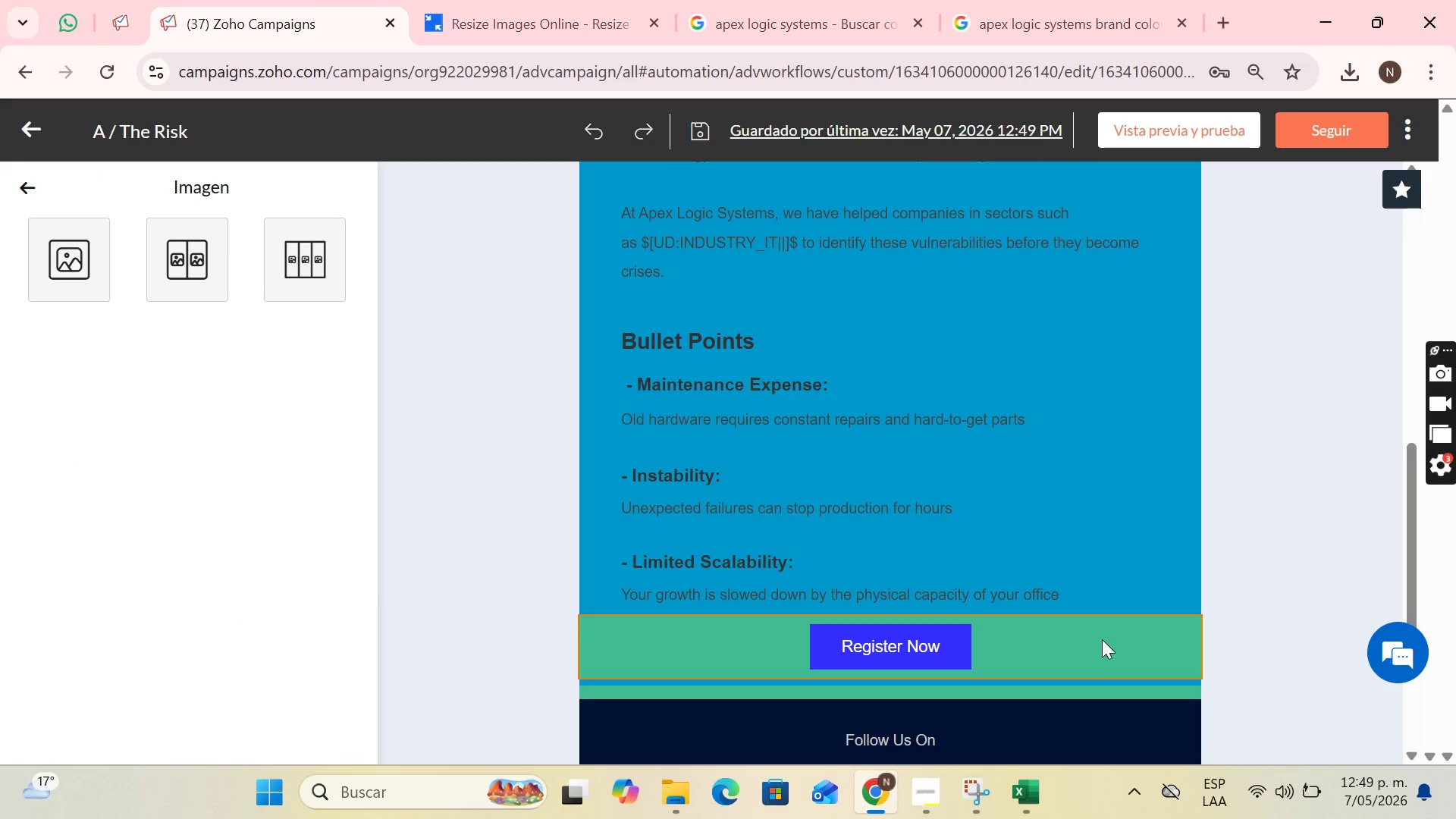 
left_click([1102, 640])
 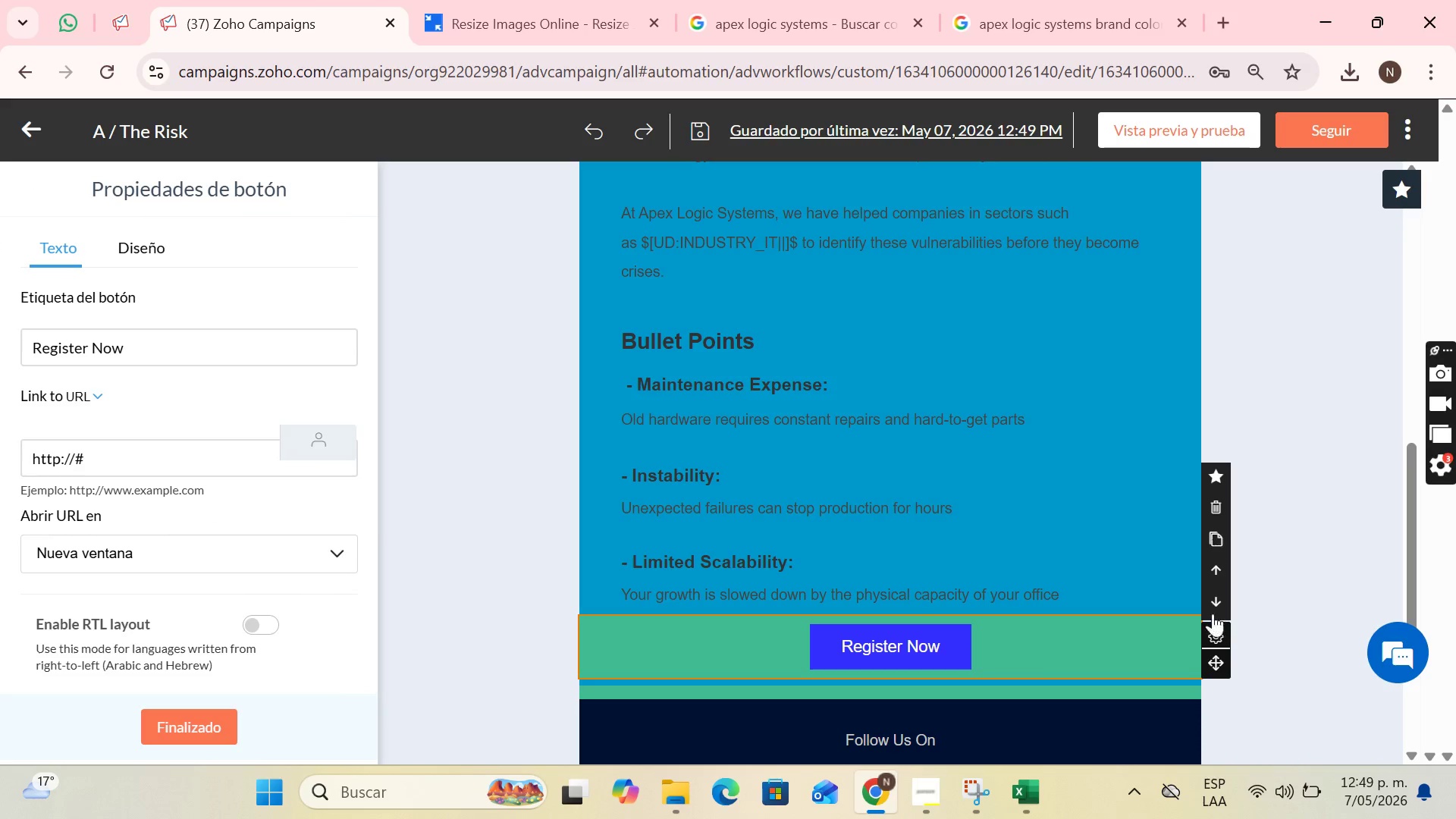 
left_click_drag(start_coordinate=[1214, 675], to_coordinate=[1041, 649])
 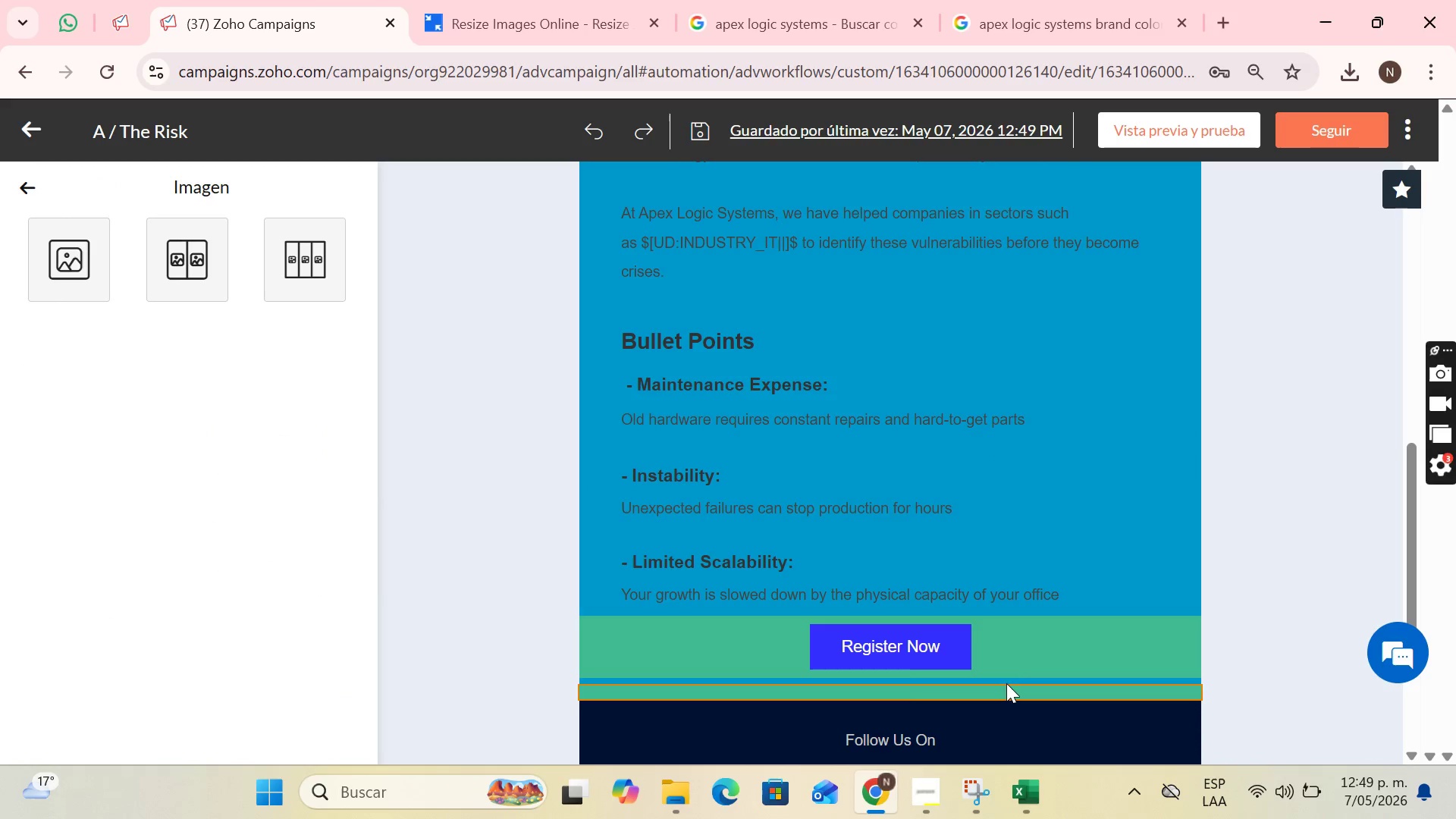 
left_click([1007, 681])
 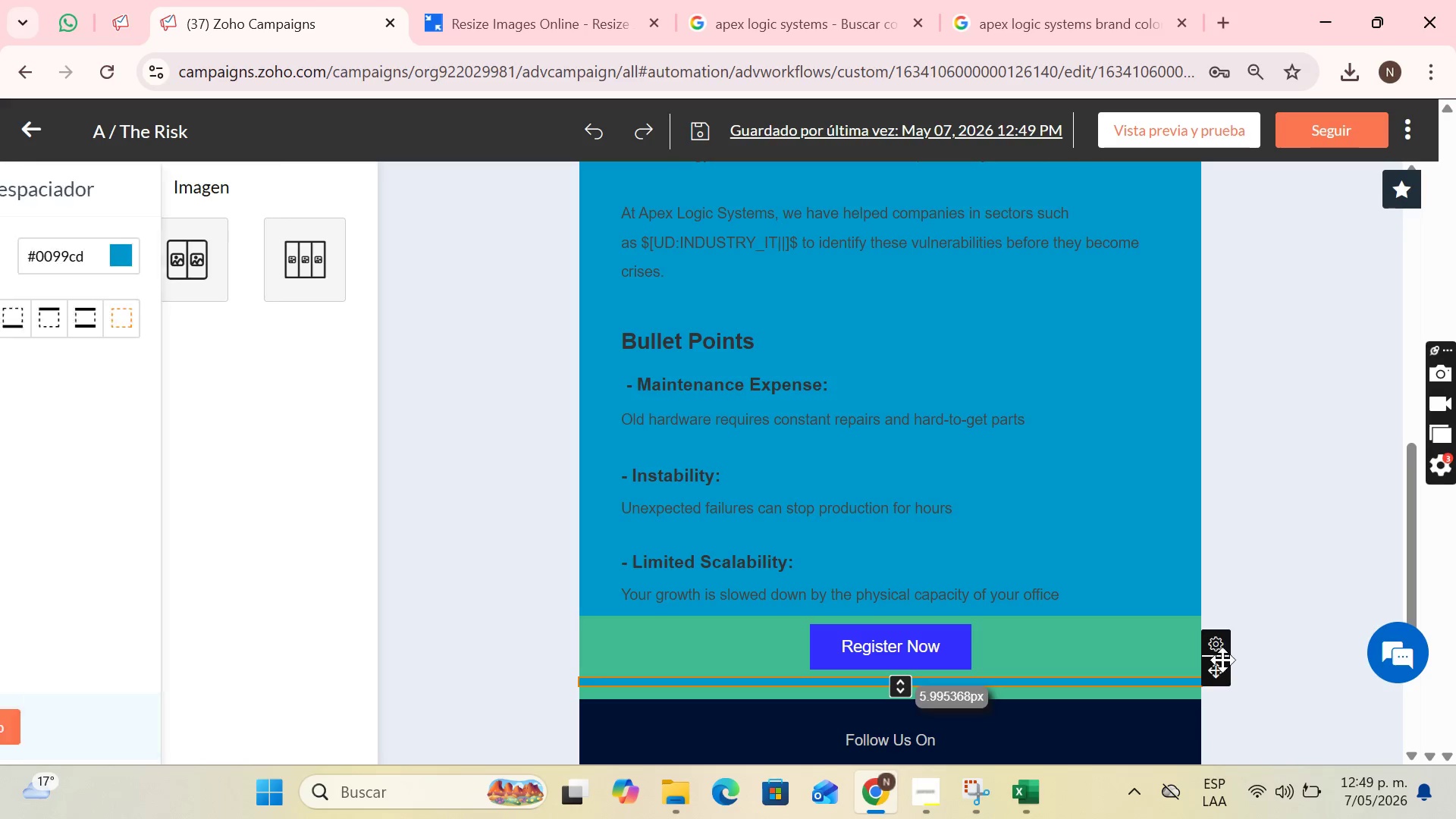 
left_click_drag(start_coordinate=[1225, 666], to_coordinate=[999, 646])
 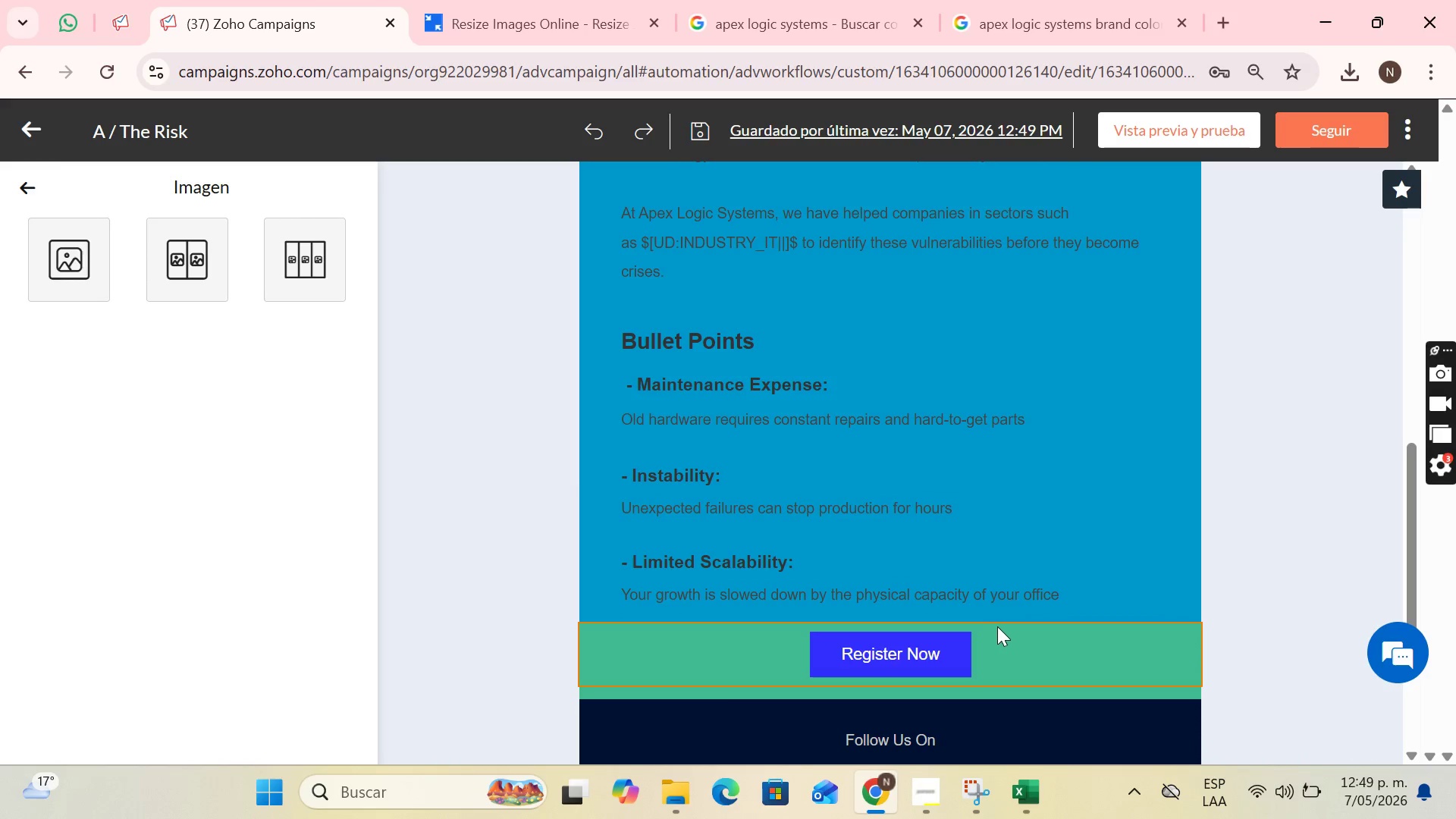 
double_click([1021, 658])
 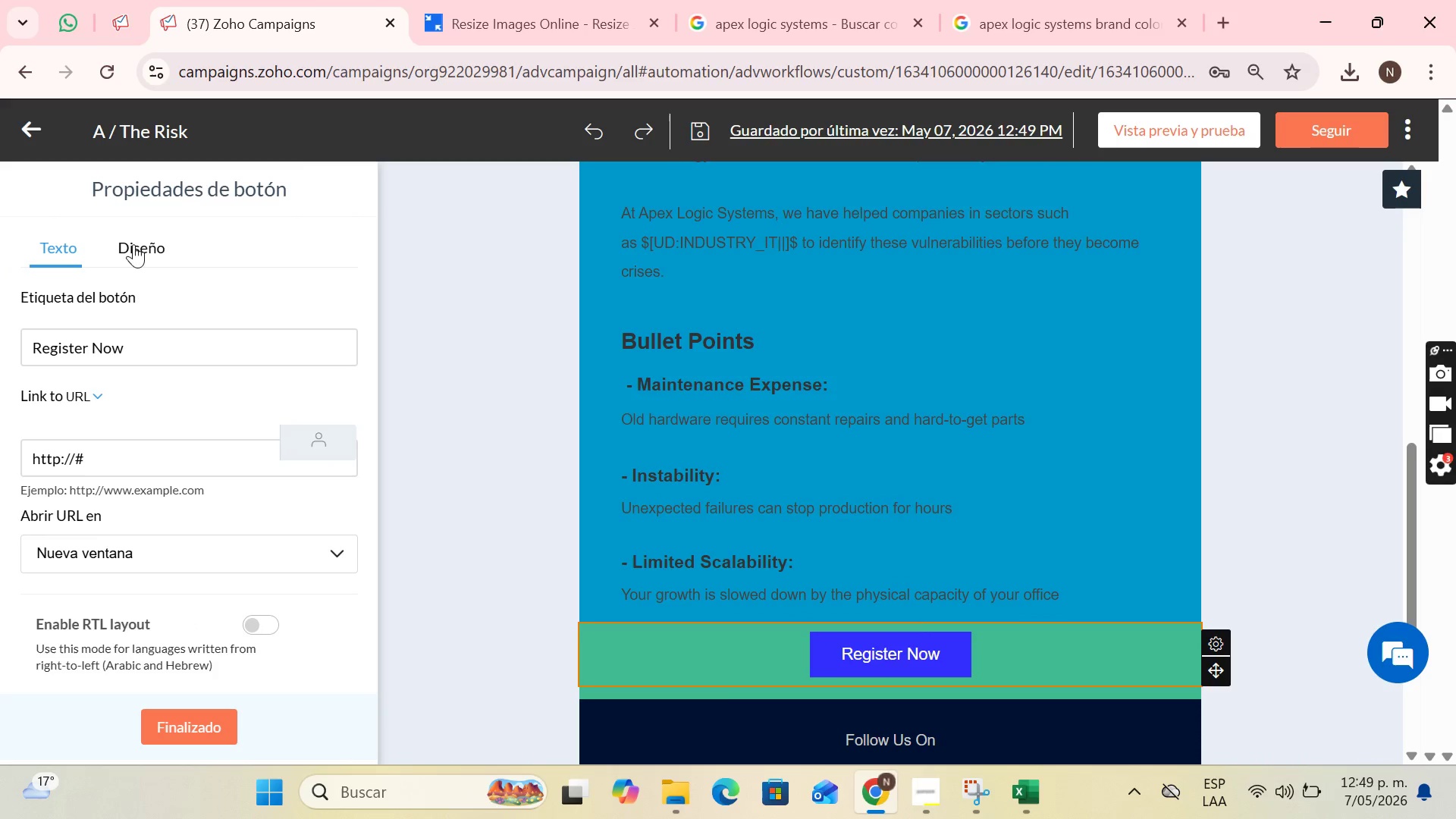 
scroll: coordinate [221, 369], scroll_direction: down, amount: 6.0
 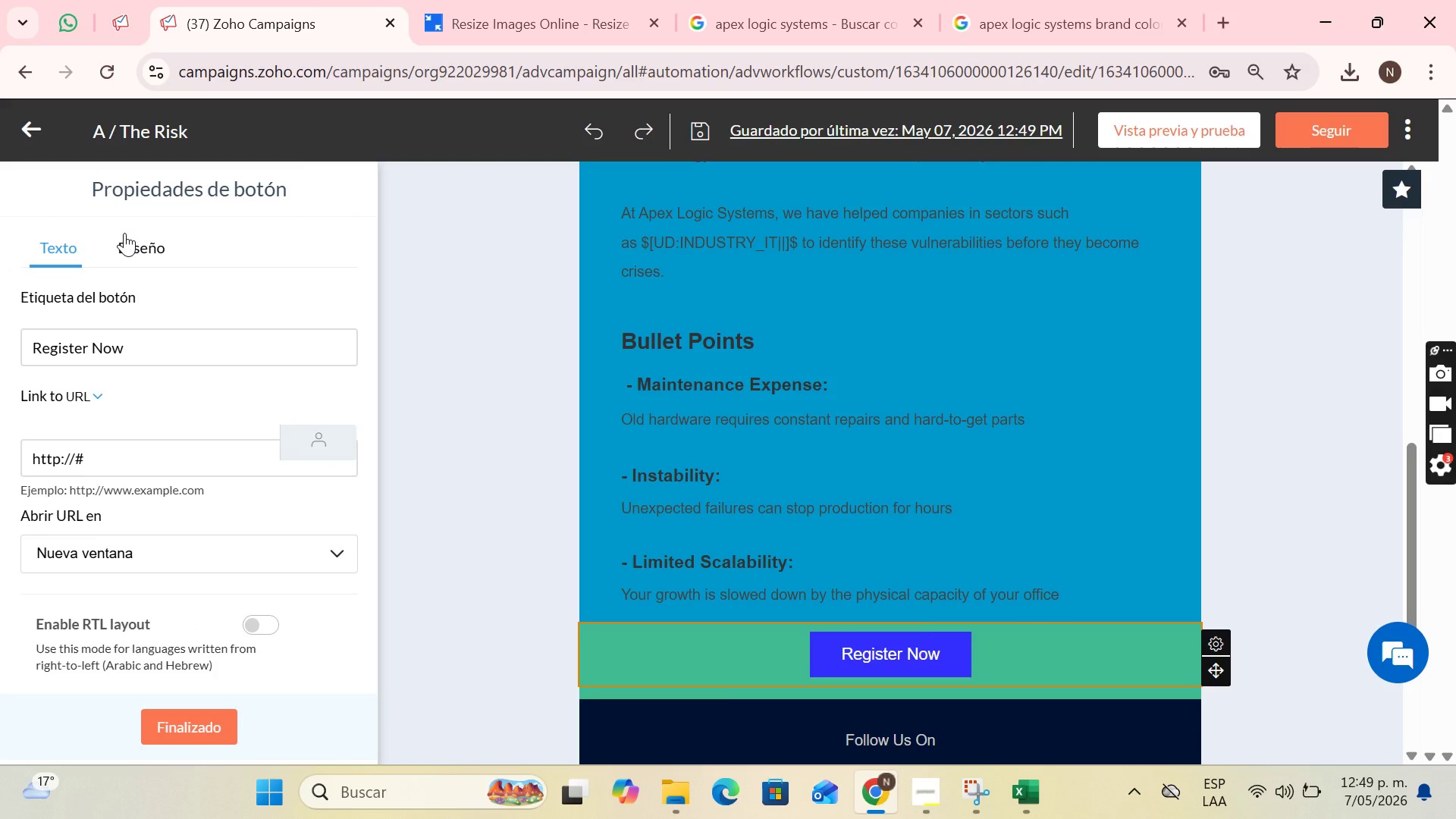 
left_click([124, 233])
 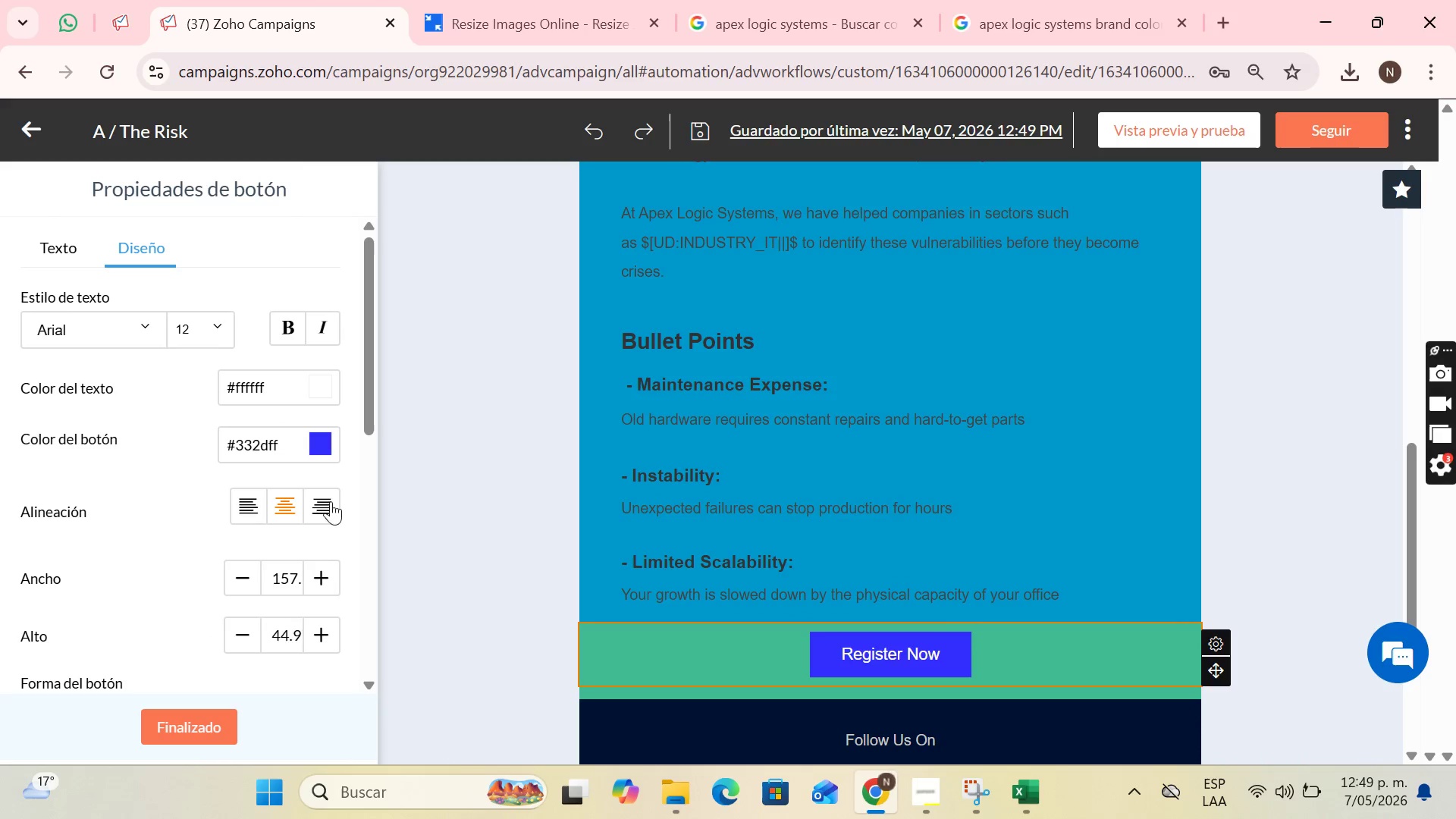 
scroll: coordinate [309, 527], scroll_direction: down, amount: 4.0
 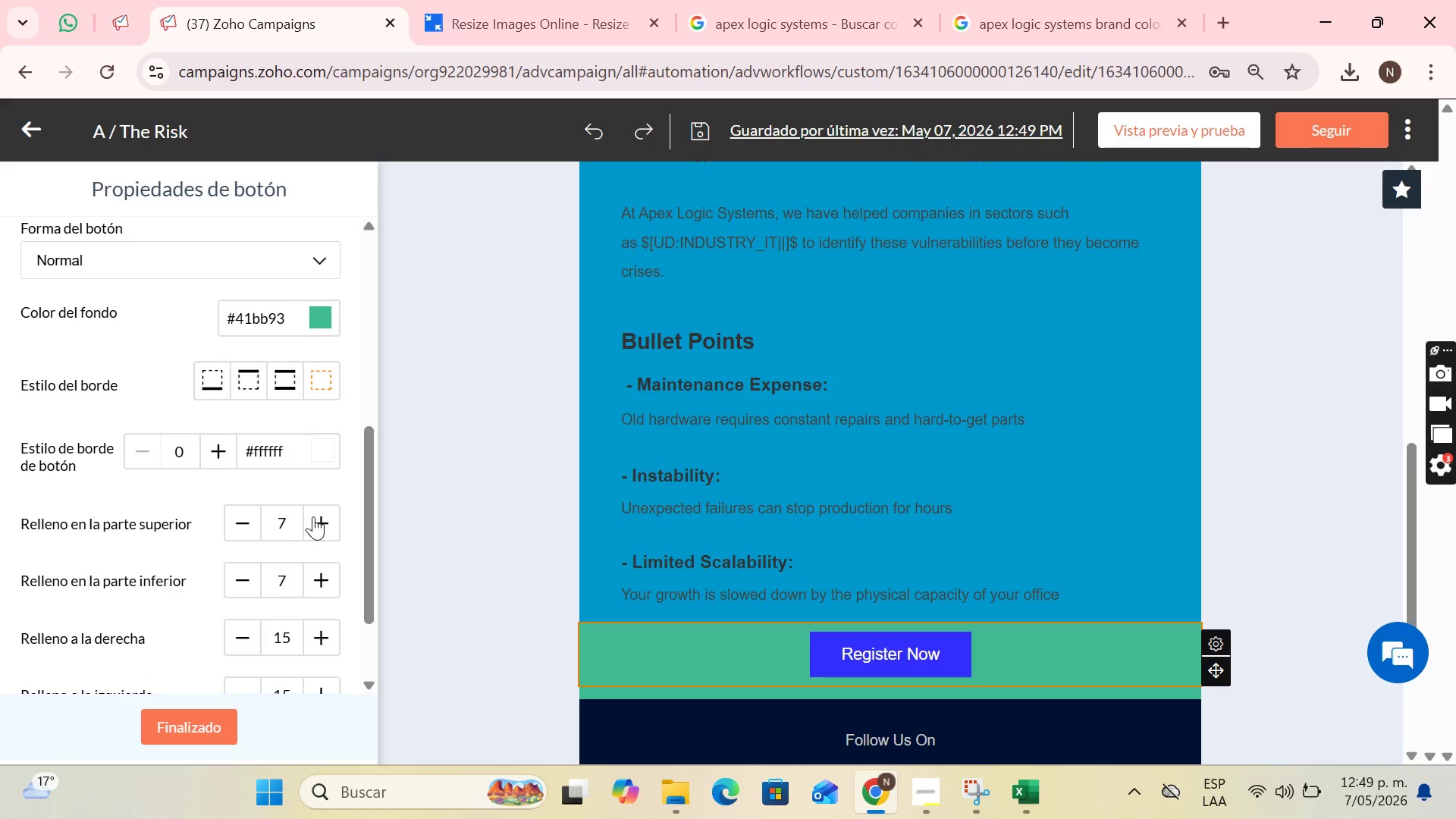 
double_click([313, 517])
 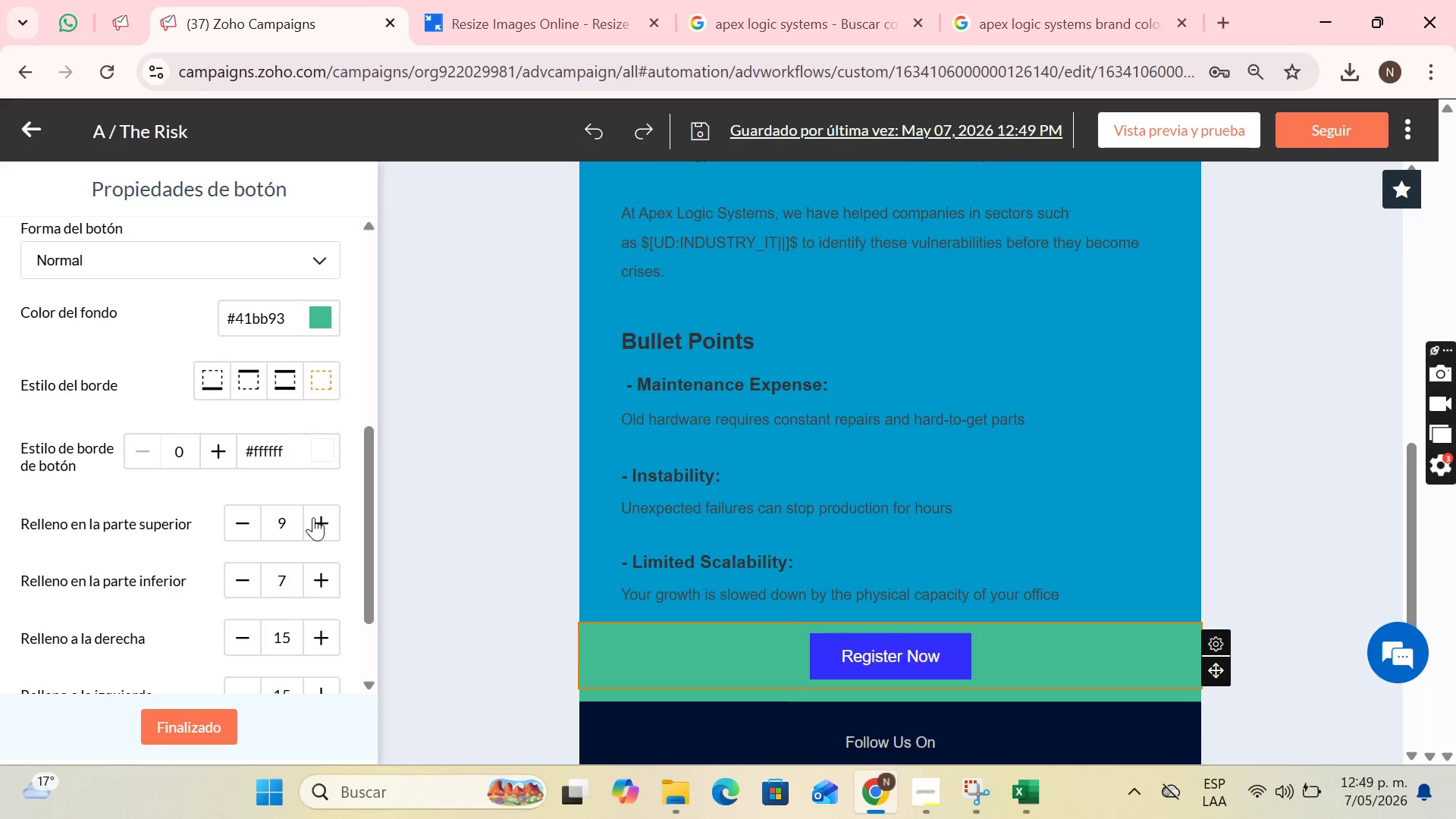 
triple_click([313, 517])
 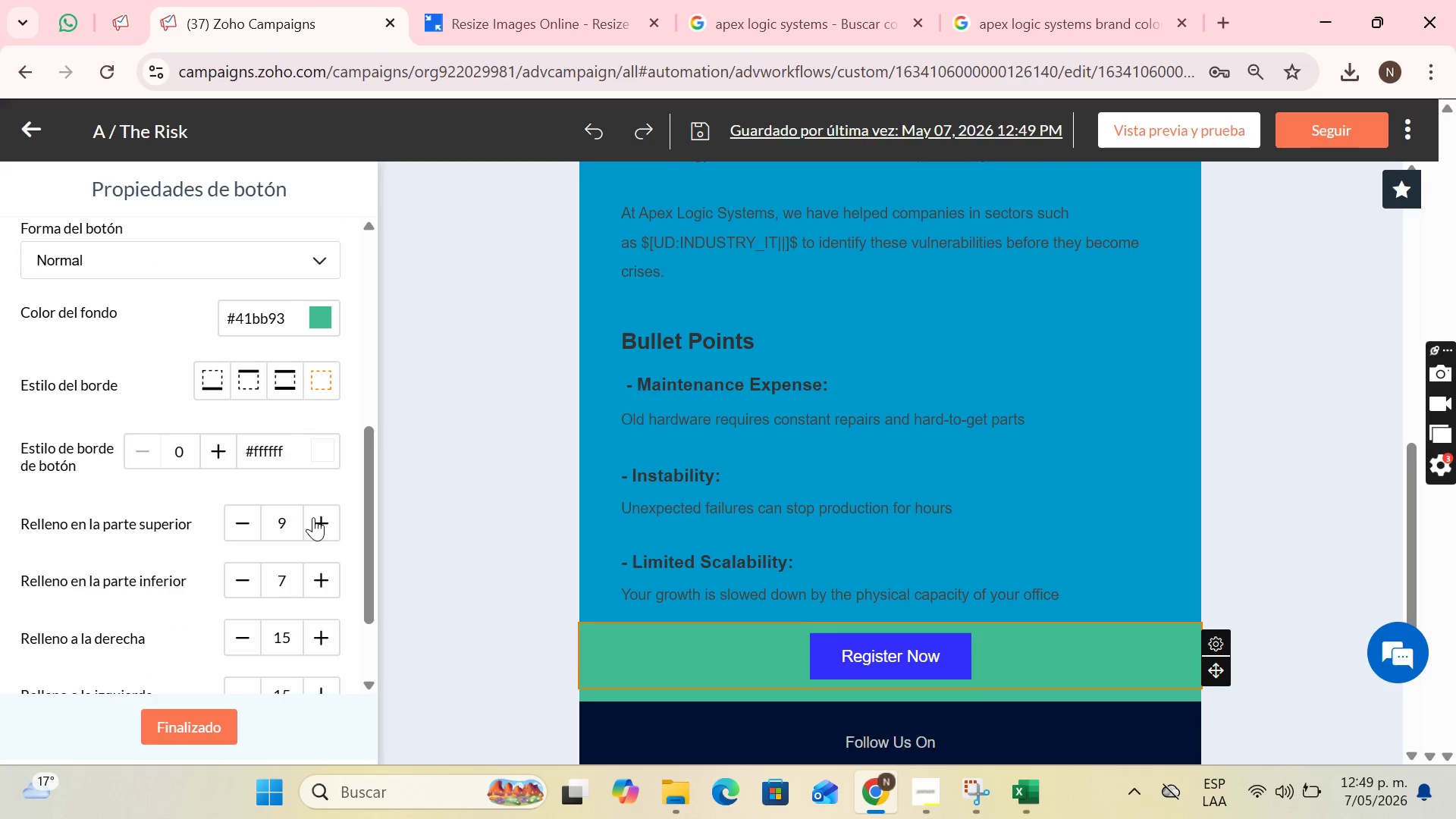 
triple_click([313, 517])
 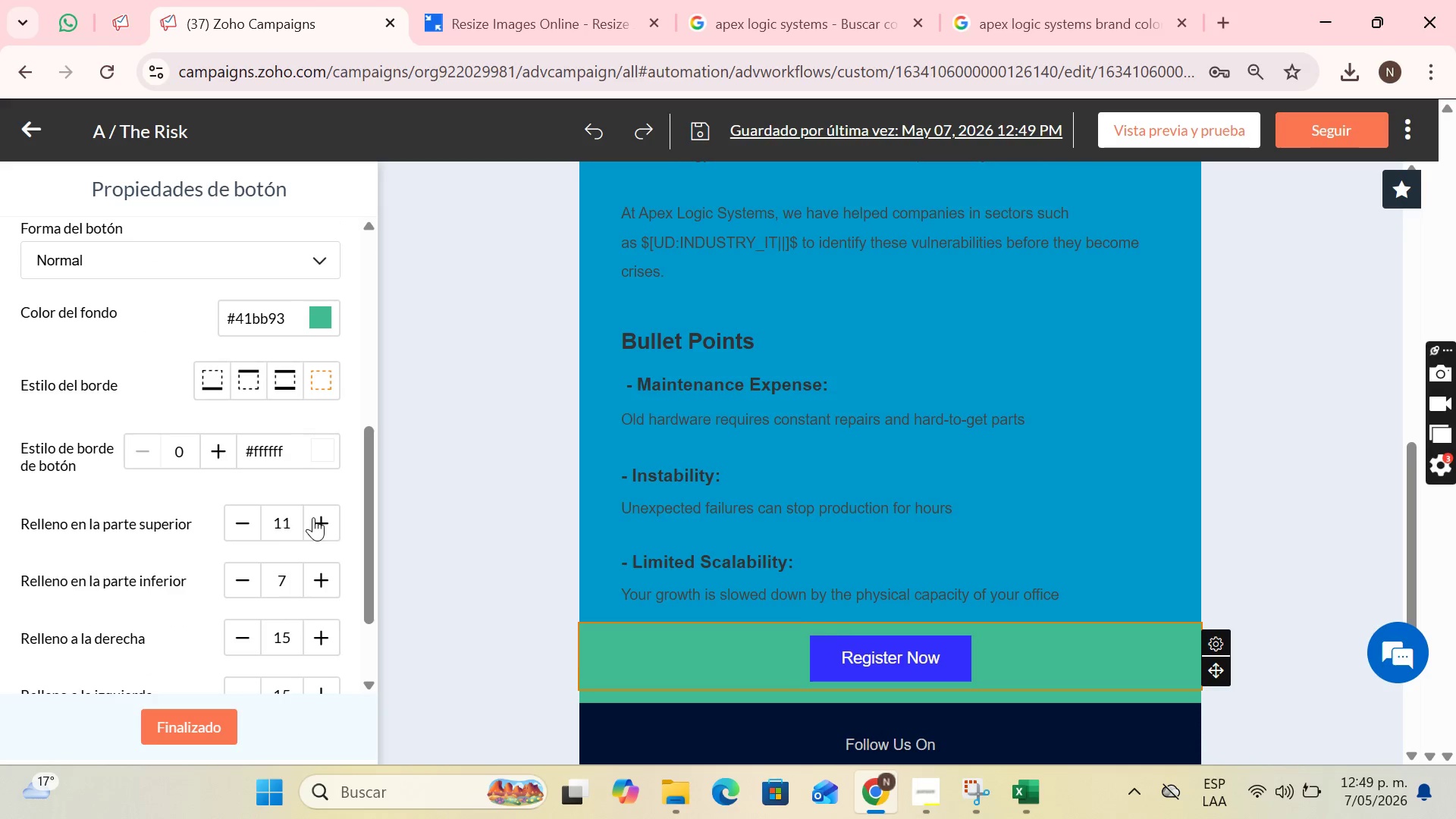 
triple_click([313, 517])
 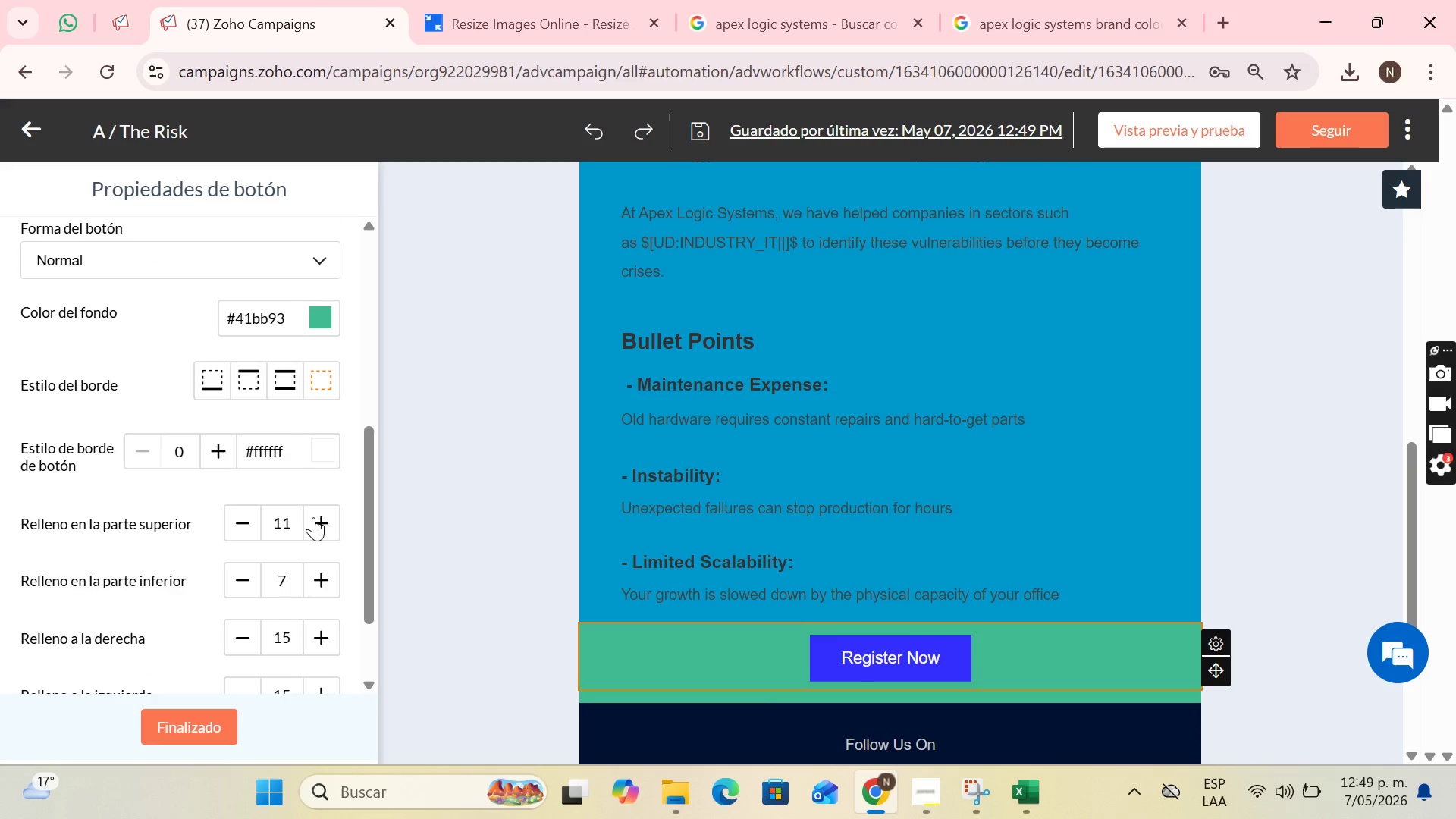 
triple_click([313, 517])
 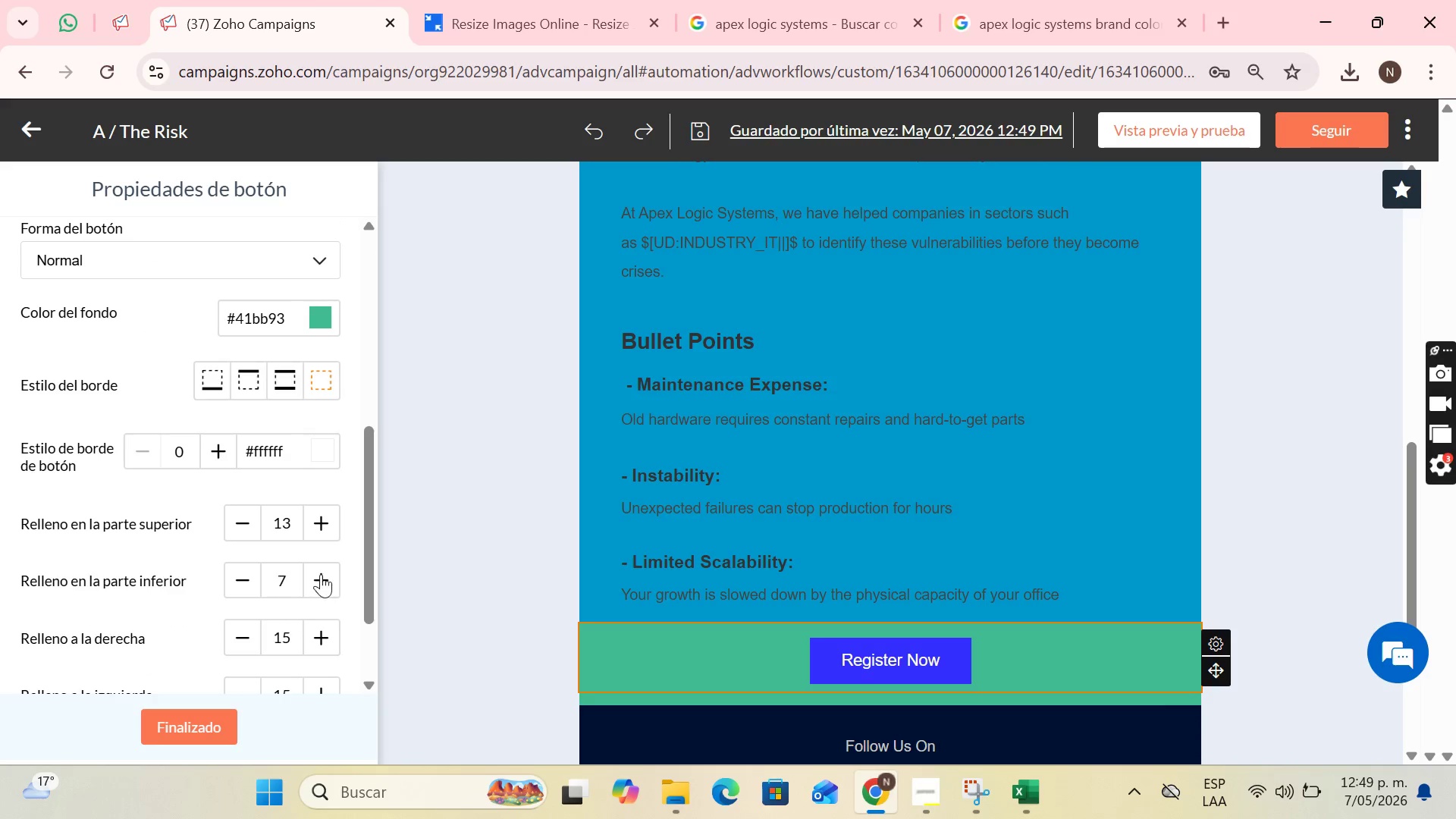 
double_click([325, 574])
 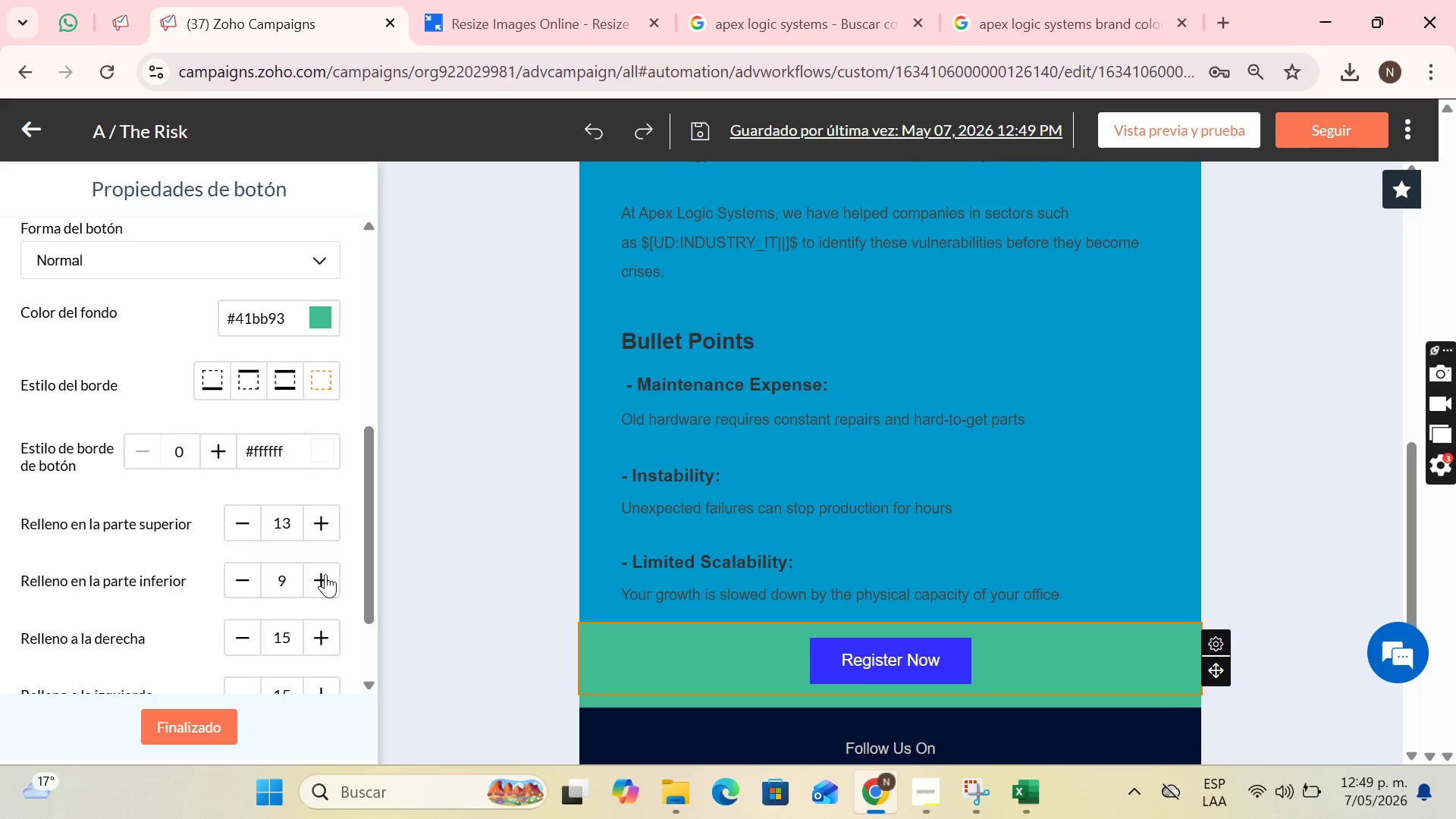 
triple_click([325, 574])
 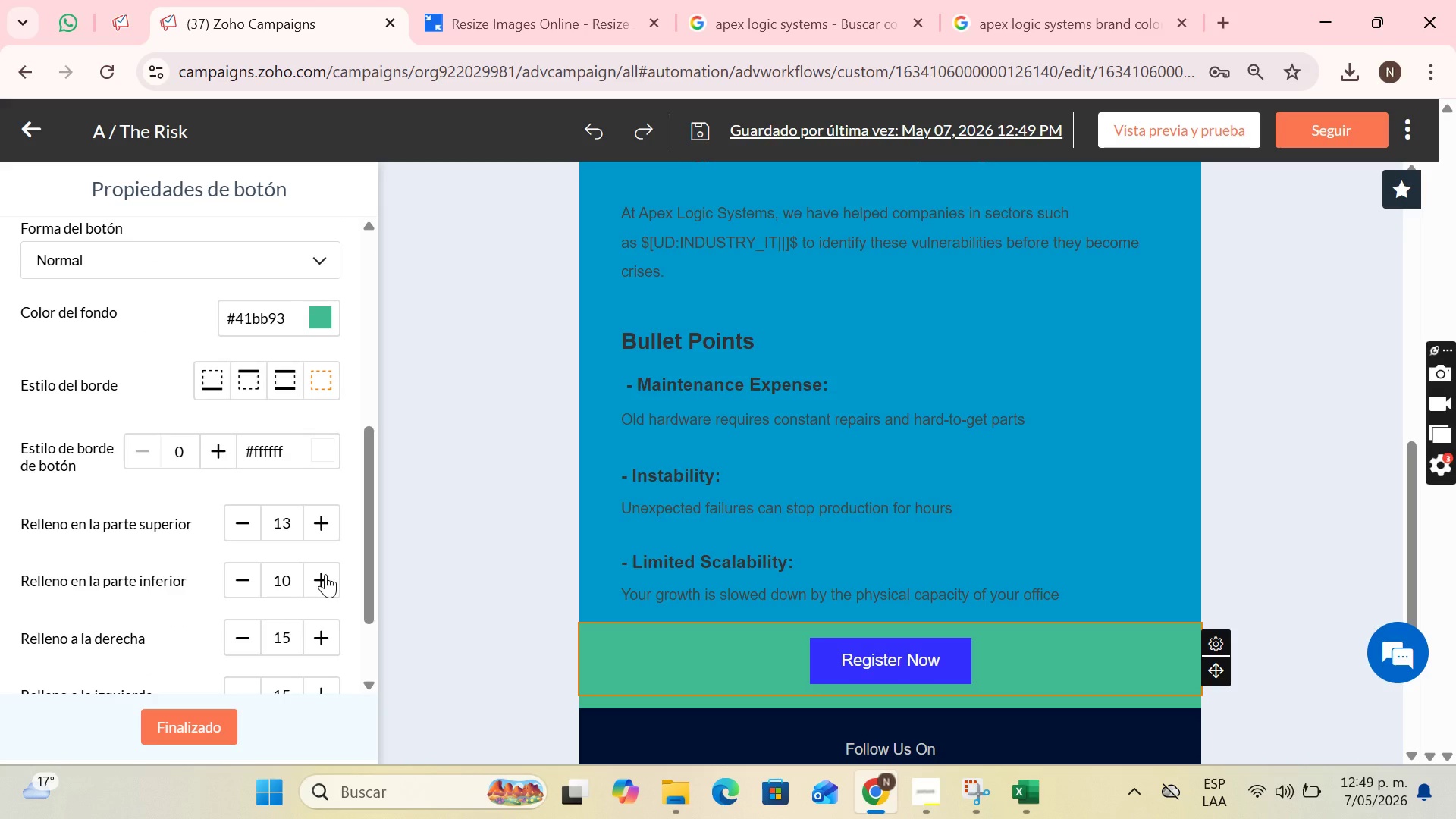 
left_click([325, 574])
 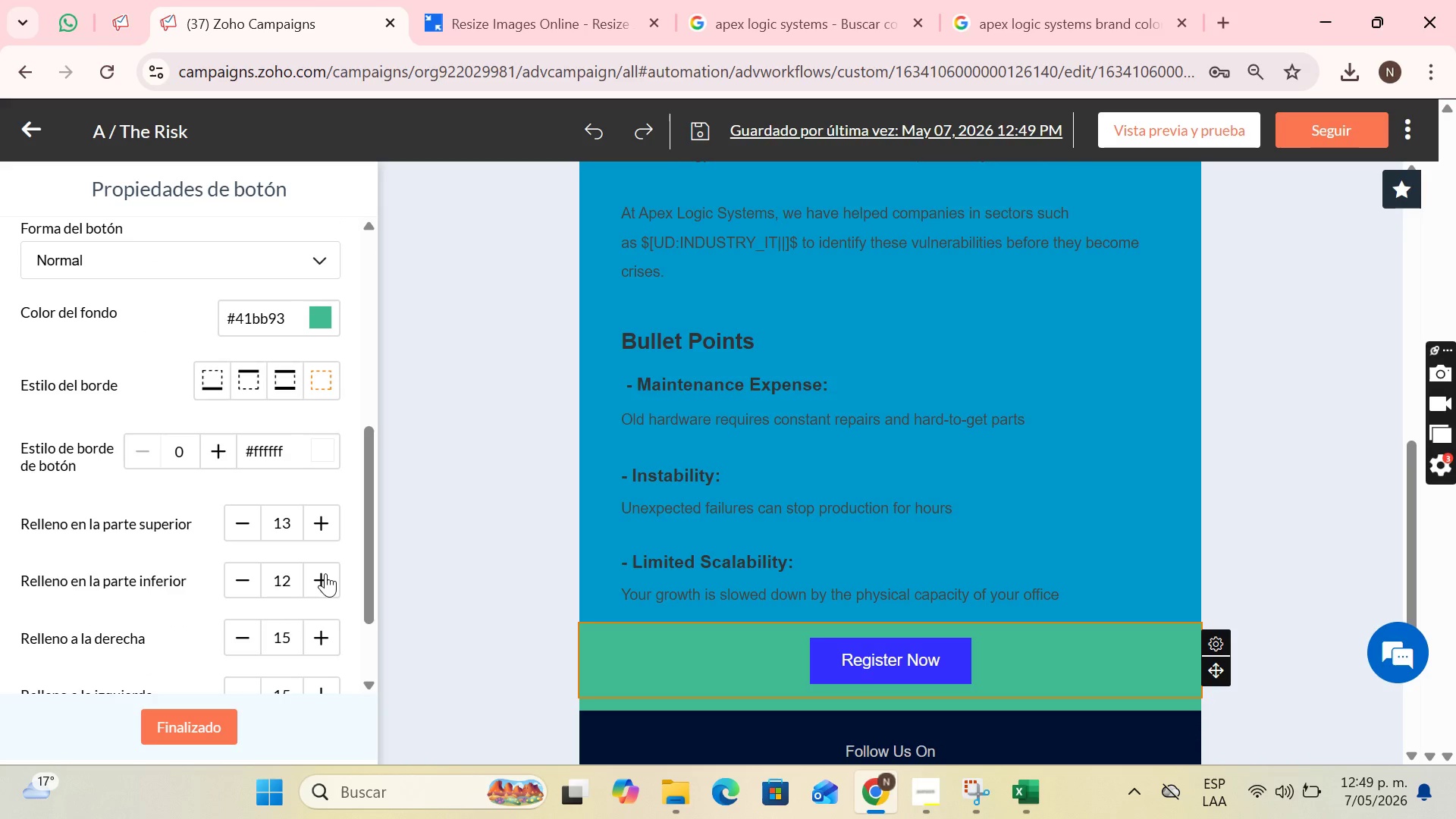 
double_click([325, 573])
 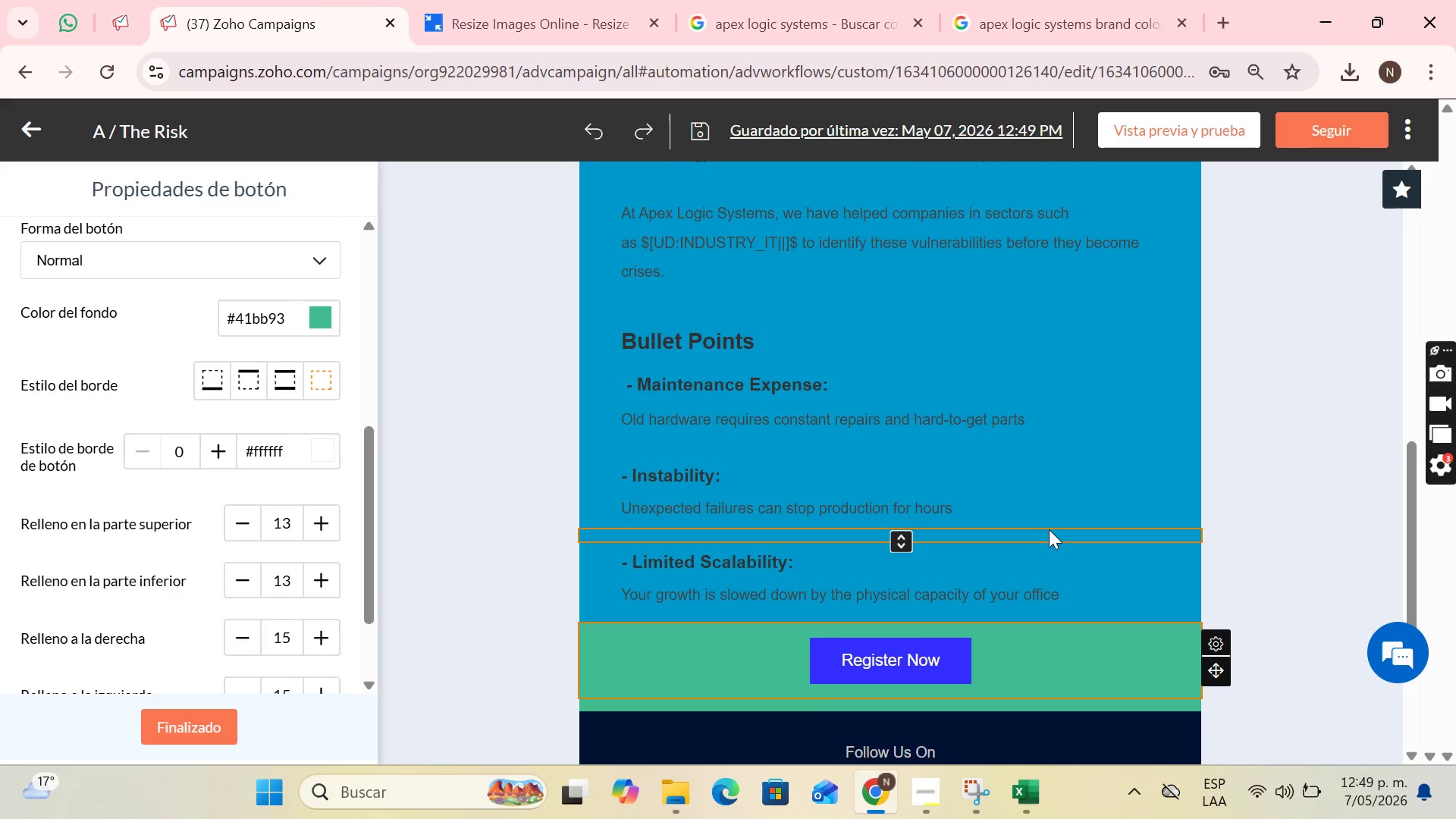 
left_click([1056, 529])
 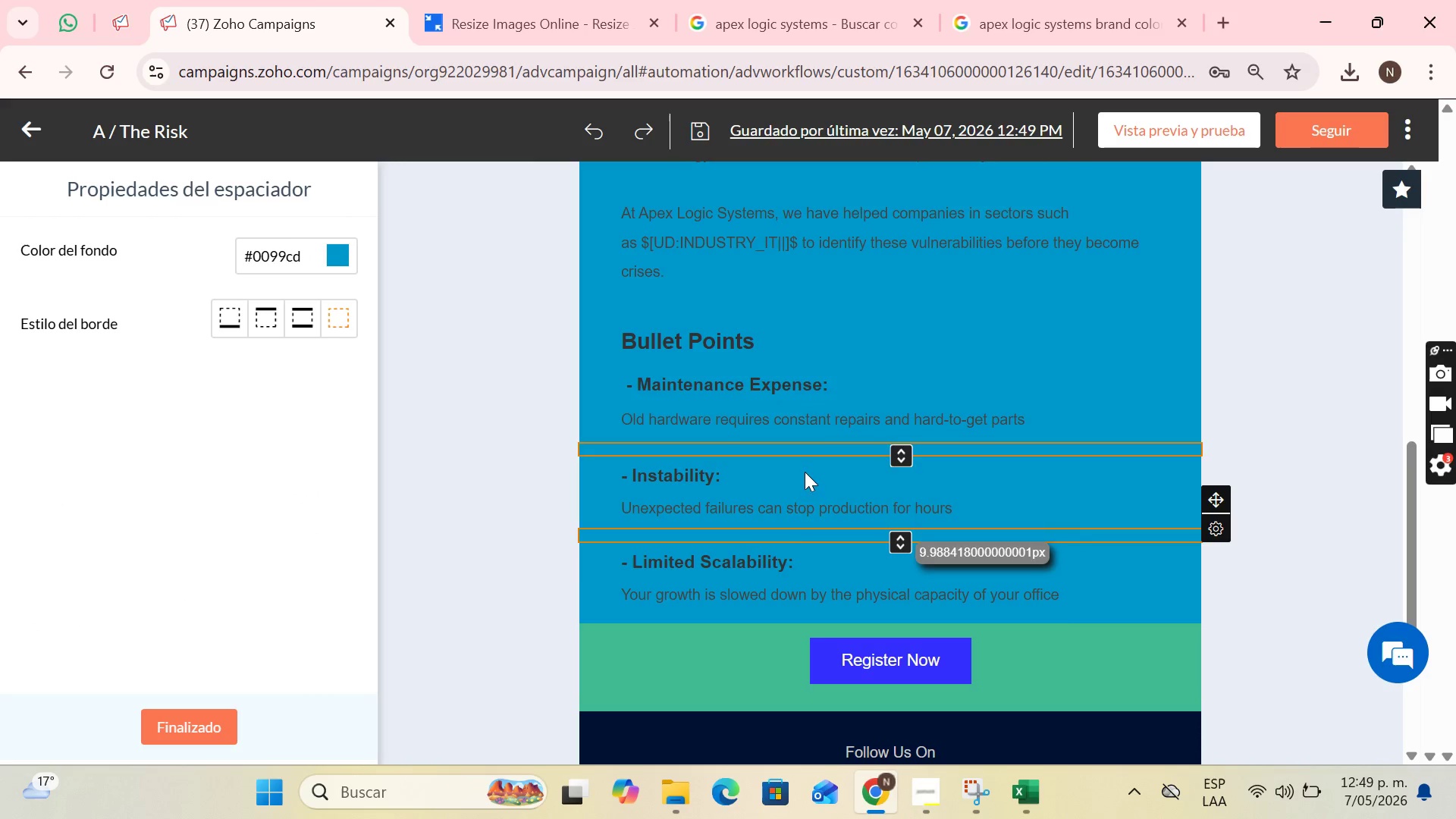 
scroll: coordinate [816, 385], scroll_direction: up, amount: 5.0
 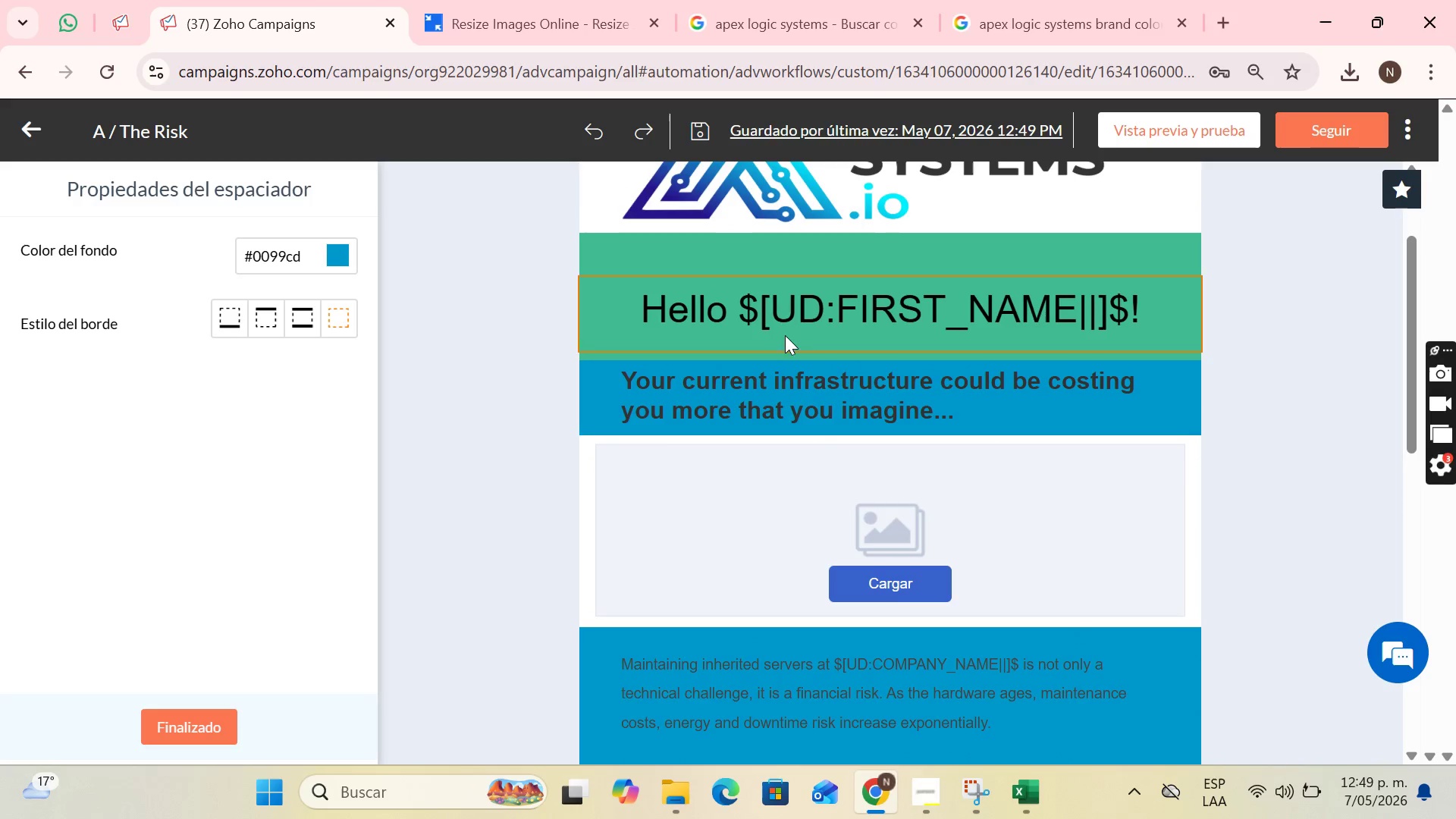 
left_click([785, 389])
 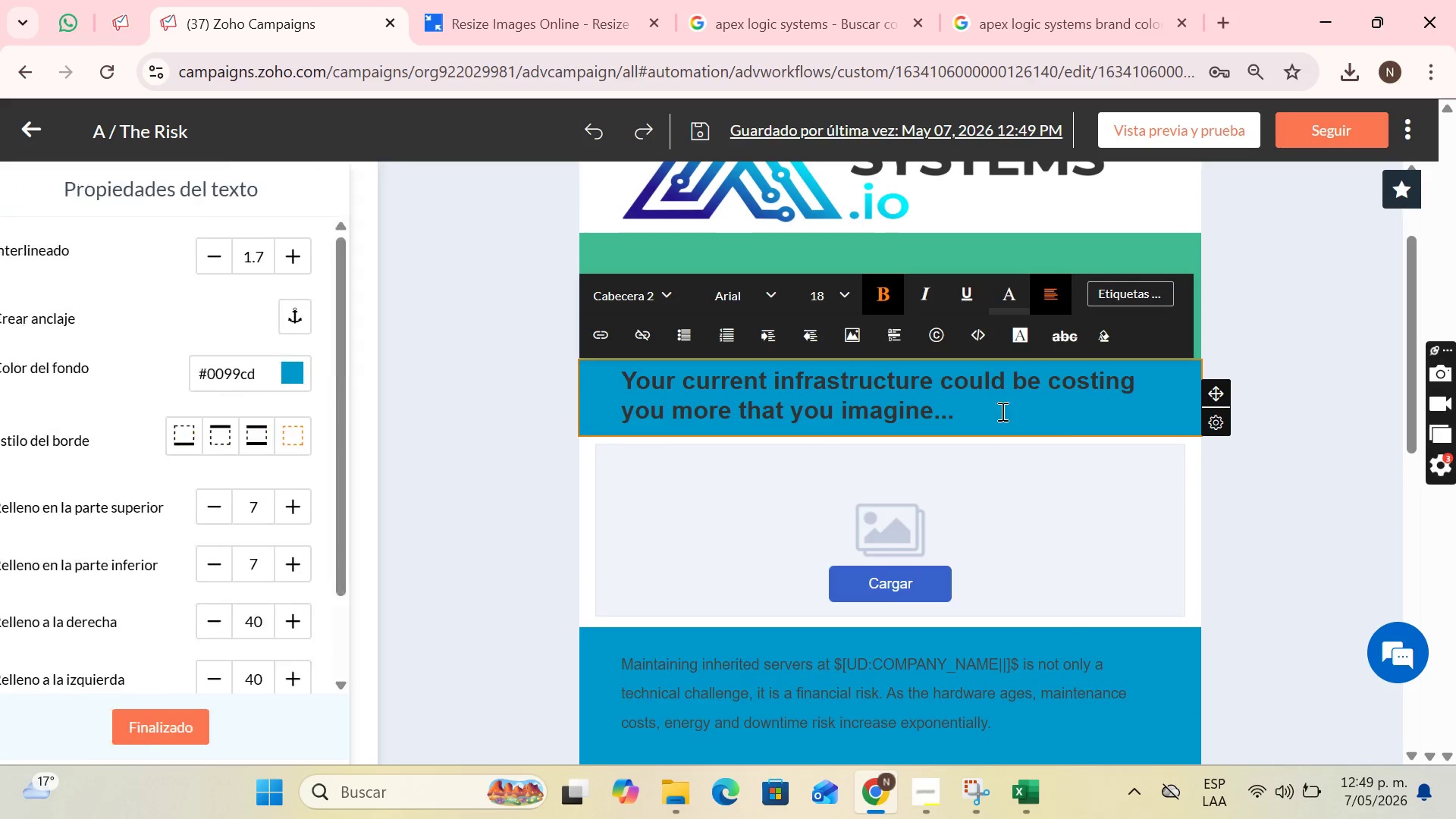 
left_click_drag(start_coordinate=[997, 419], to_coordinate=[567, 379])
 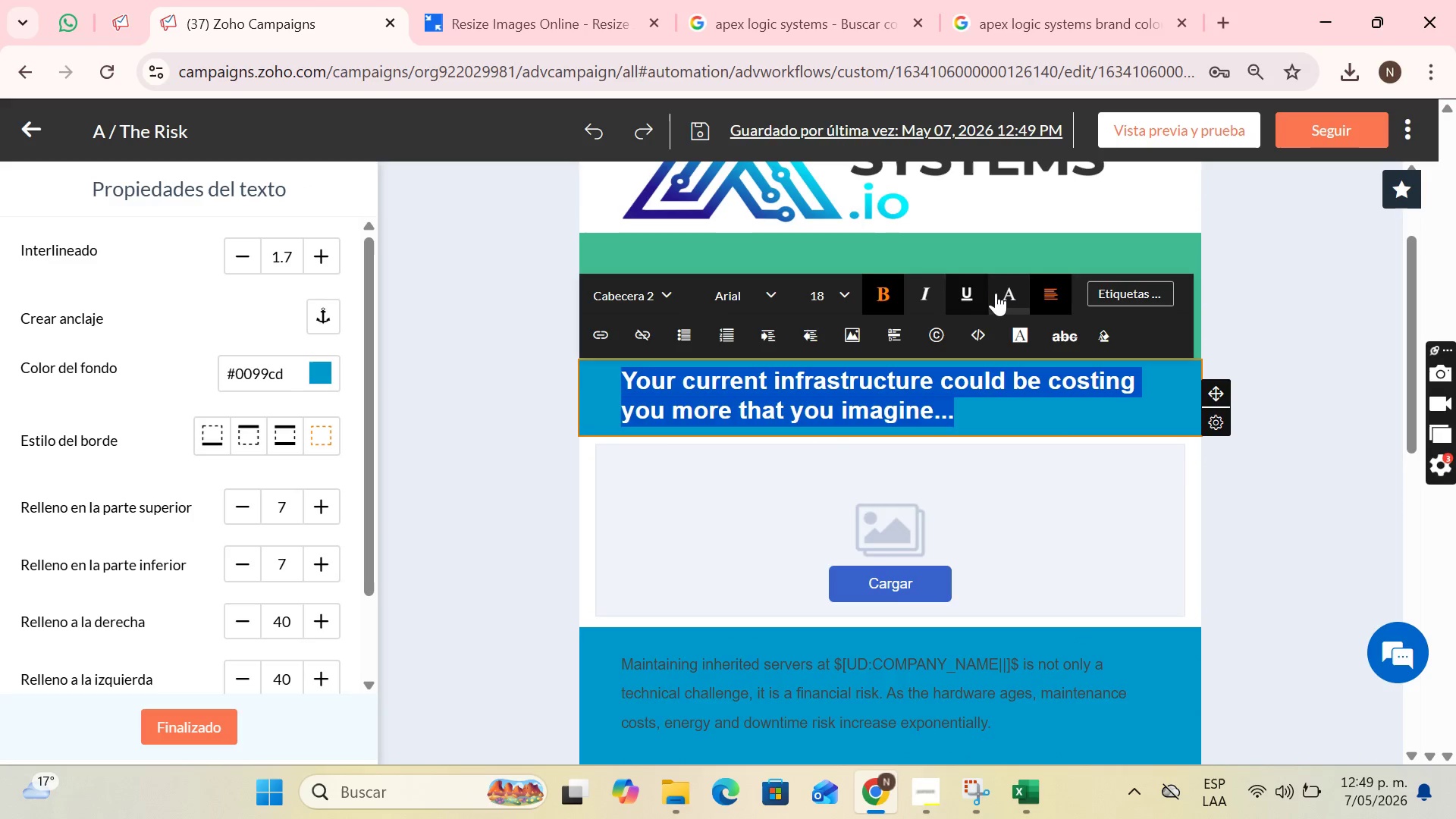 
left_click([998, 292])
 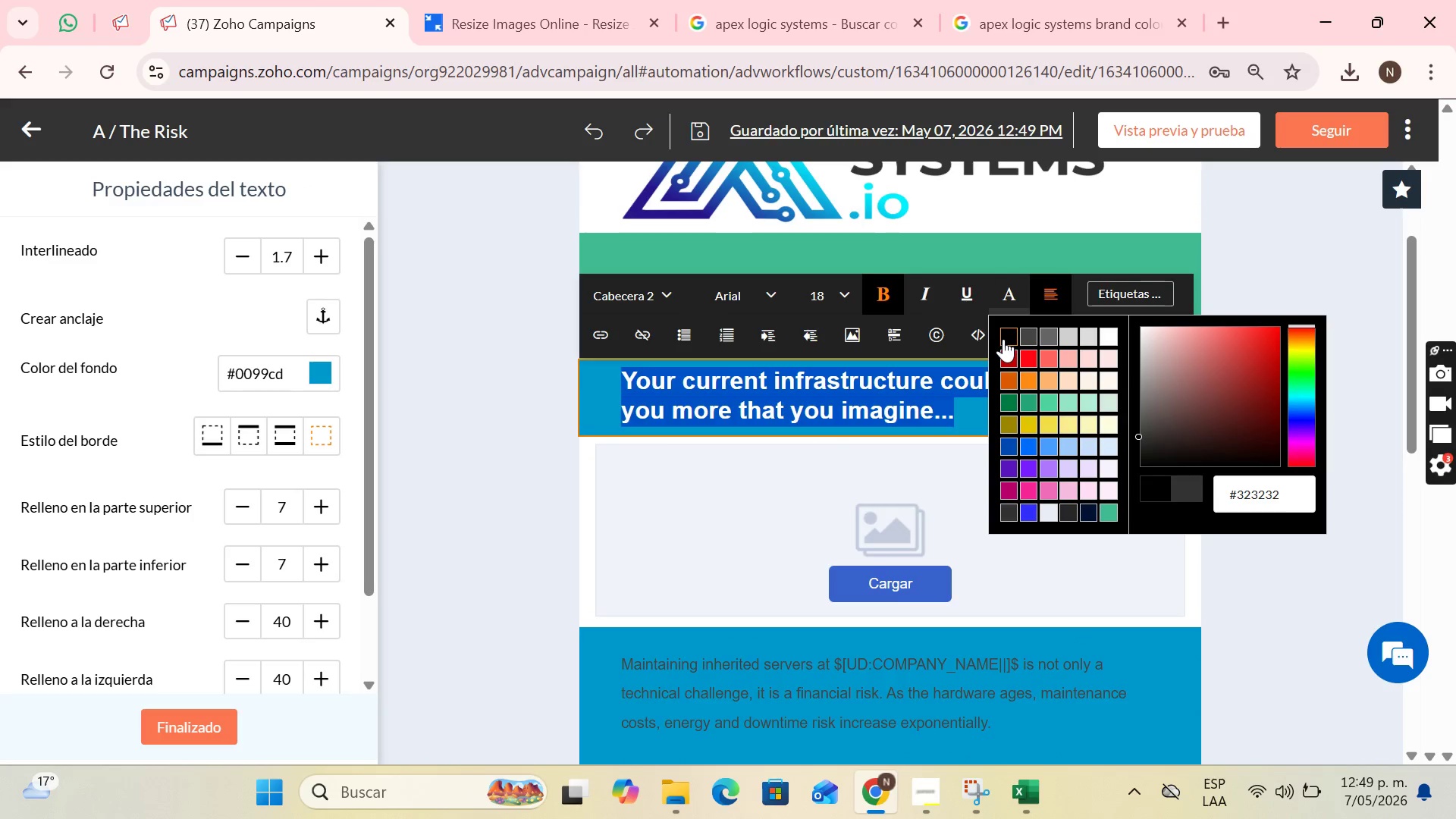 
scroll: coordinate [923, 550], scroll_direction: down, amount: 1.0
 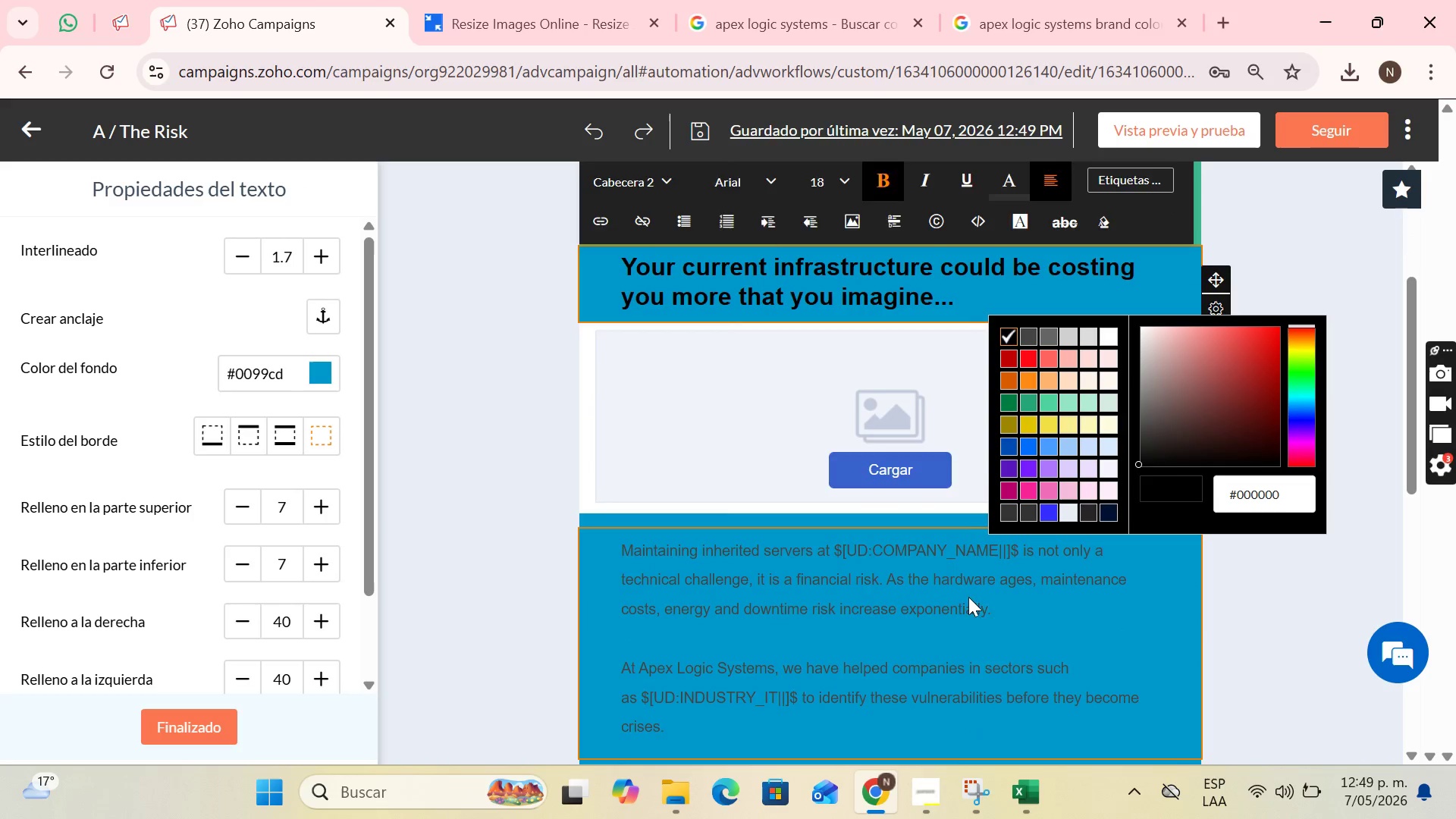 
left_click([976, 598])
 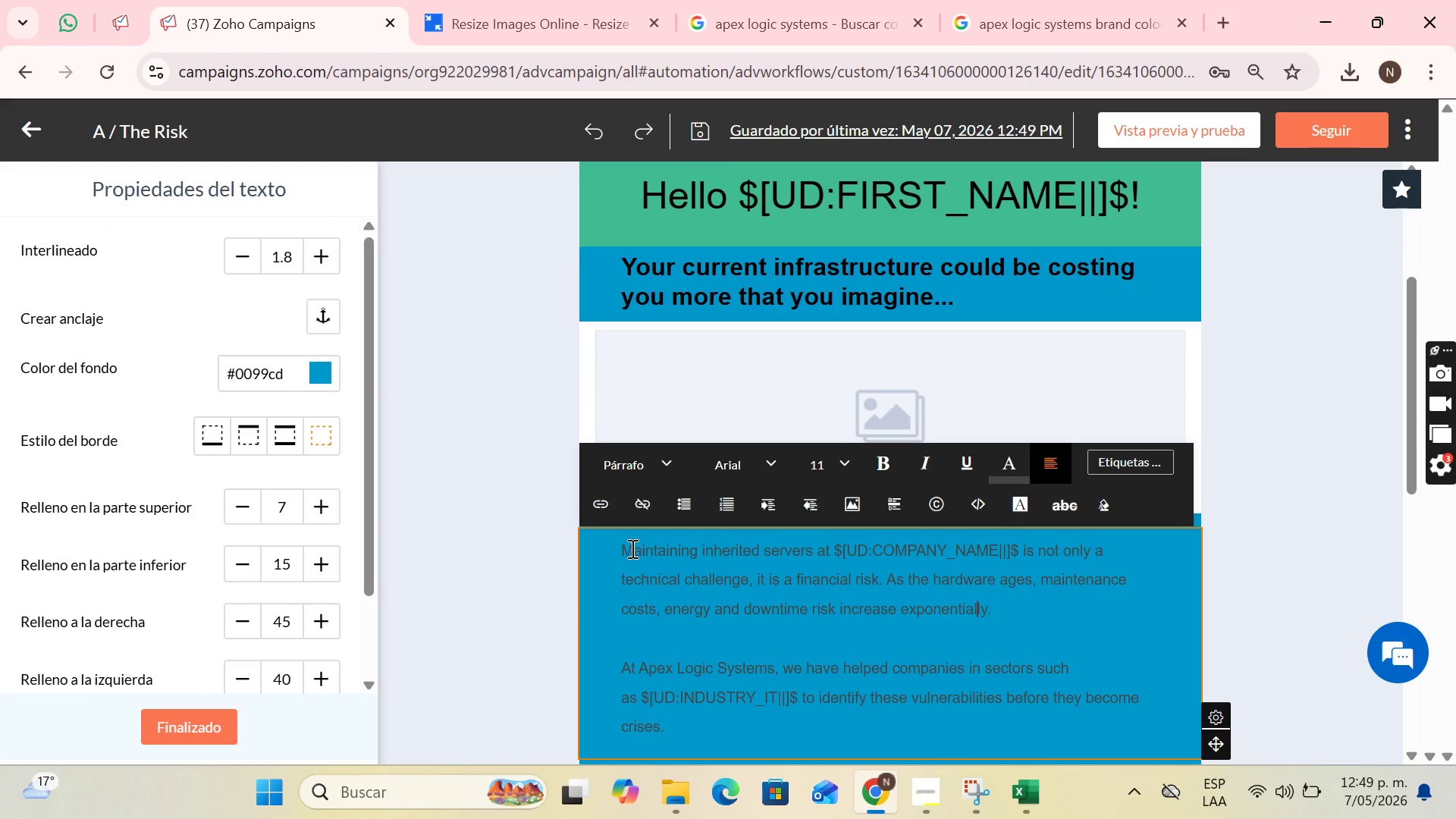 
left_click_drag(start_coordinate=[623, 548], to_coordinate=[710, 734])
 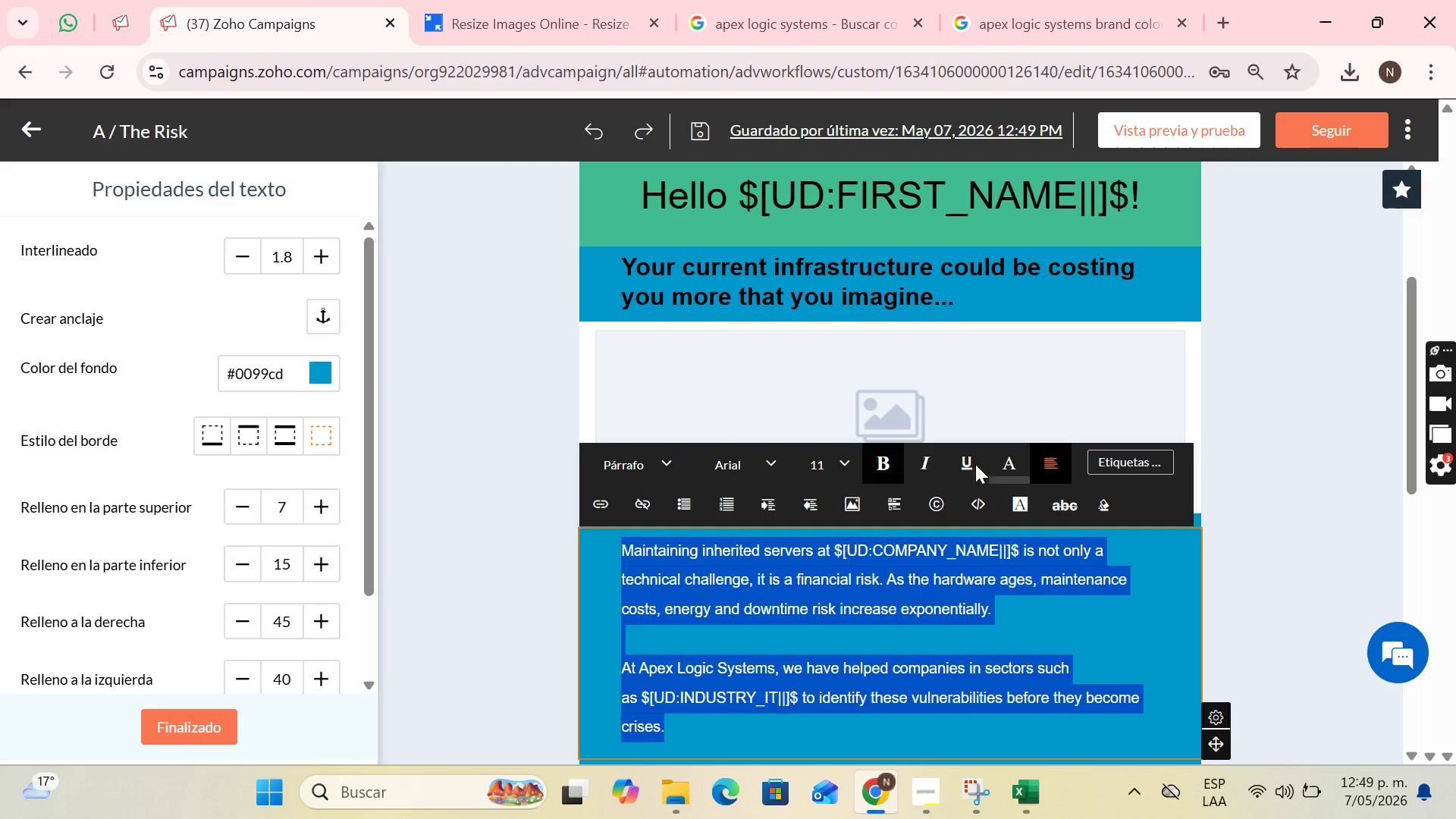 
left_click([1010, 458])
 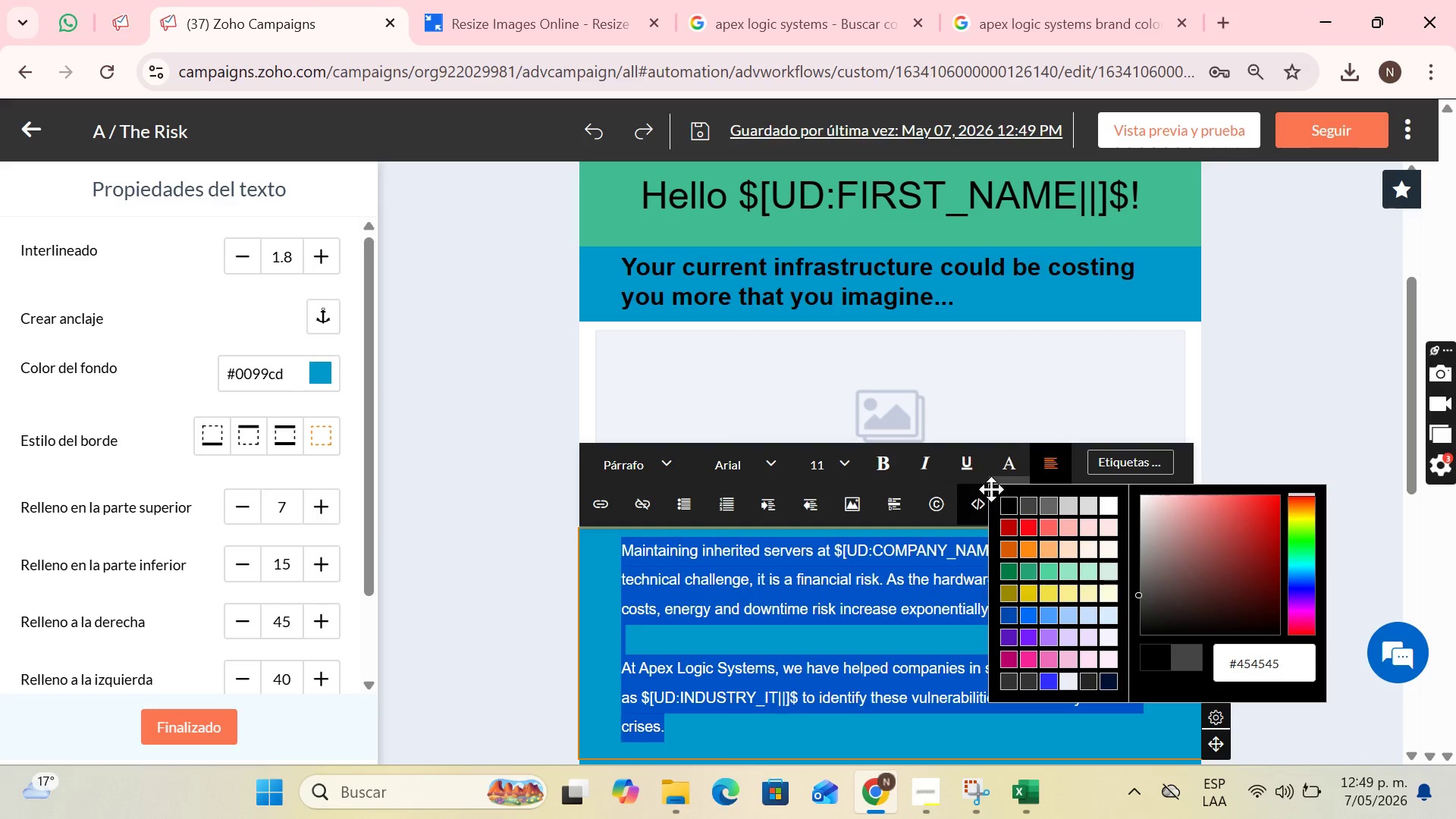 
left_click([1013, 507])
 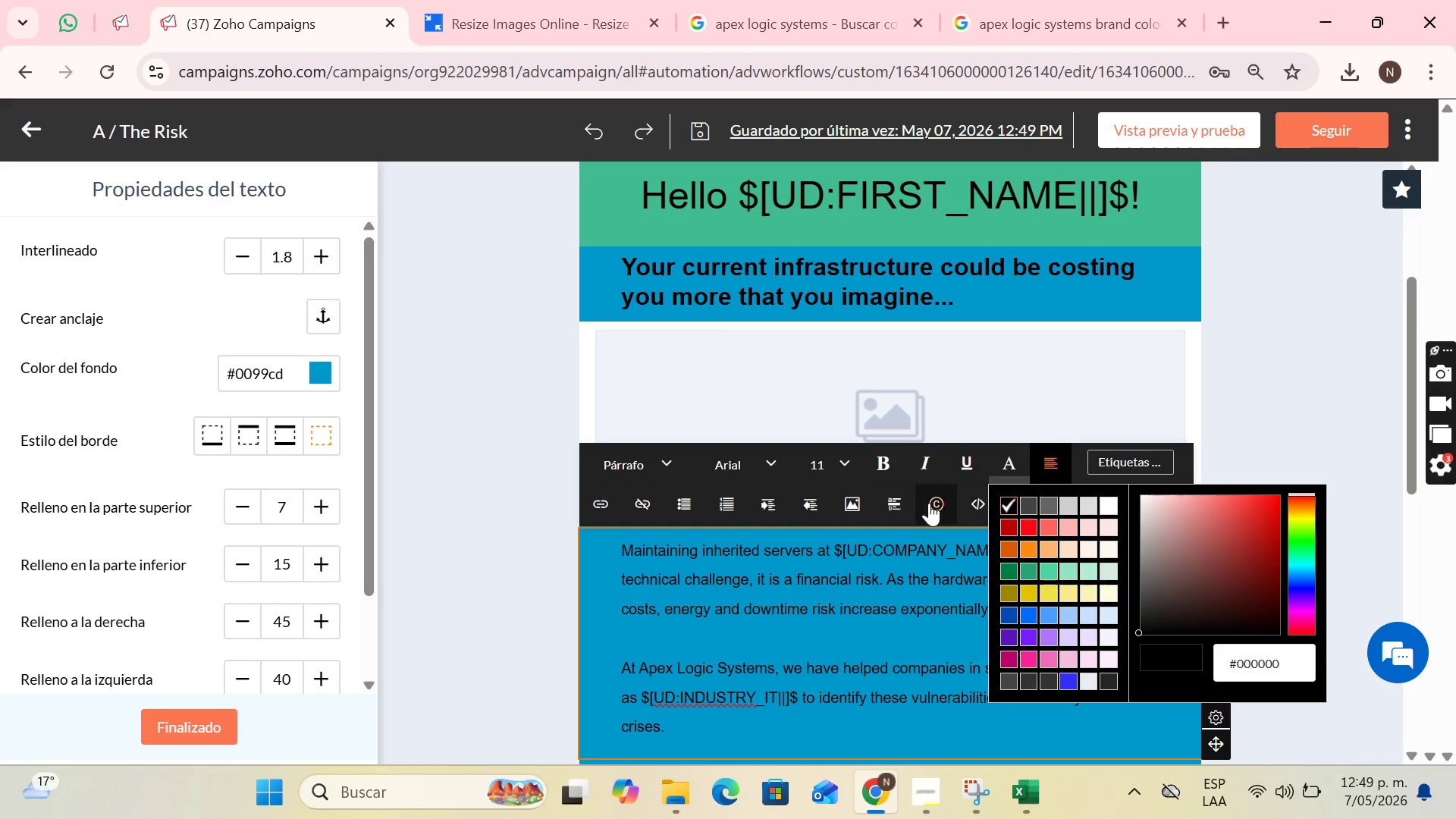 
scroll: coordinate [811, 576], scroll_direction: down, amount: 6.0
 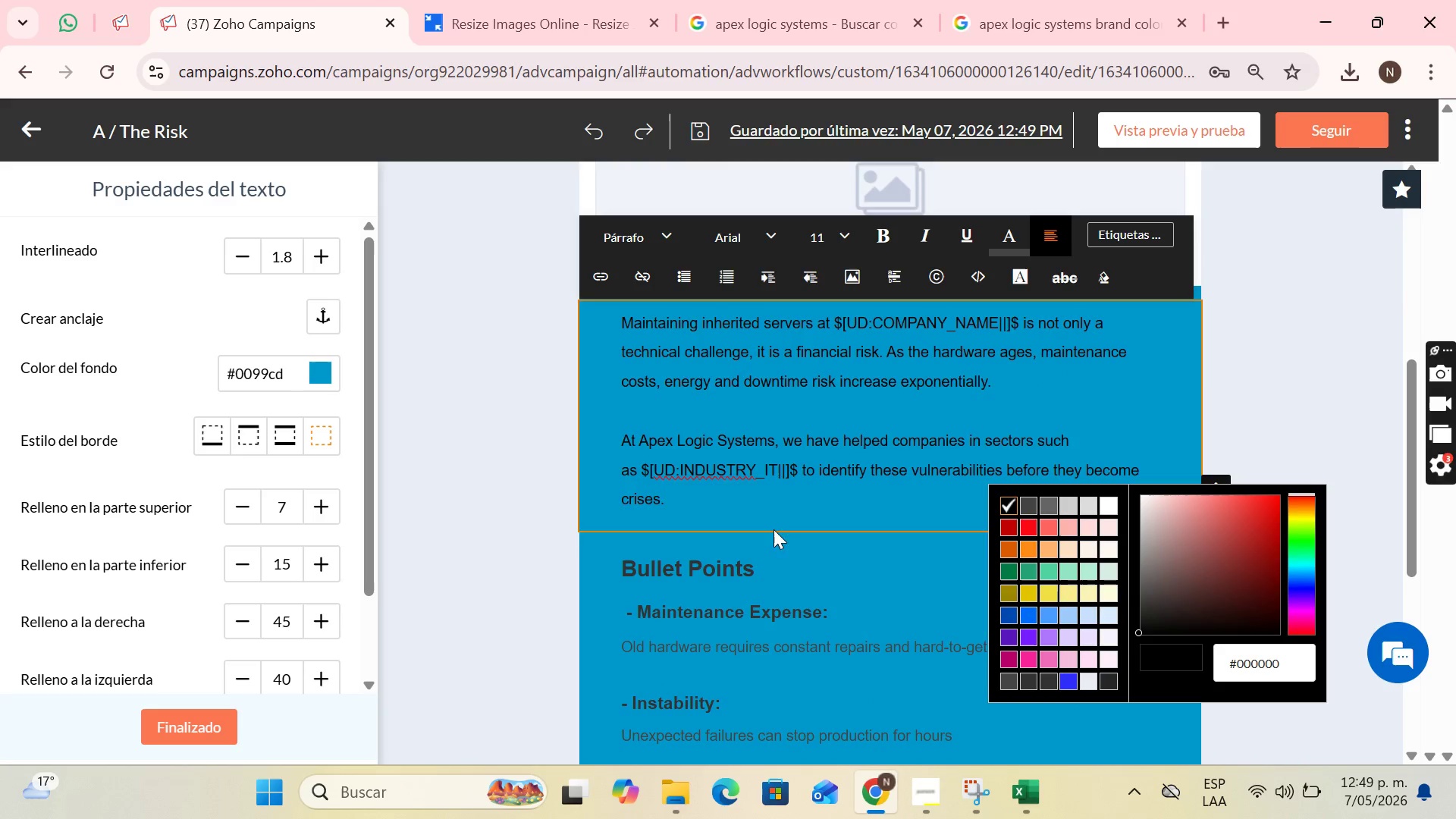 
left_click([786, 557])
 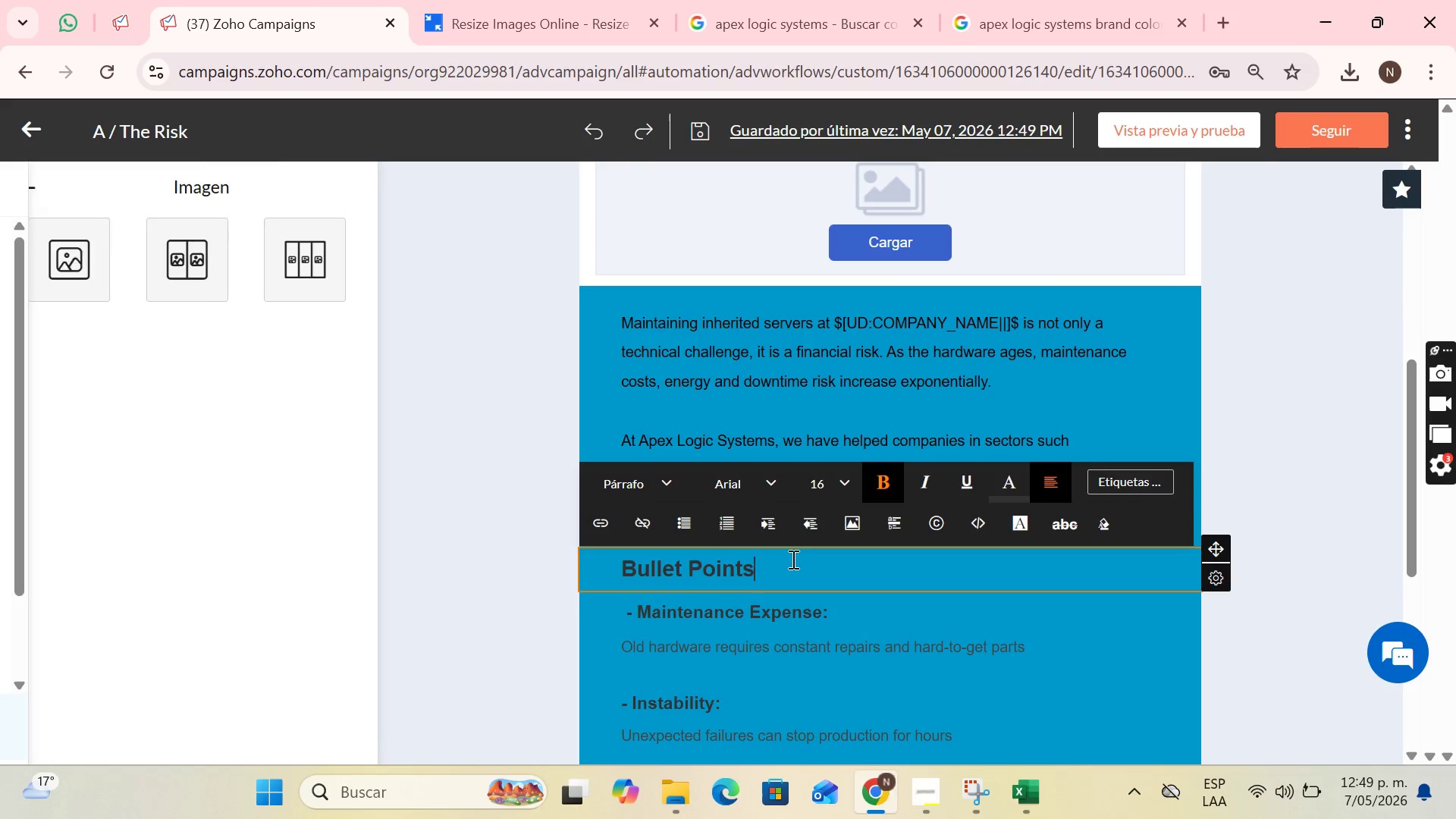 
left_click_drag(start_coordinate=[792, 559], to_coordinate=[582, 576])
 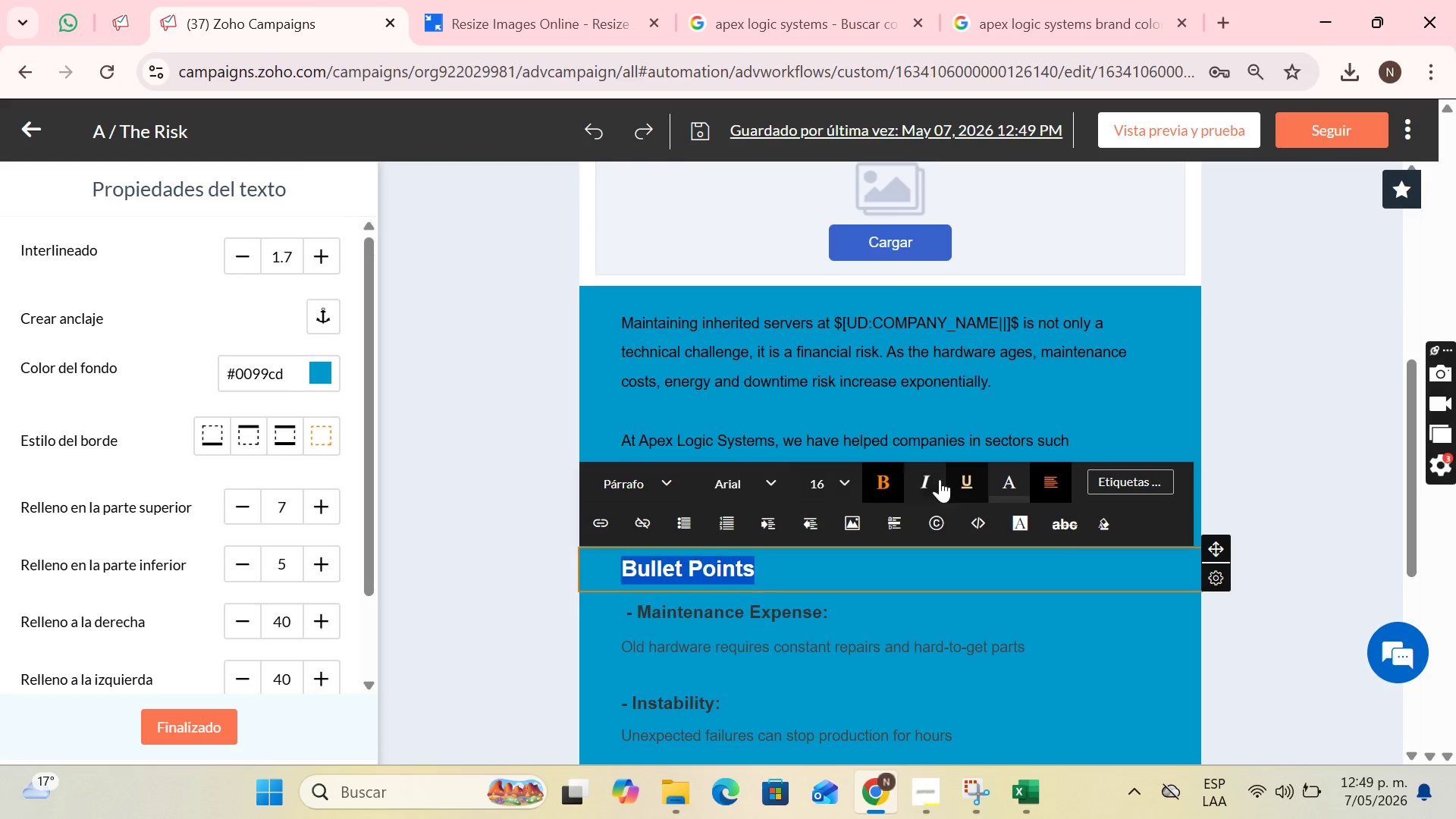 
left_click([1012, 486])
 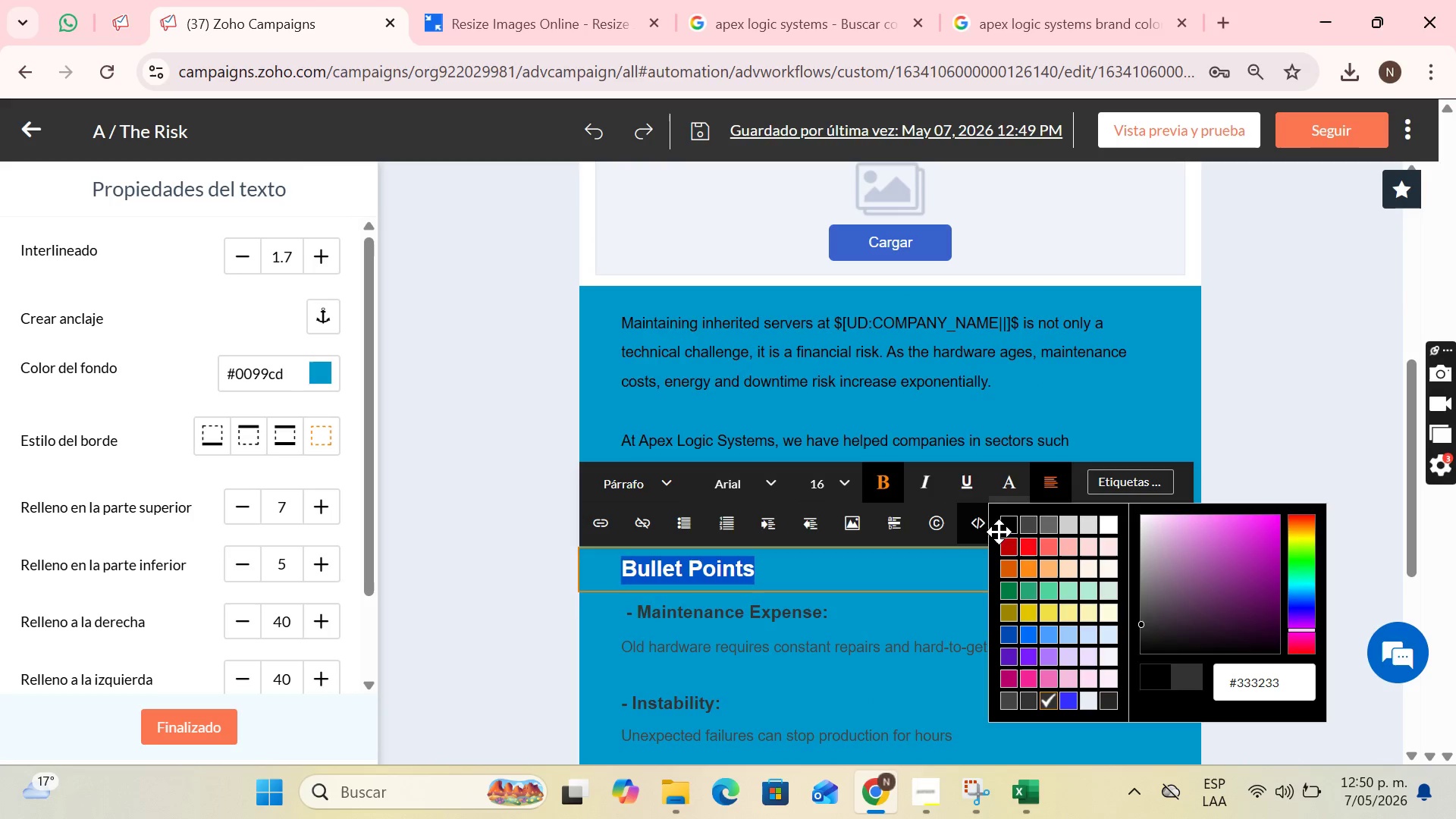 
left_click([1003, 526])
 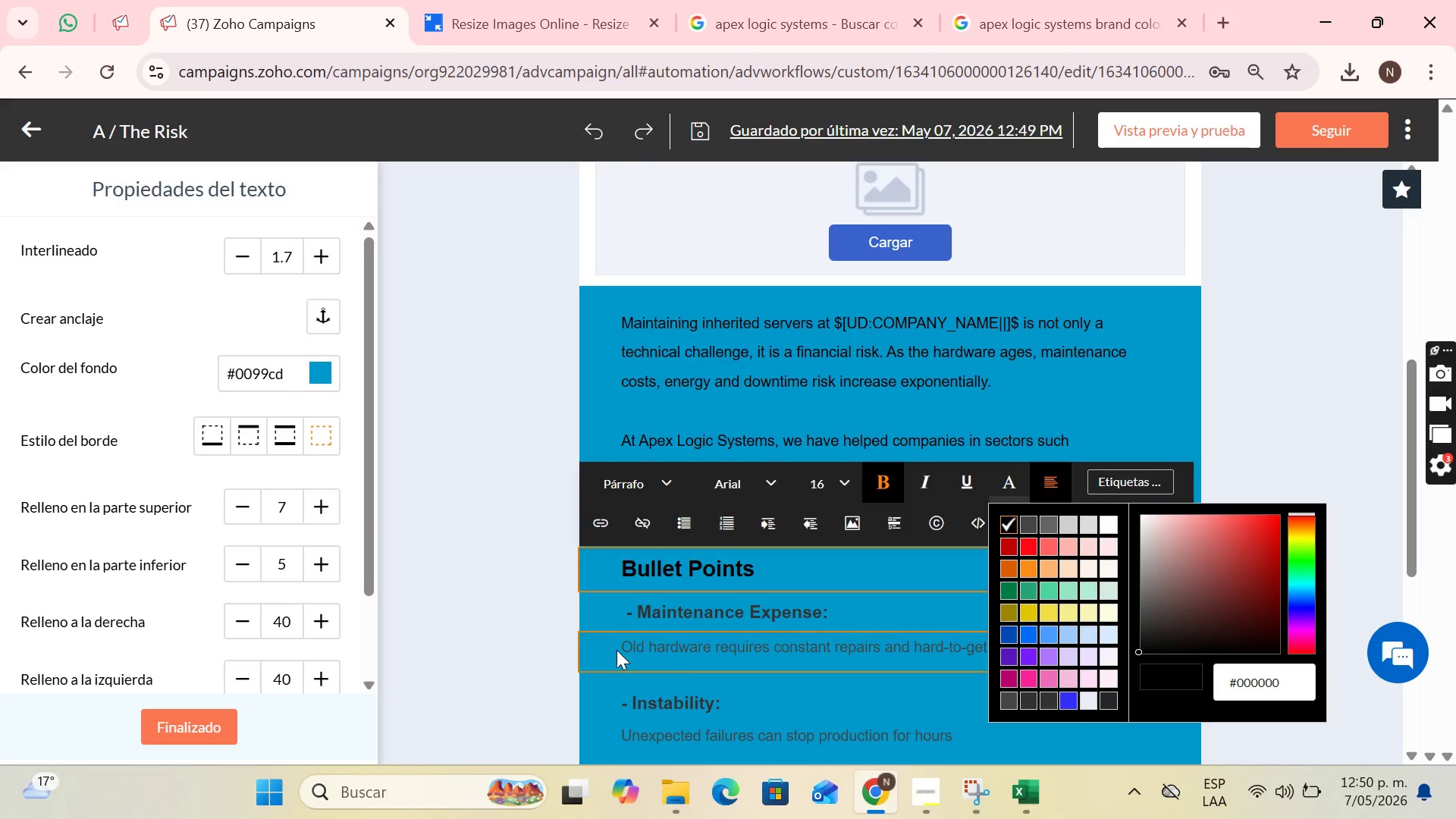 
left_click([682, 660])
 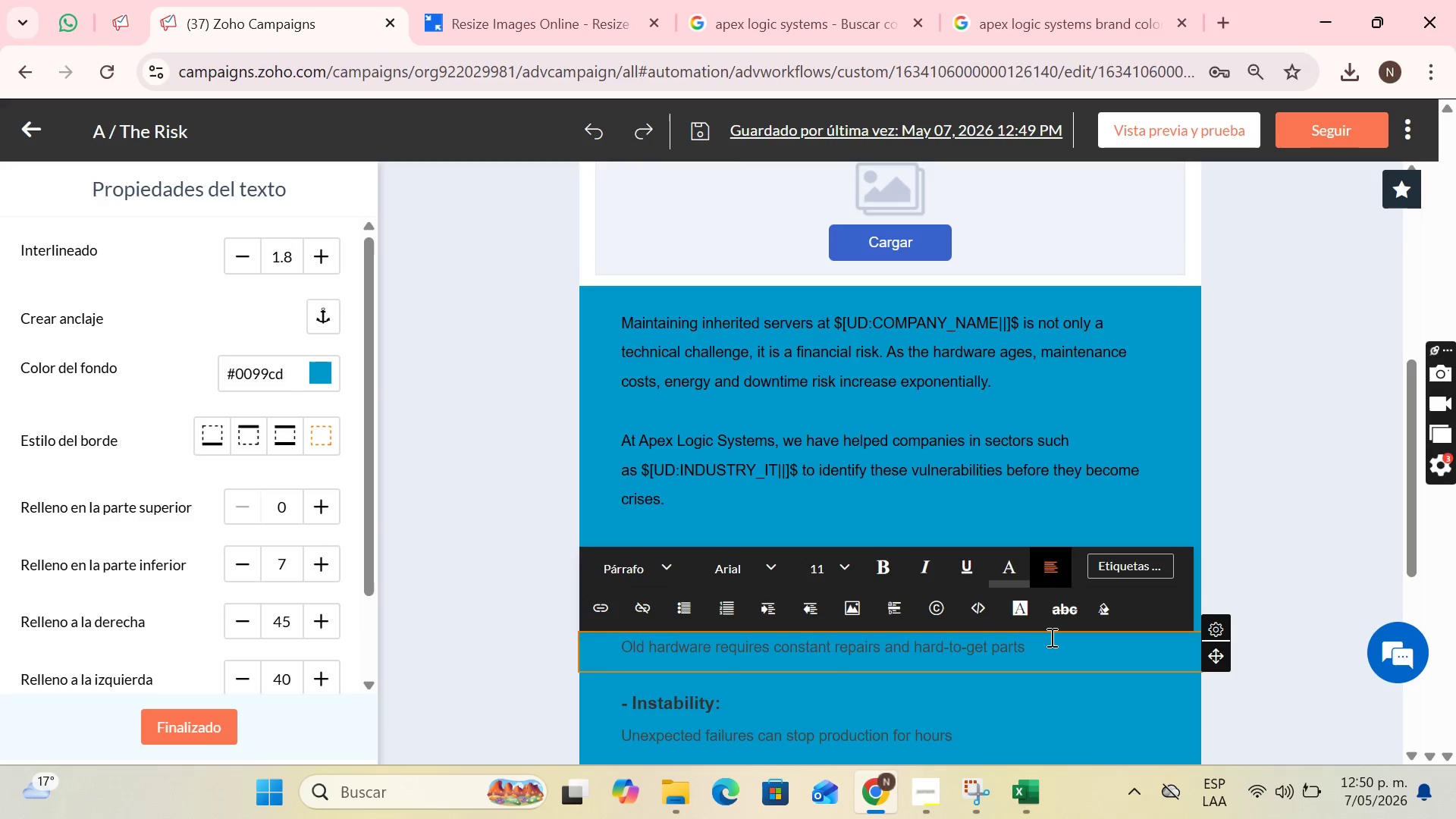 
left_click_drag(start_coordinate=[1050, 643], to_coordinate=[612, 665])
 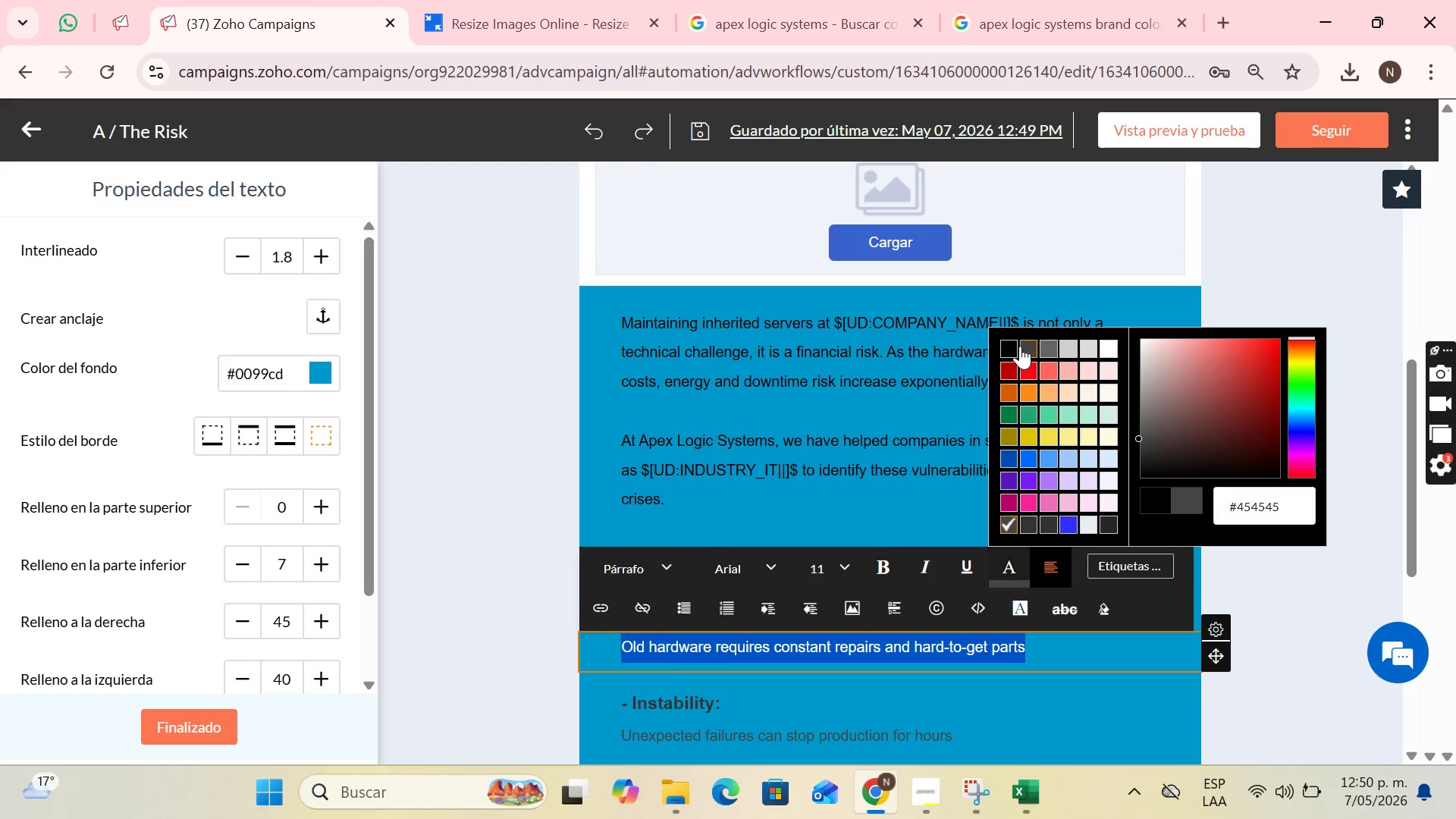 
left_click([1012, 342])
 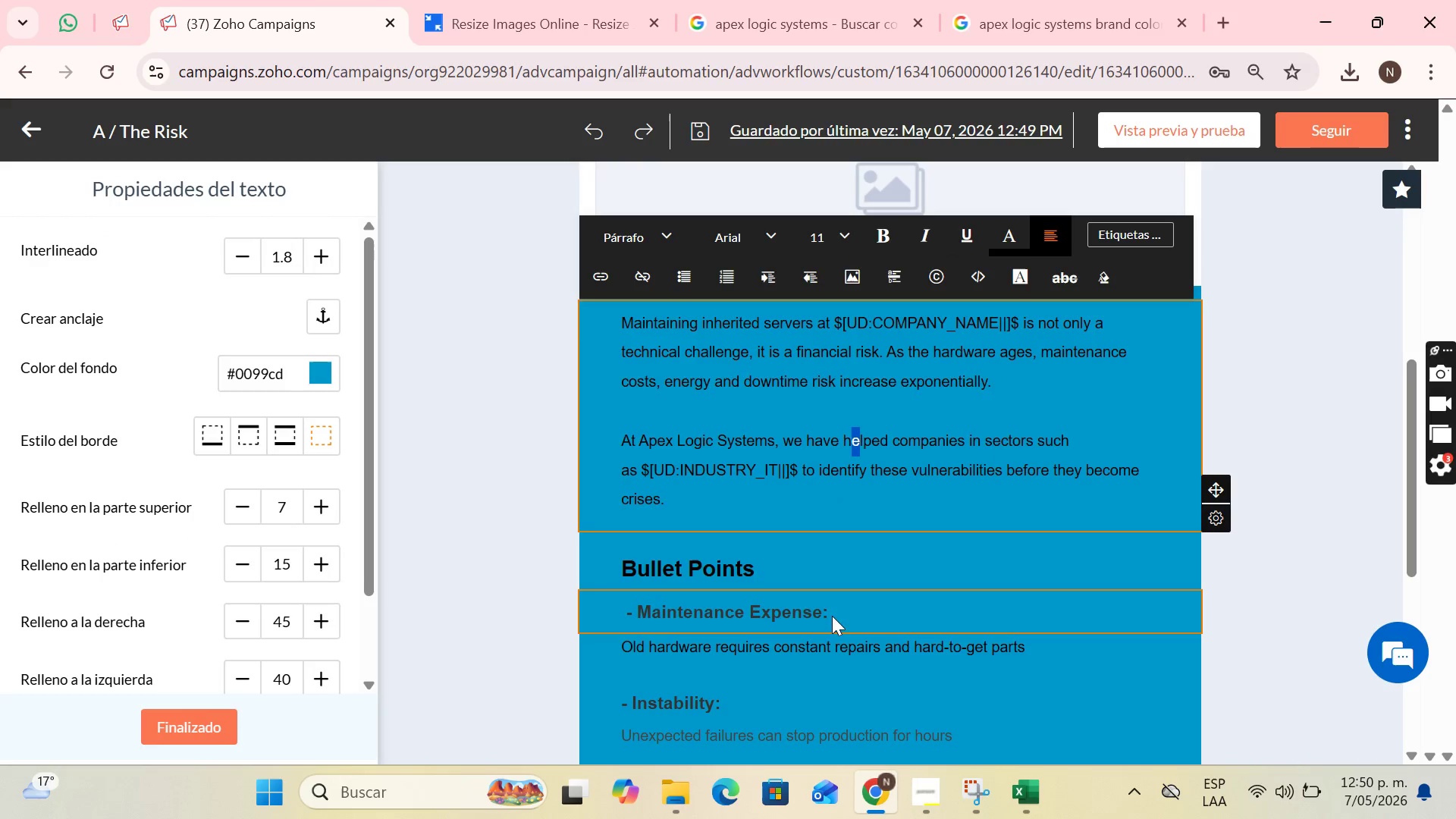 
left_click_drag(start_coordinate=[838, 607], to_coordinate=[623, 611])
 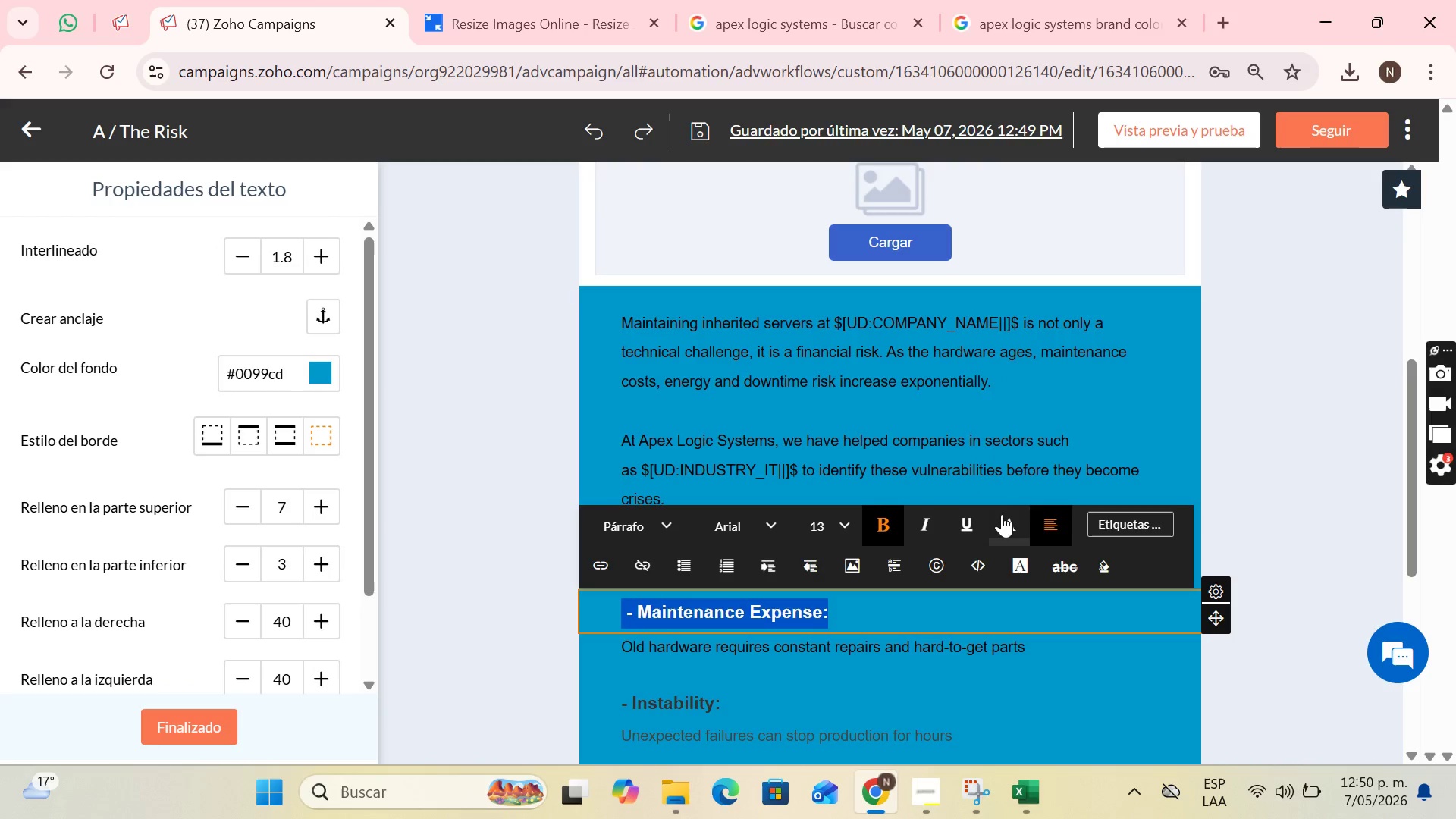 
left_click([1010, 521])
 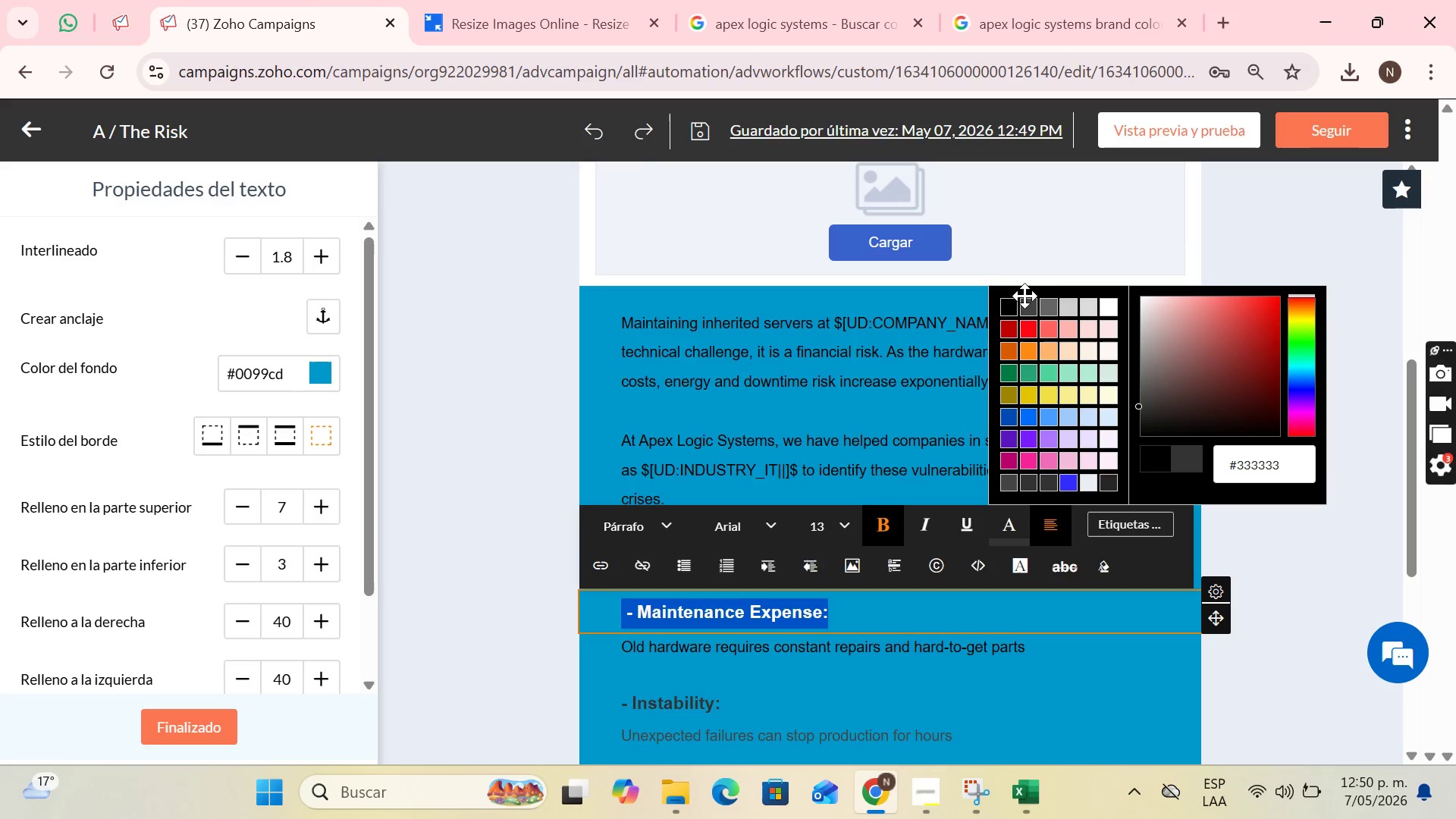 
left_click([1012, 306])
 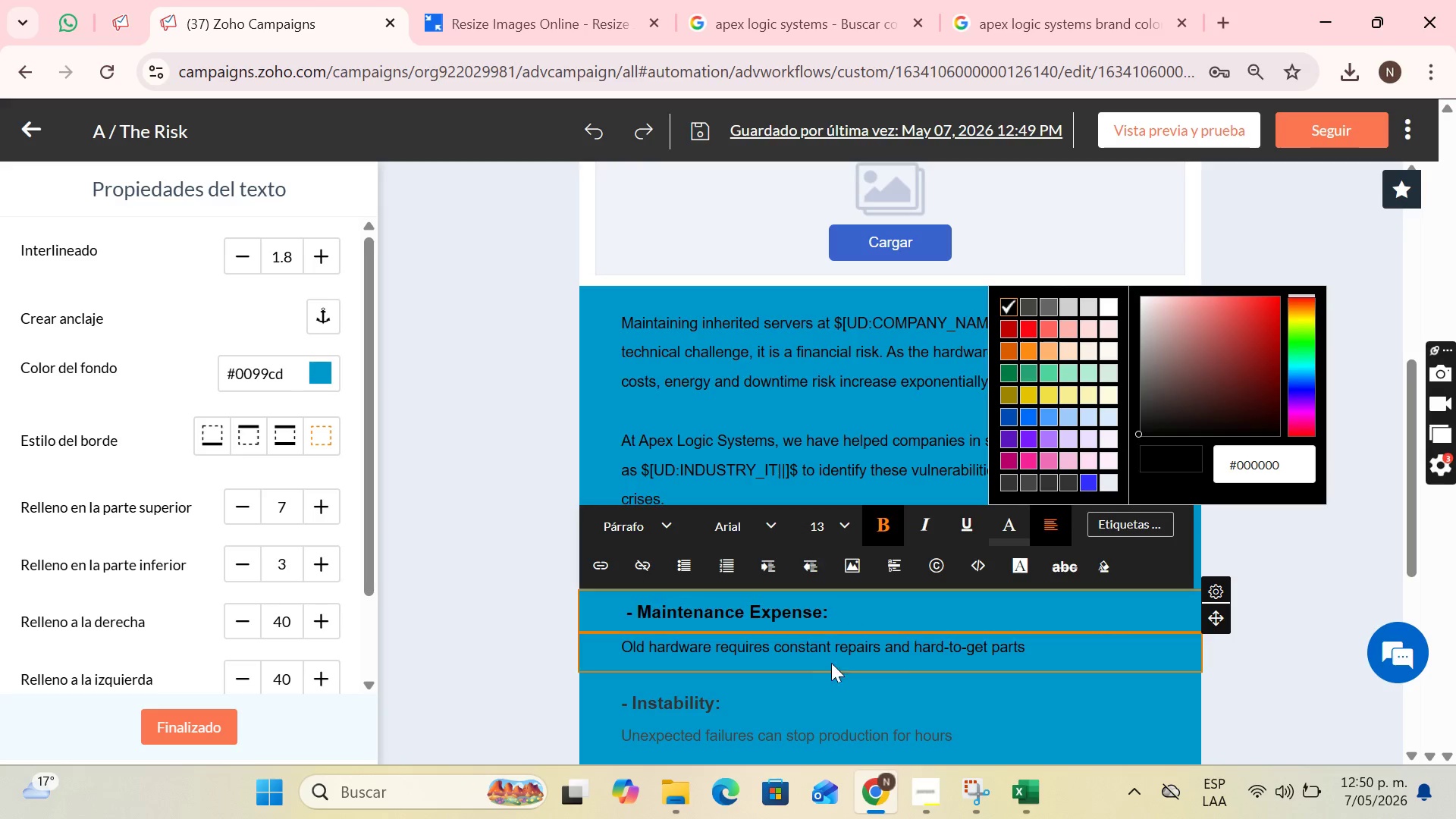 
mouse_move([823, 690])
 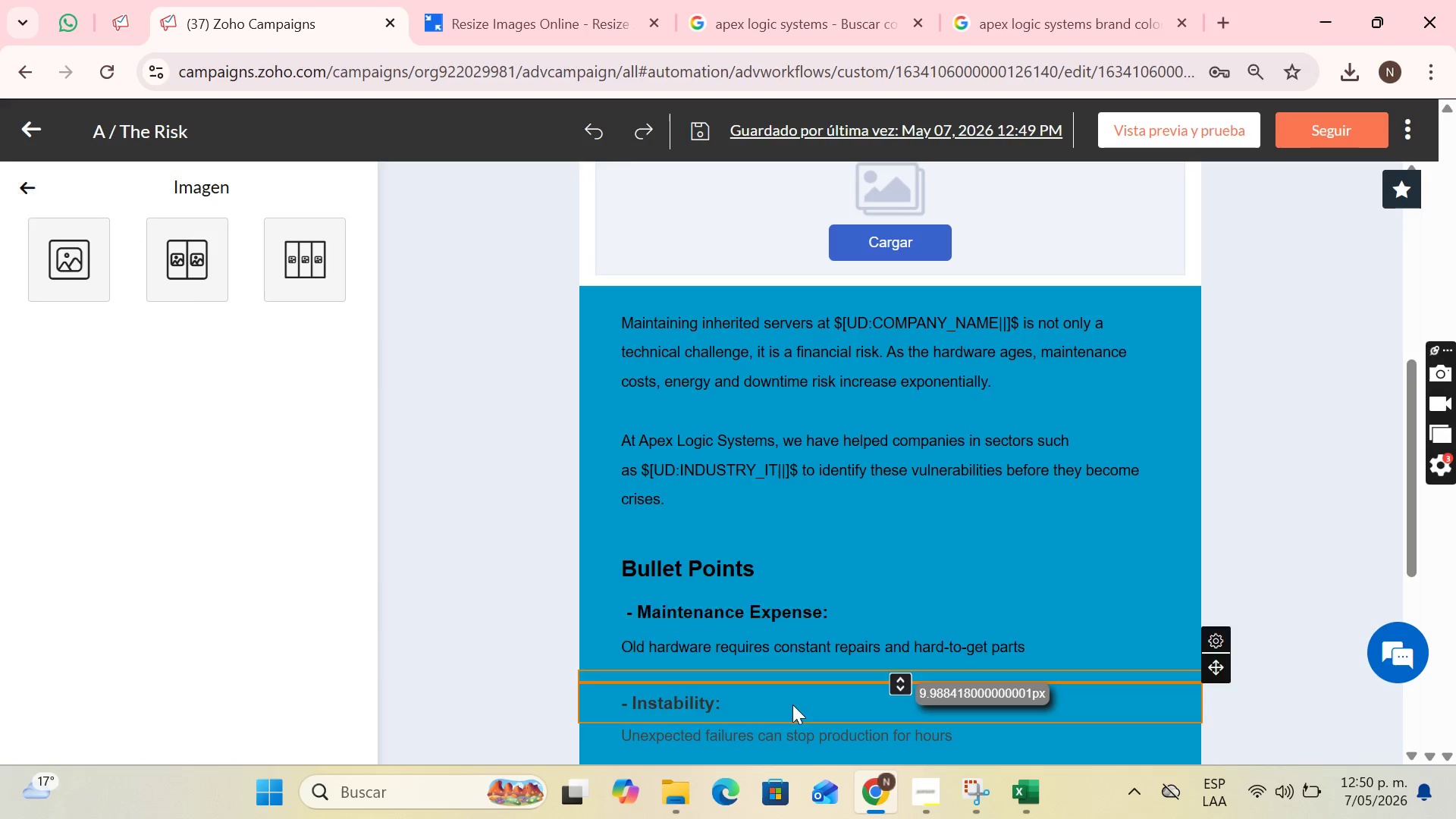 
left_click([792, 704])
 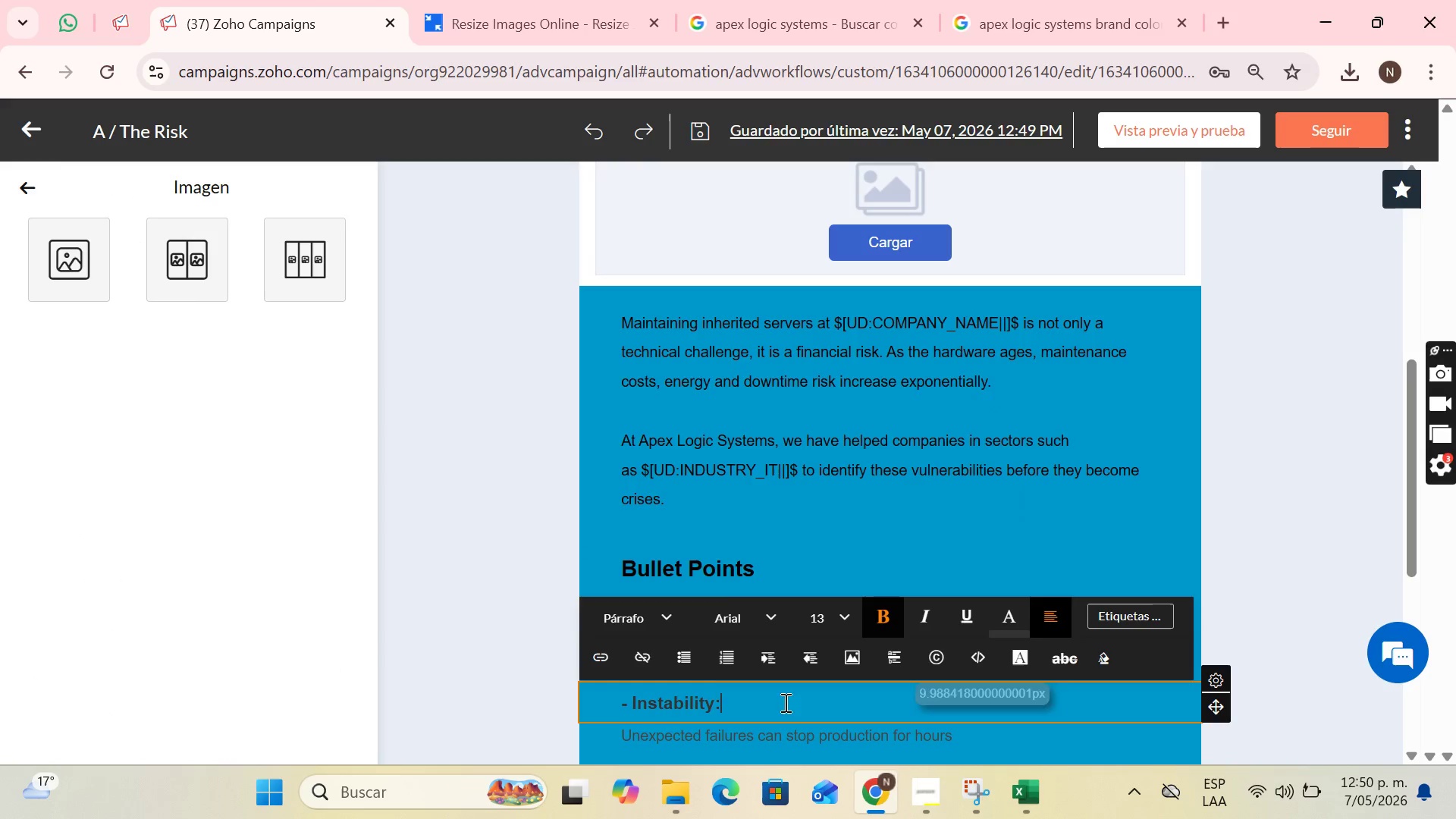 
left_click_drag(start_coordinate=[784, 702], to_coordinate=[621, 710])
 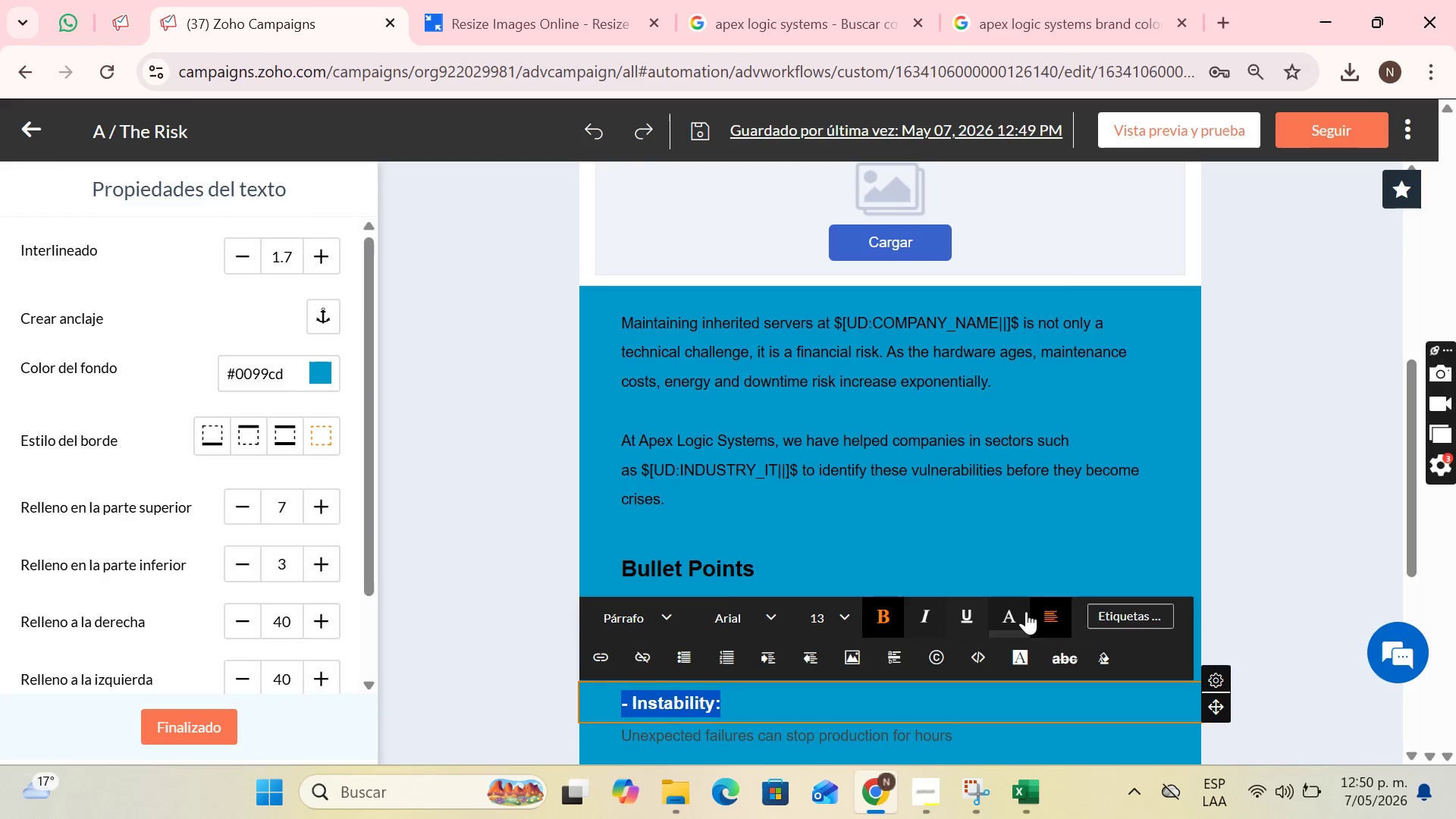 
left_click([1027, 611])
 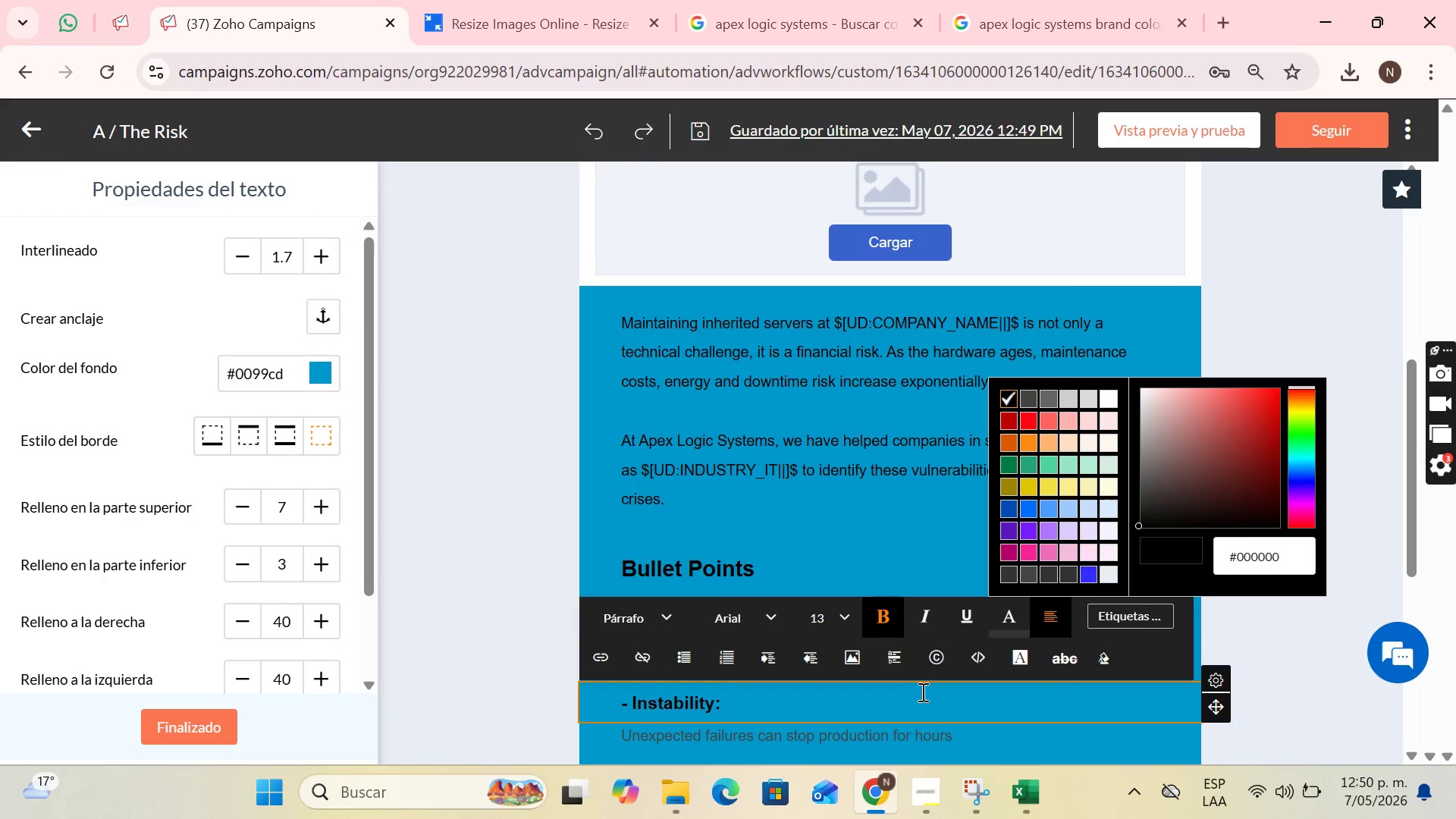 
left_click([981, 739])
 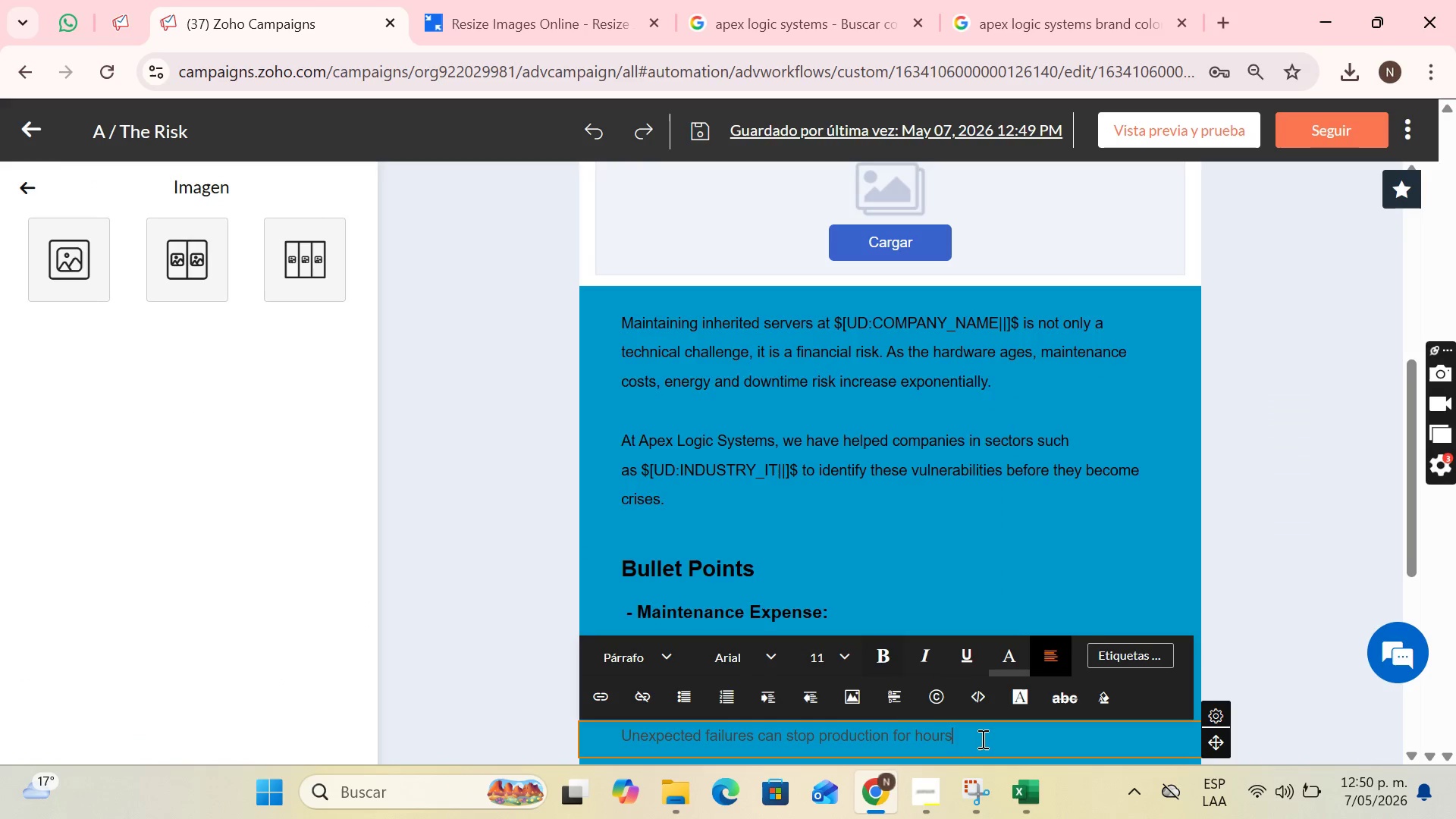 
left_click_drag(start_coordinate=[981, 739], to_coordinate=[609, 664])
 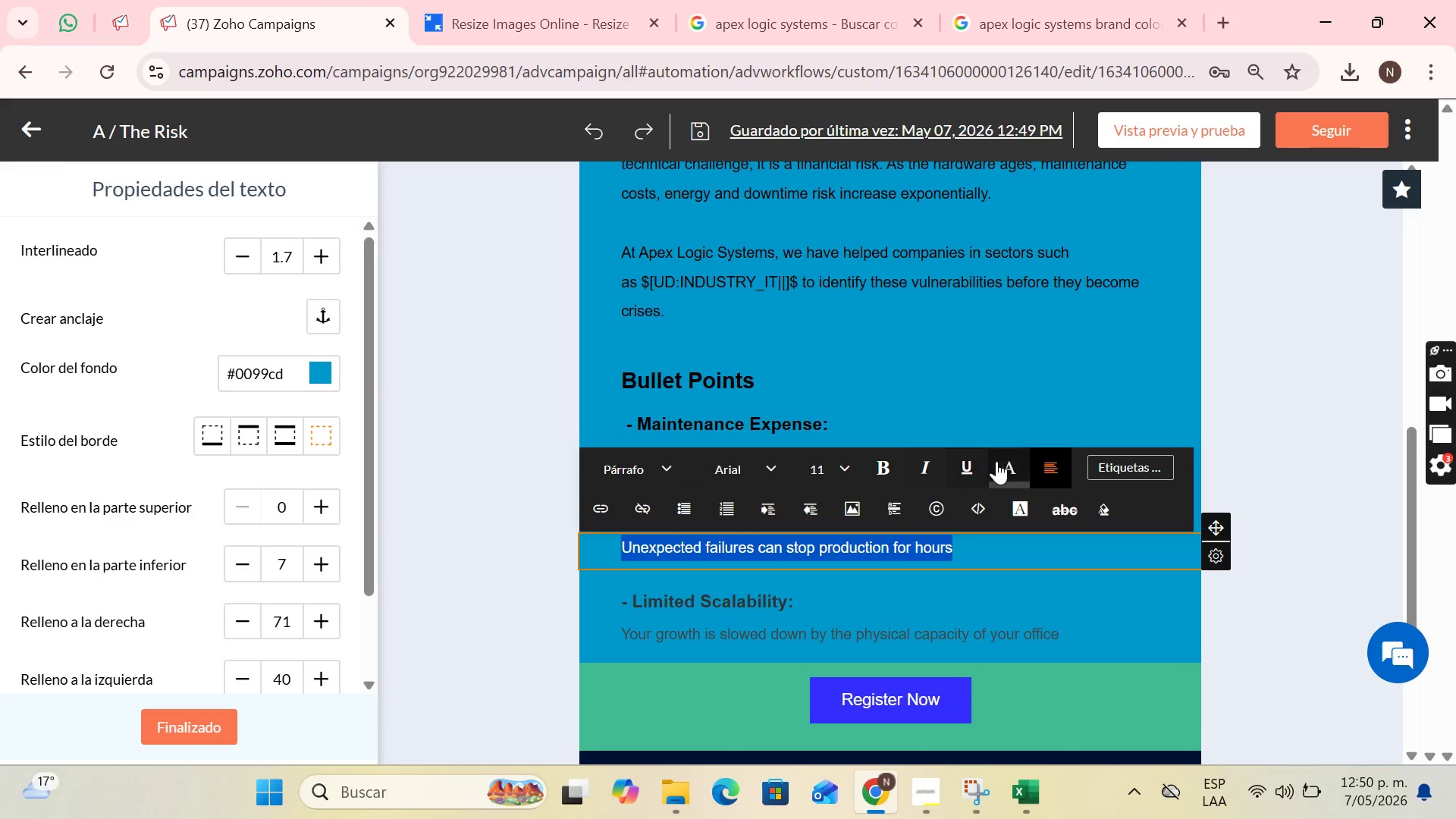 
left_click([1003, 463])
 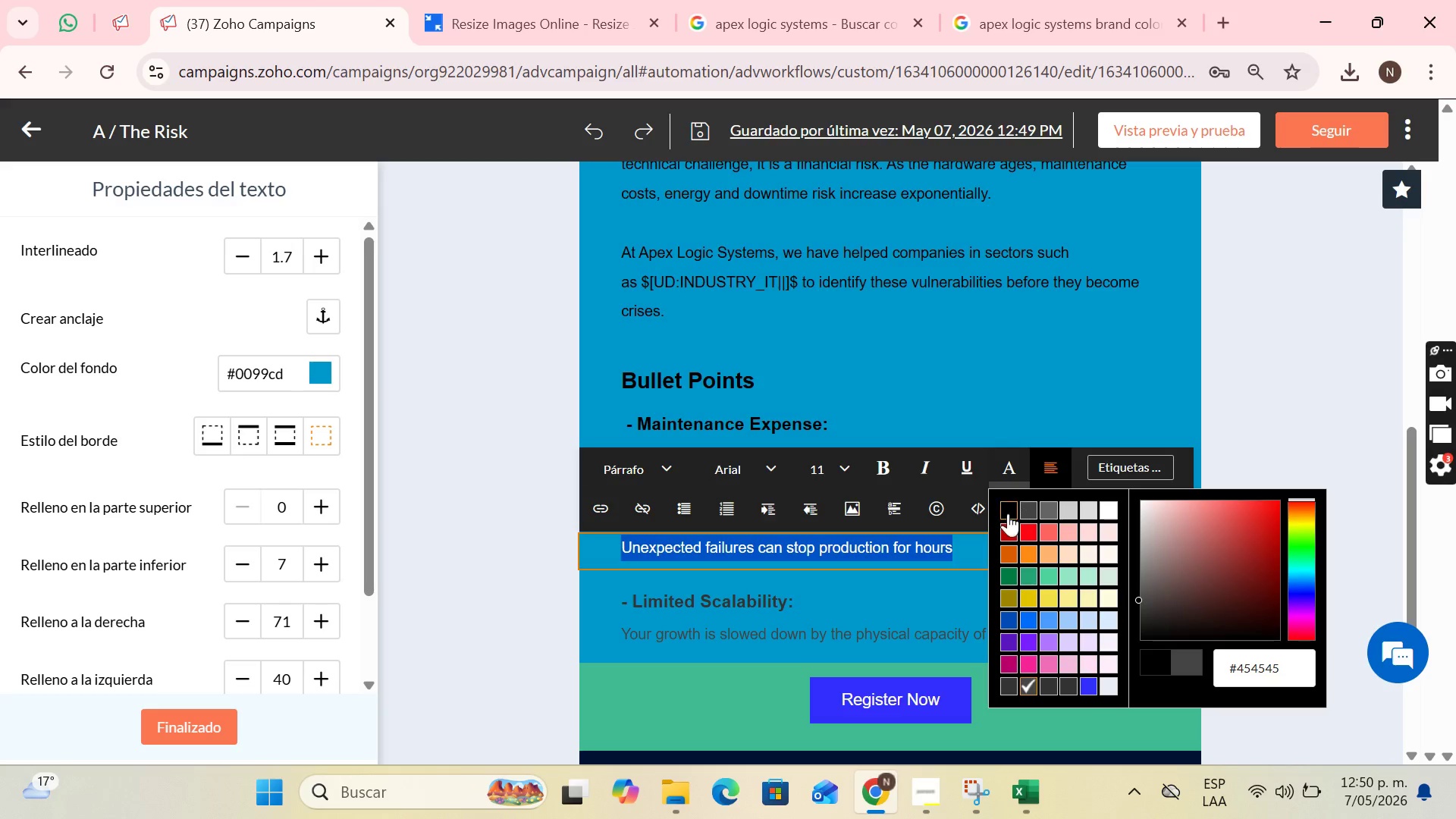 
left_click([1006, 513])
 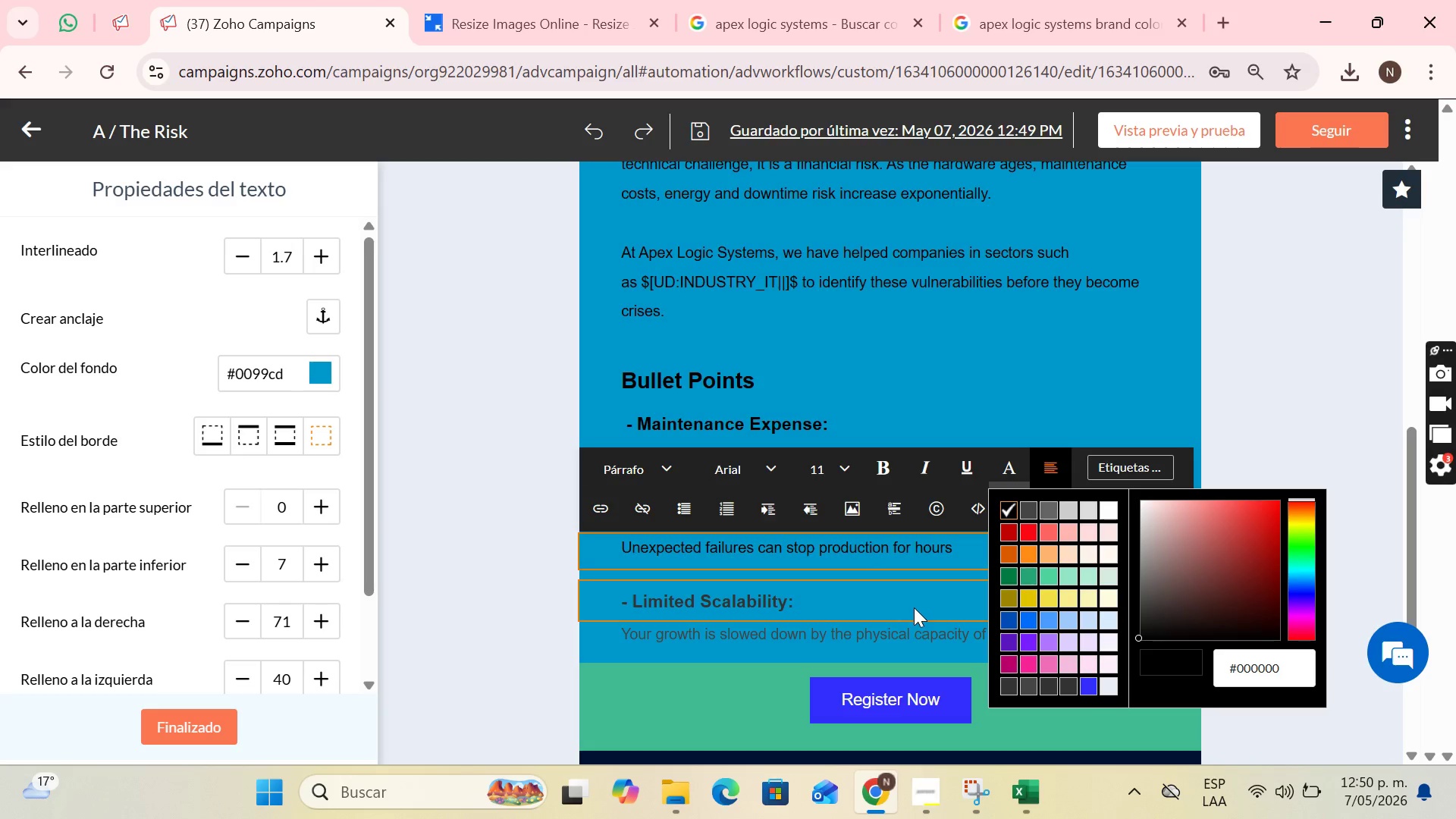 
left_click([914, 608])
 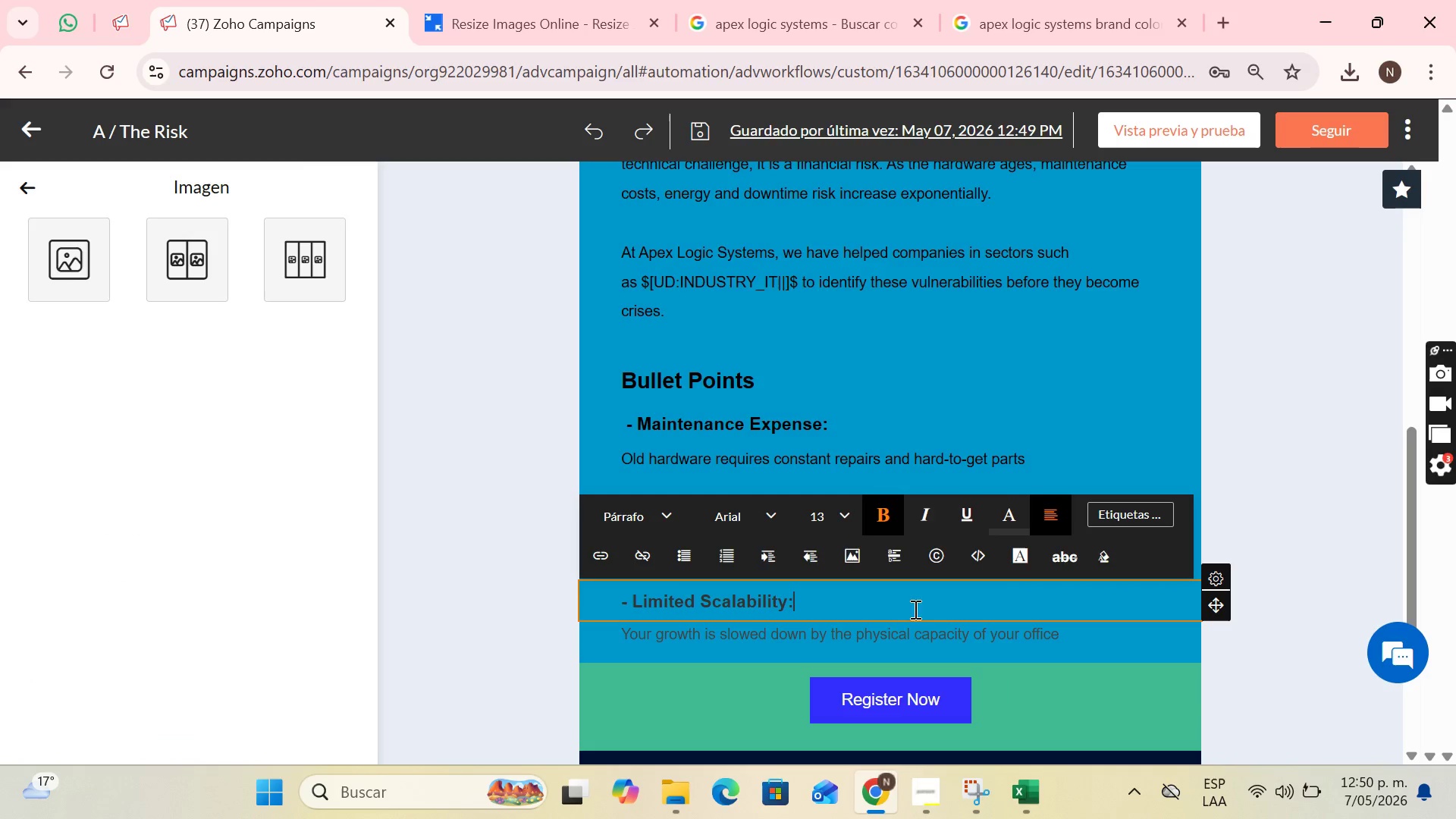 
left_click_drag(start_coordinate=[912, 609], to_coordinate=[617, 619])
 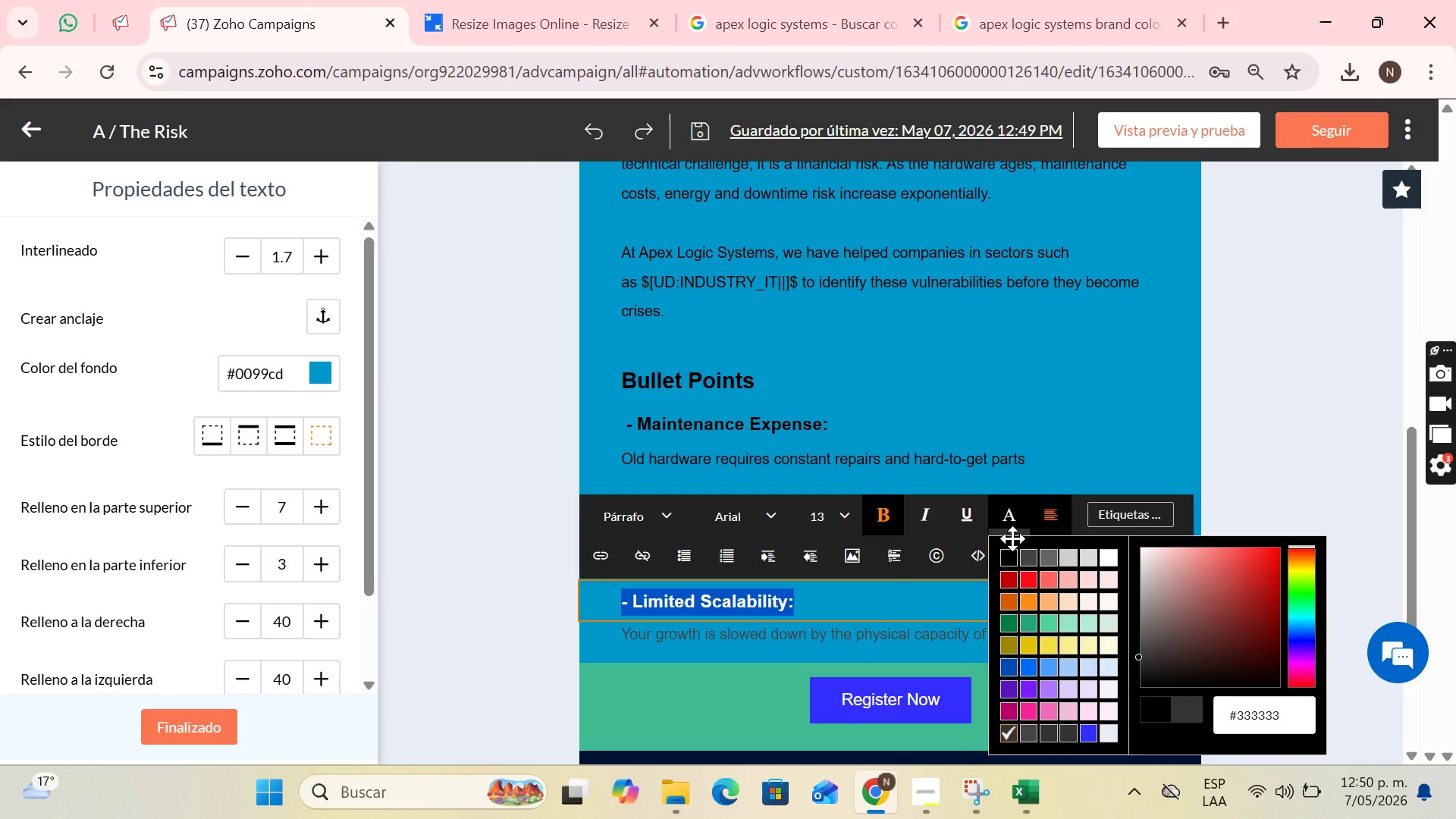 
left_click([1012, 556])
 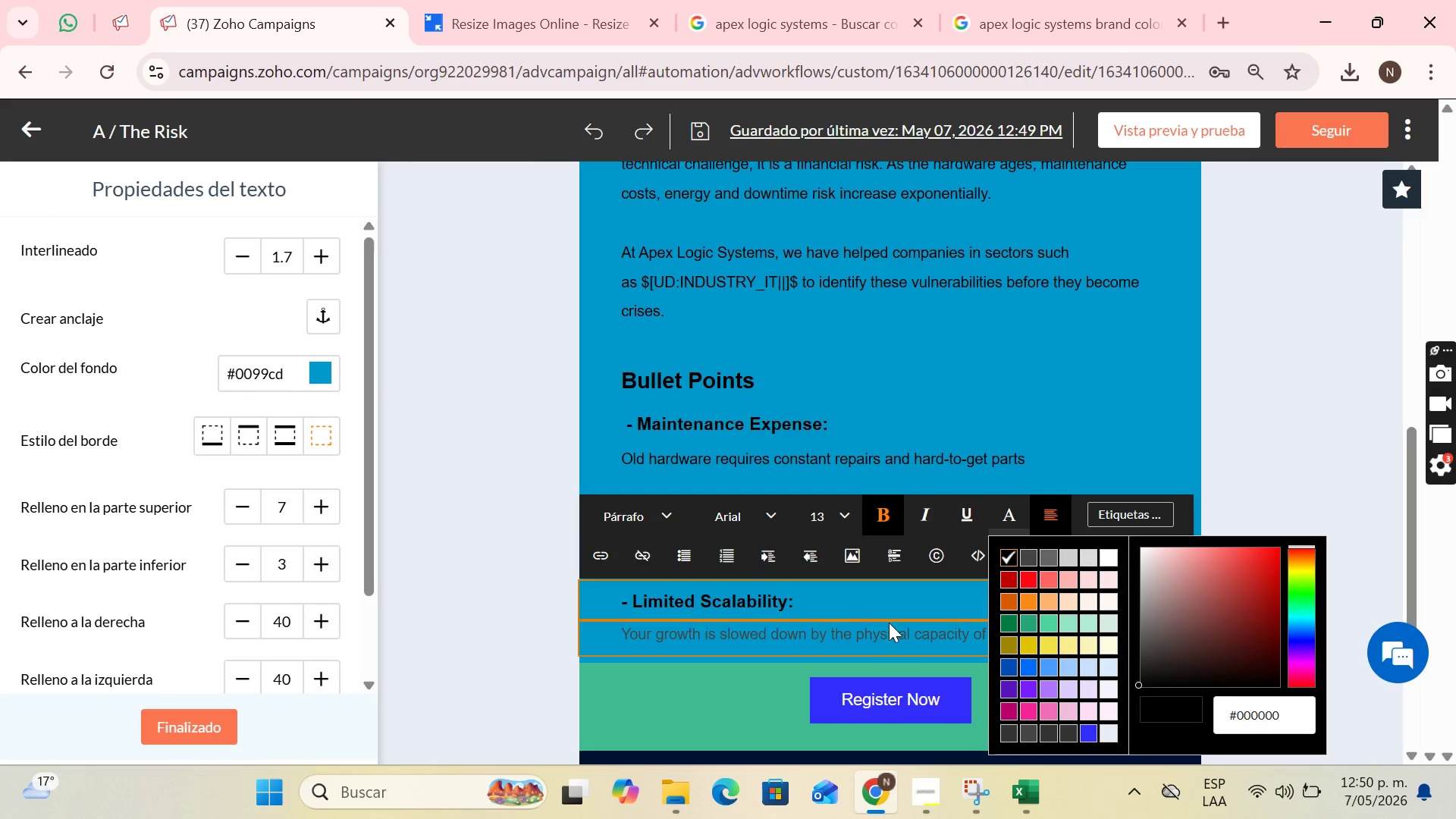 
left_click([889, 623])
 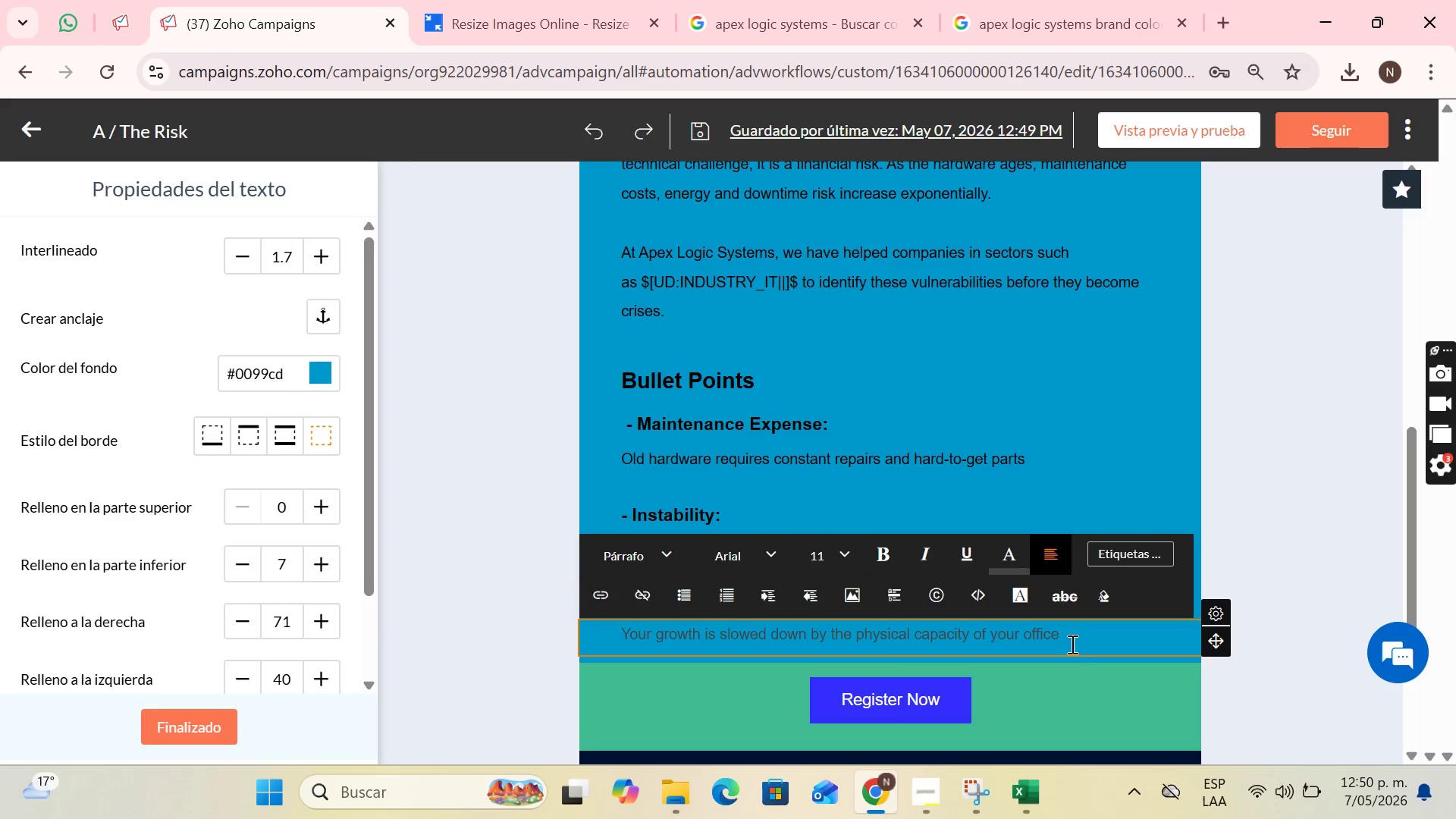 
left_click_drag(start_coordinate=[1074, 637], to_coordinate=[623, 646])
 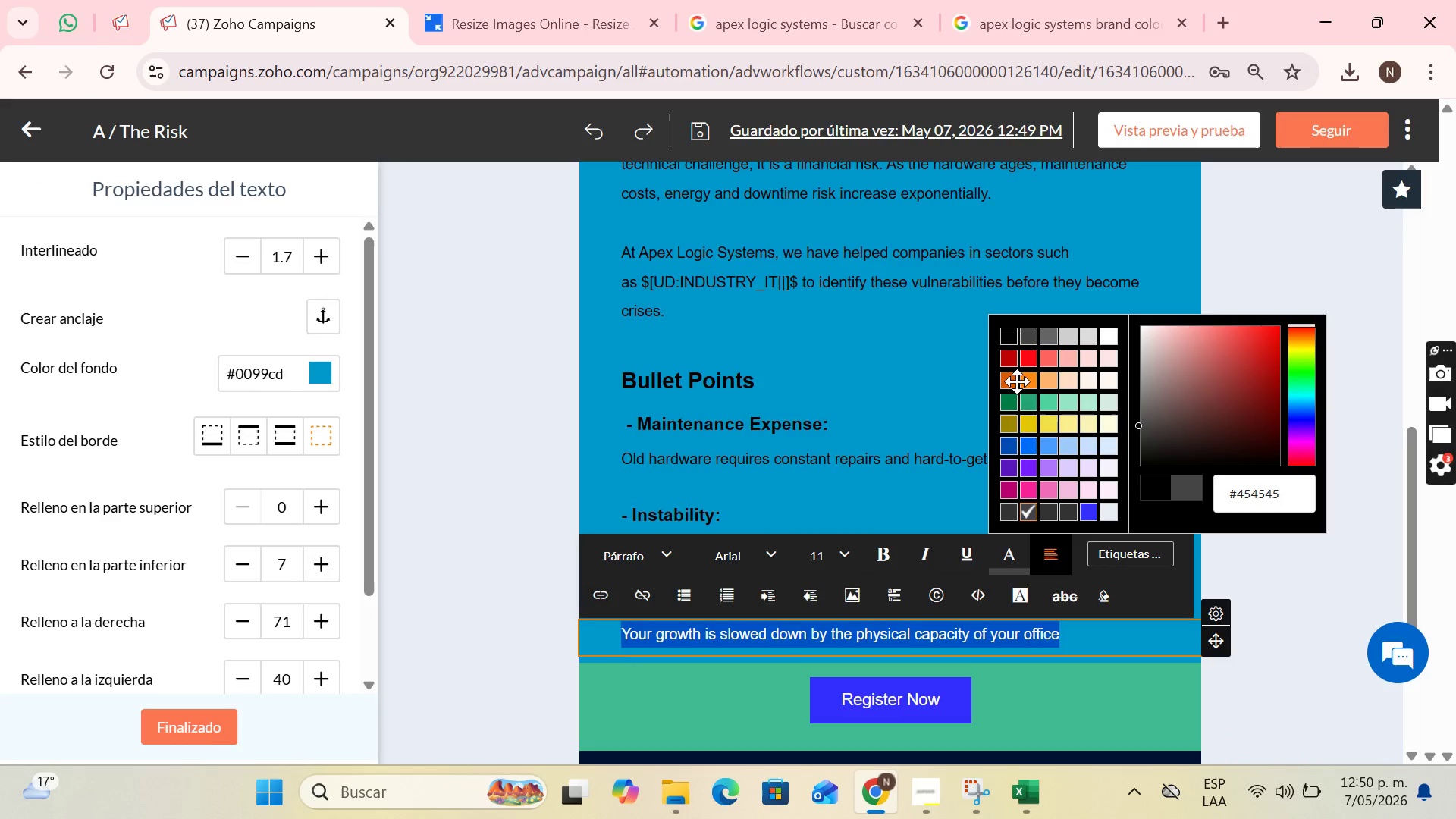 
left_click([1016, 339])
 